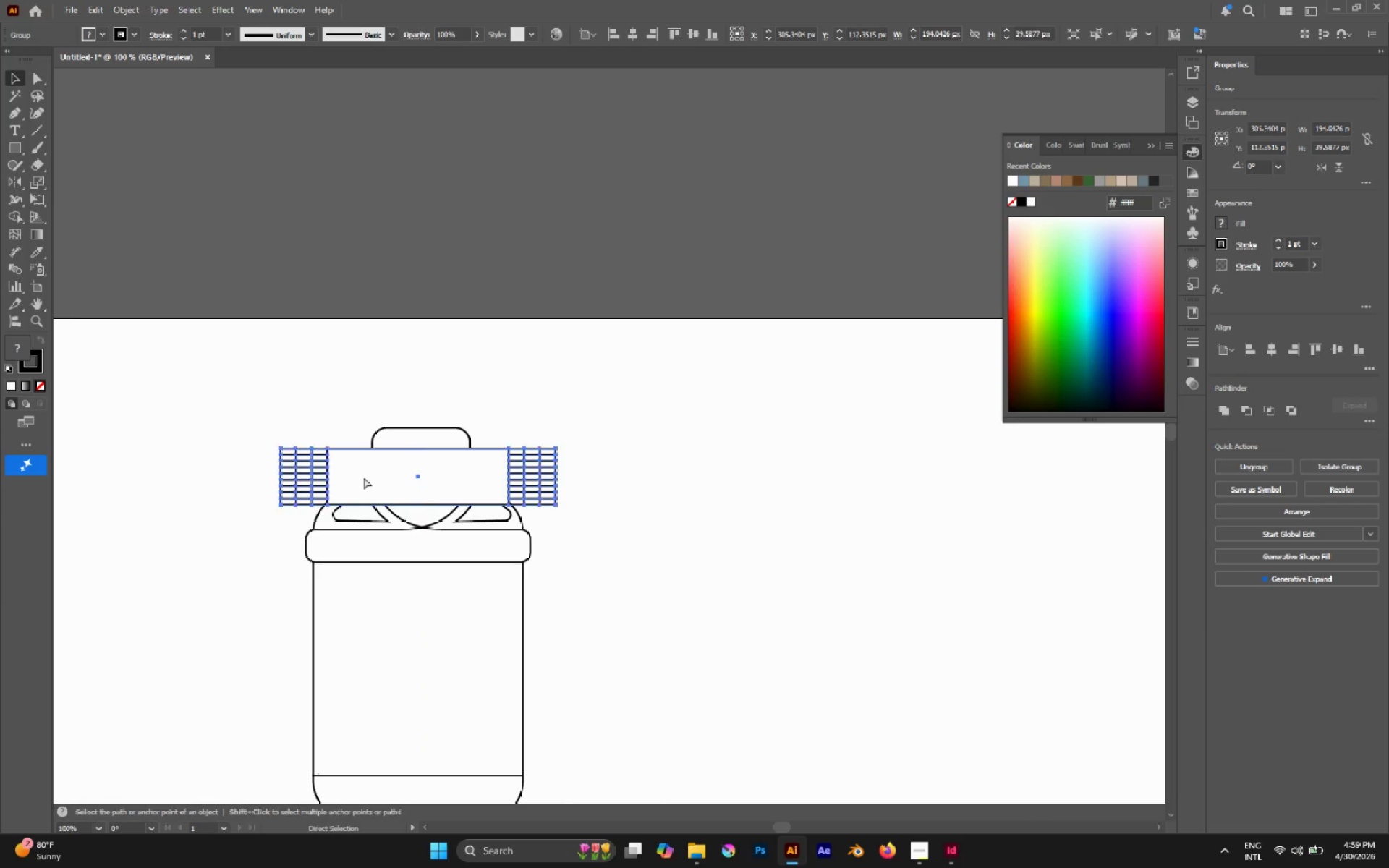 
key(Control+Shift+BracketLeft)
 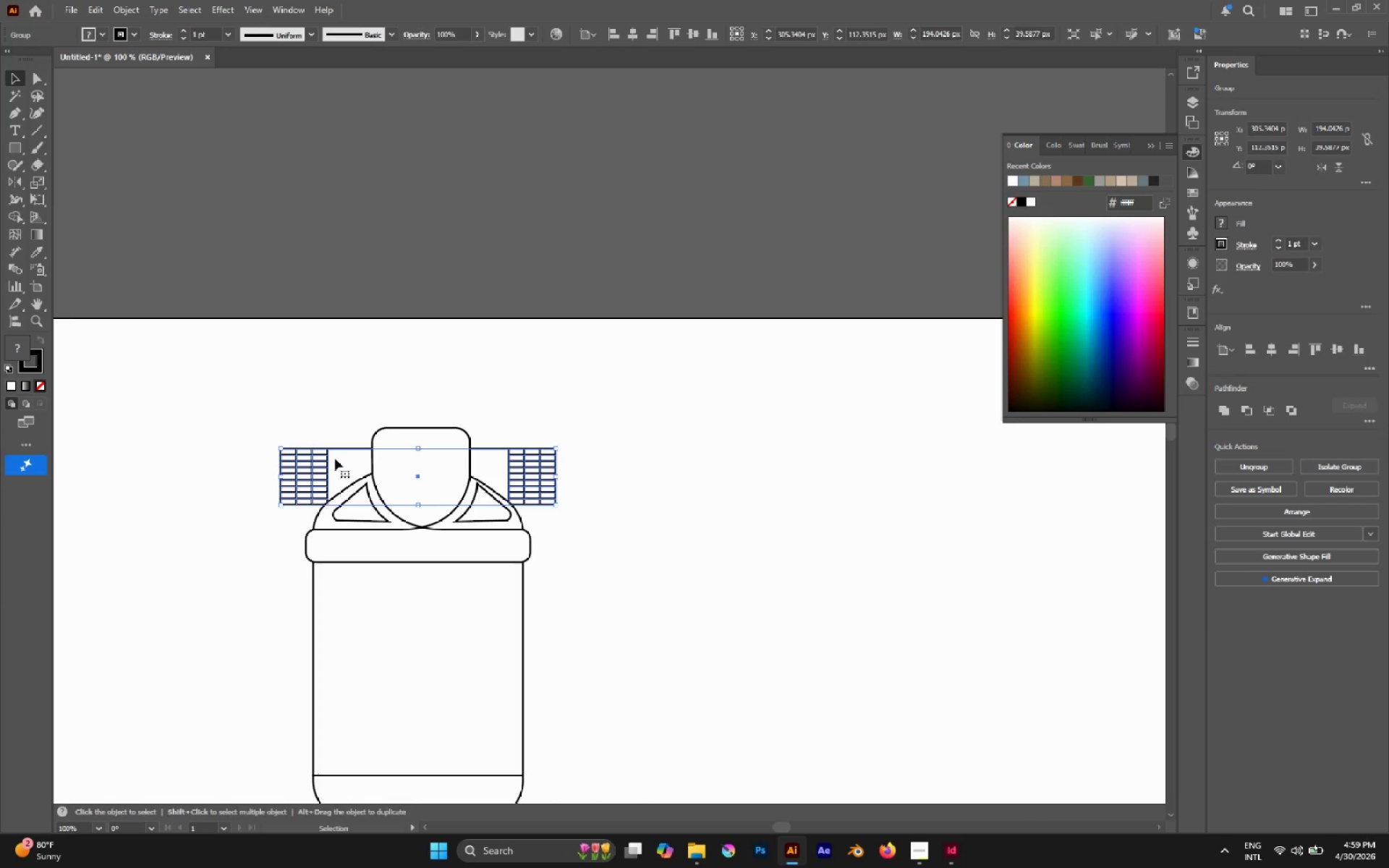 
left_click_drag(start_coordinate=[339, 461], to_coordinate=[323, 461])
 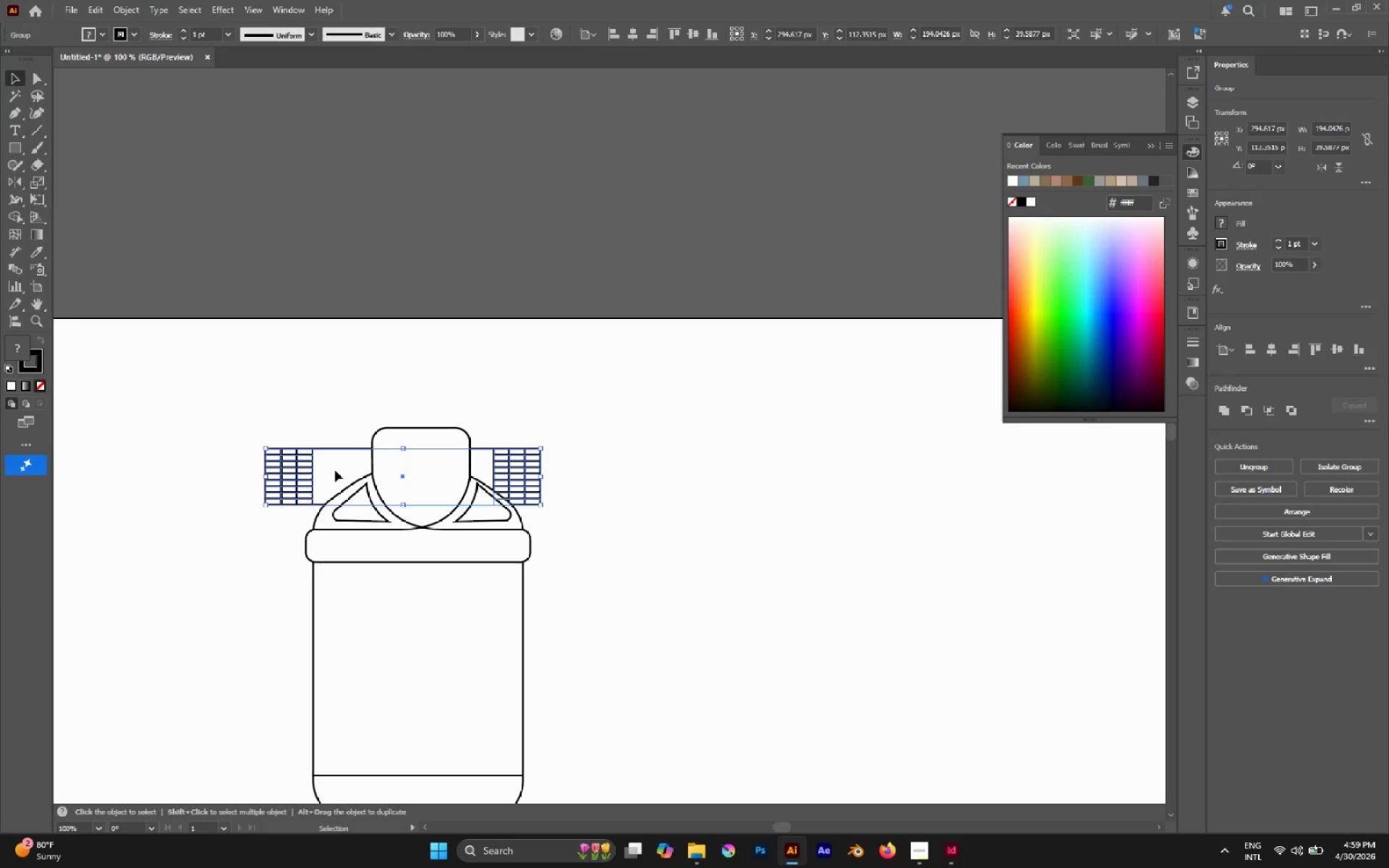 
hold_key(key=ShiftLeft, duration=4.95)
 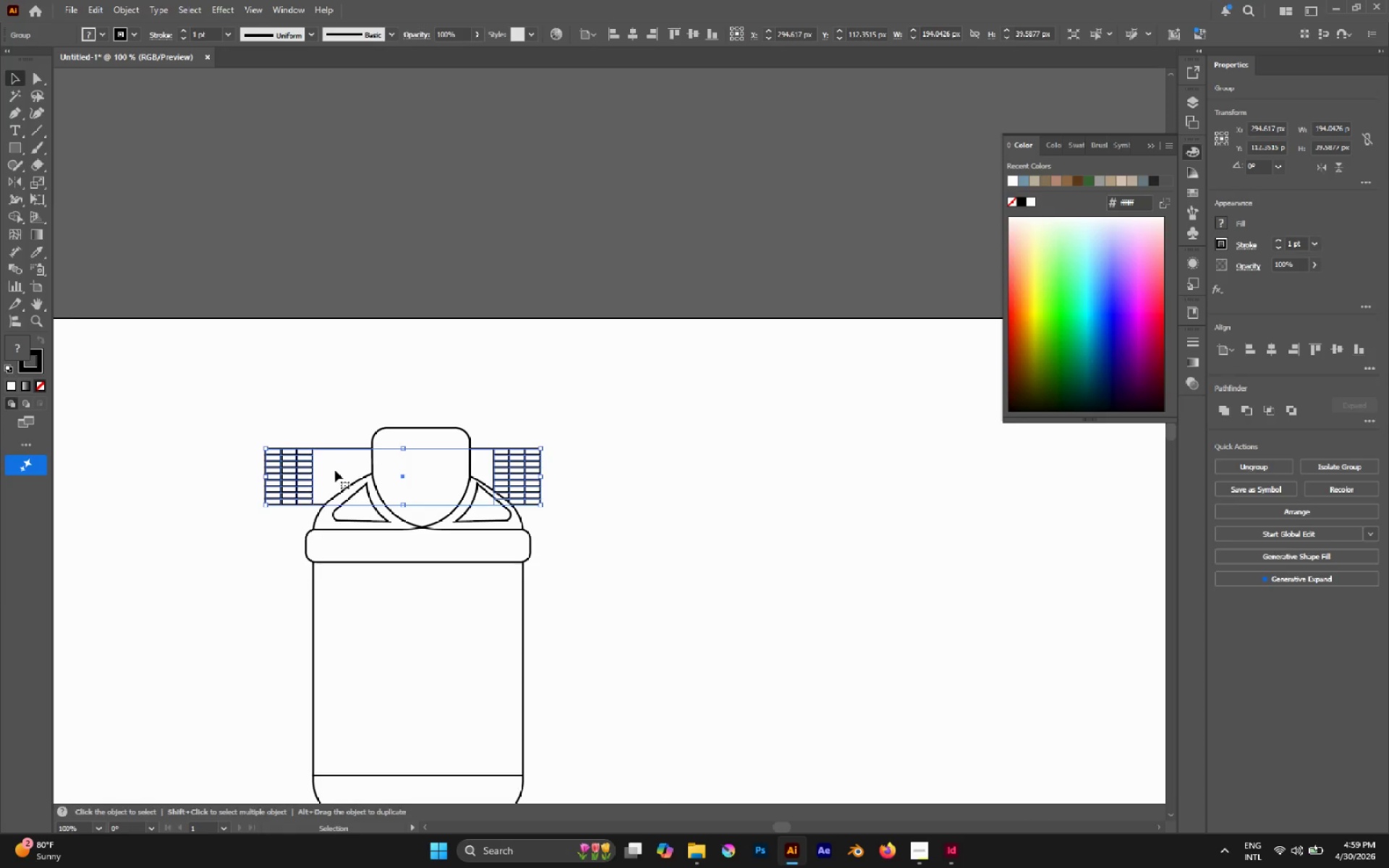 
left_click_drag(start_coordinate=[335, 470], to_coordinate=[355, 459])
 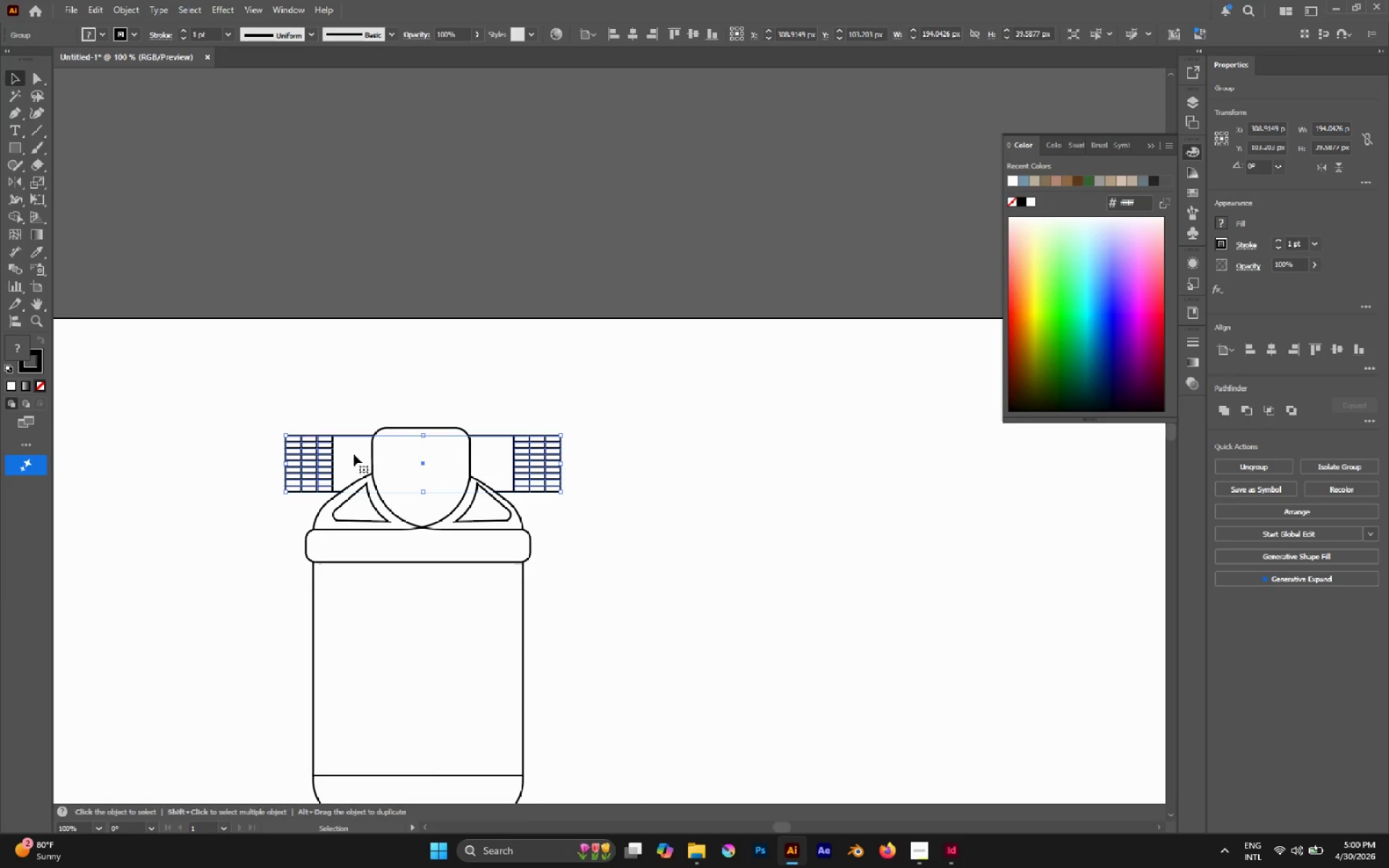 
left_click_drag(start_coordinate=[353, 454], to_coordinate=[348, 460])
 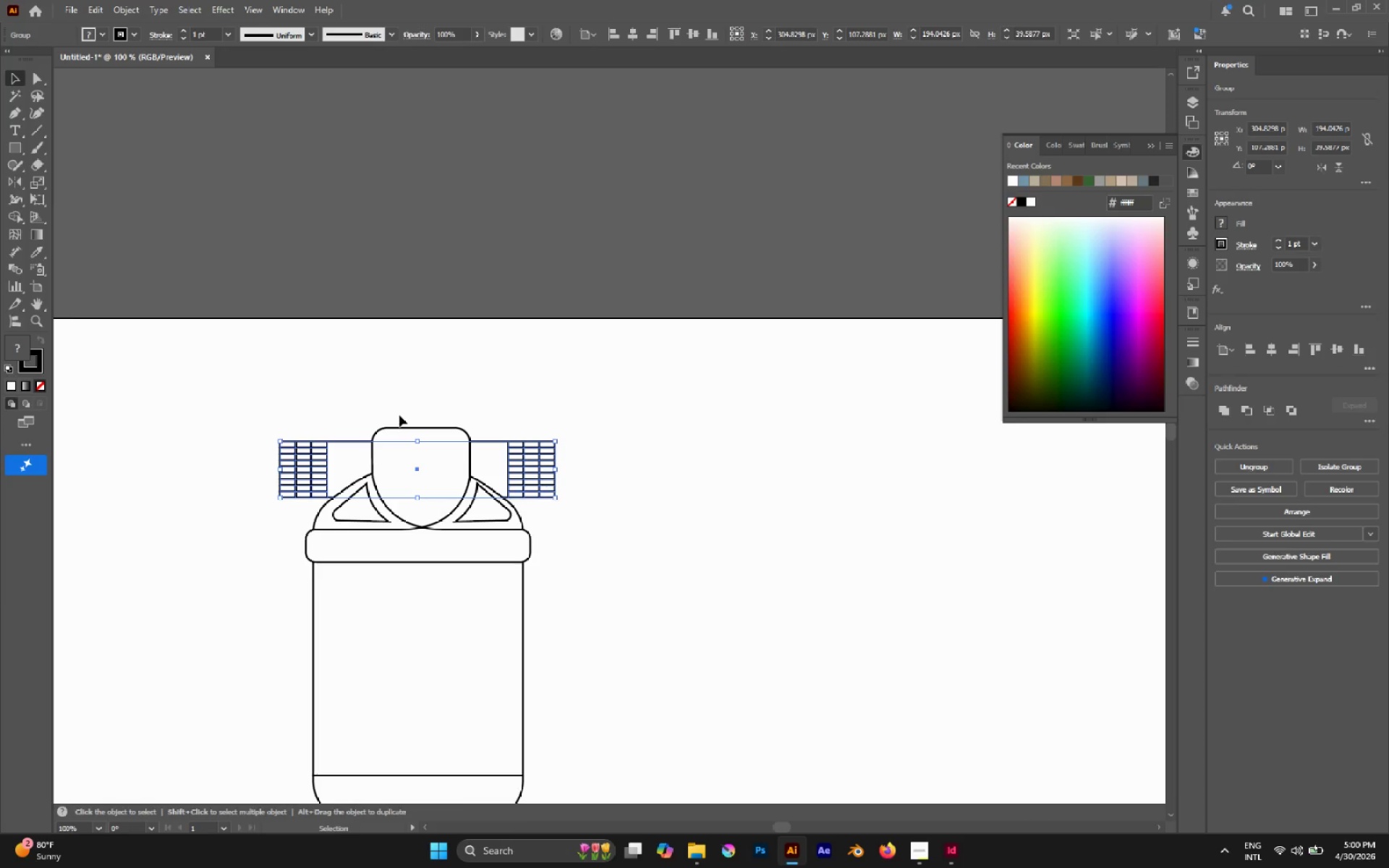 
left_click_drag(start_coordinate=[394, 400], to_coordinate=[422, 456])
 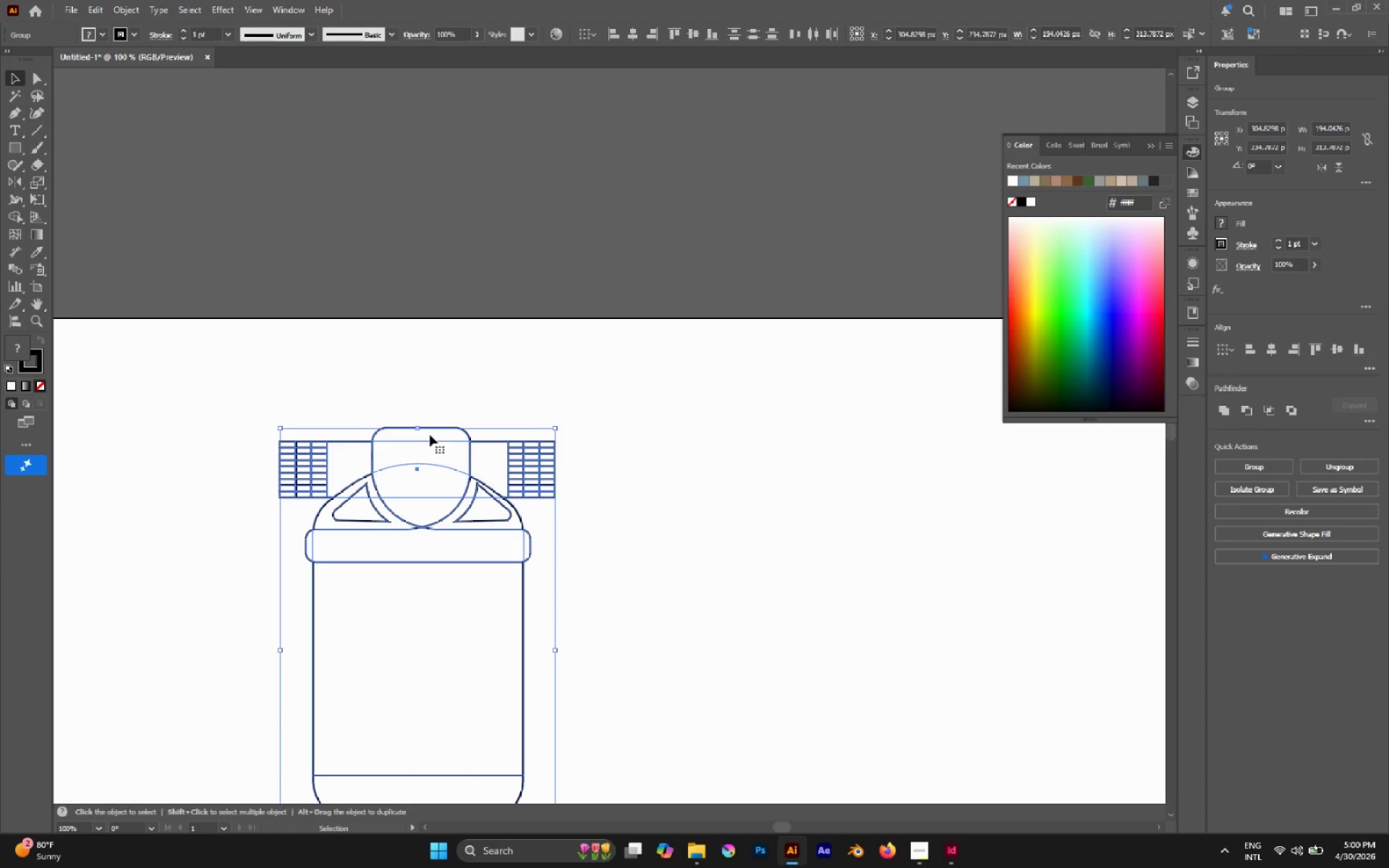 
left_click([430, 435])
 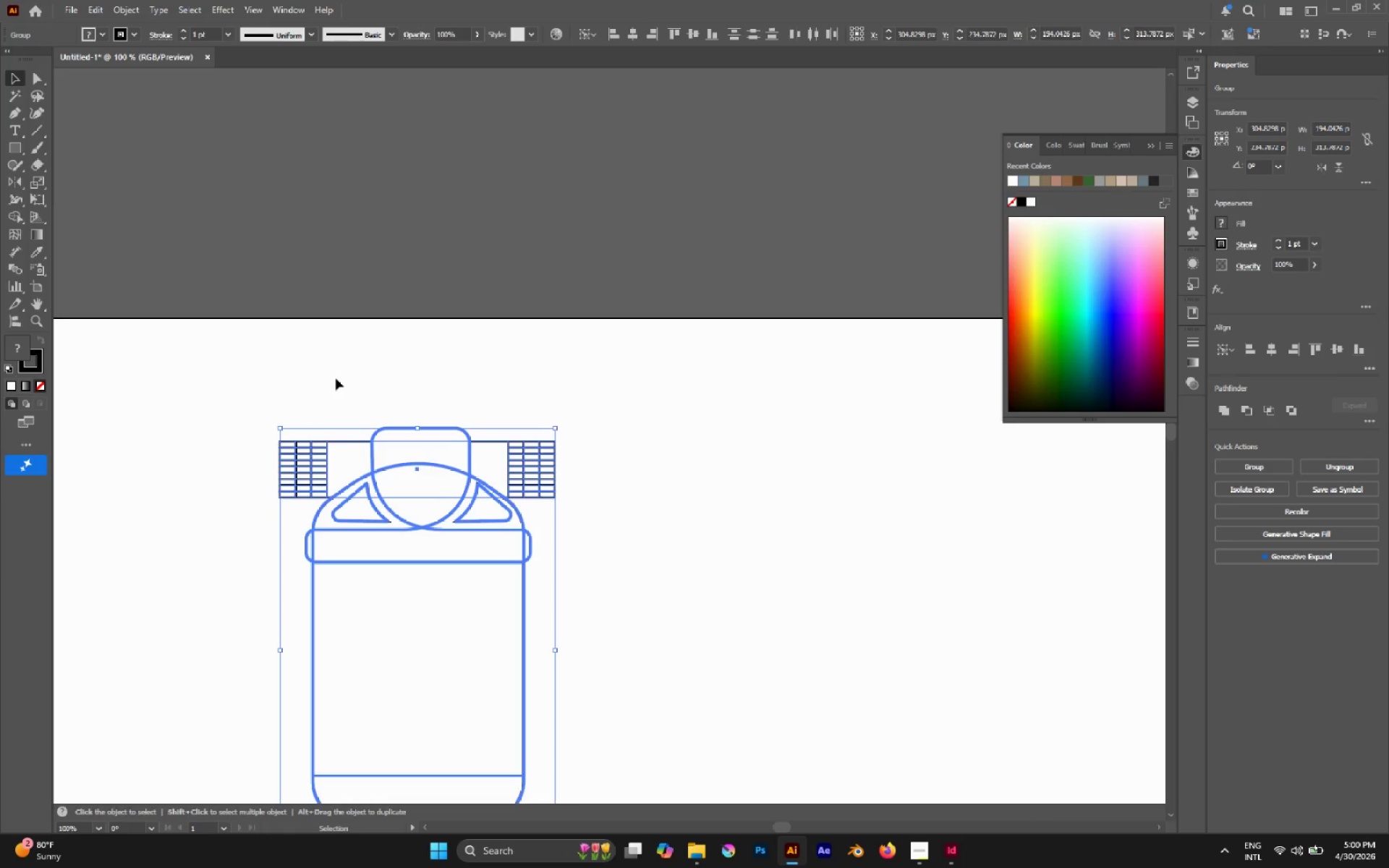 
left_click_drag(start_coordinate=[345, 384], to_coordinate=[409, 443])
 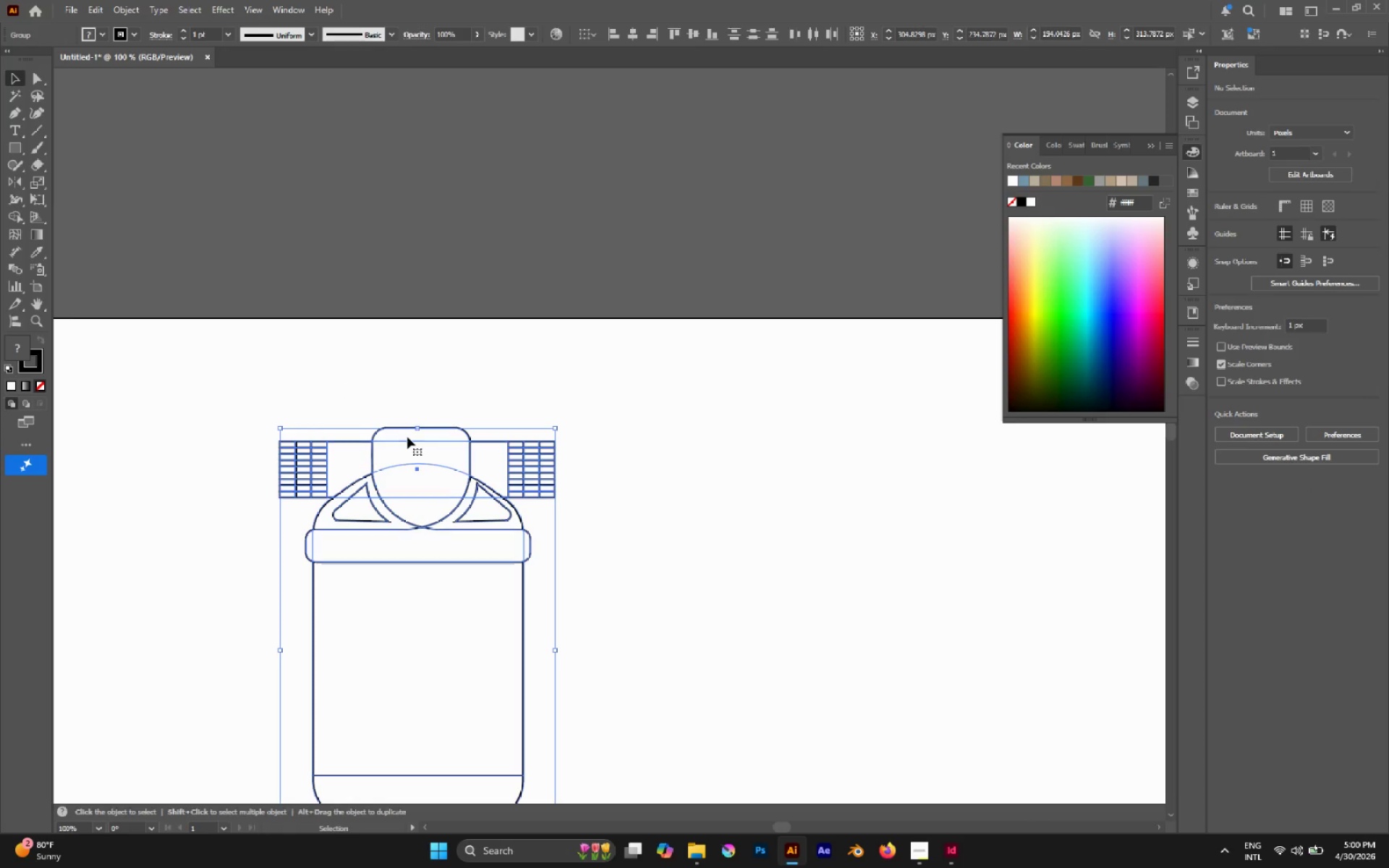 
left_click([407, 437])
 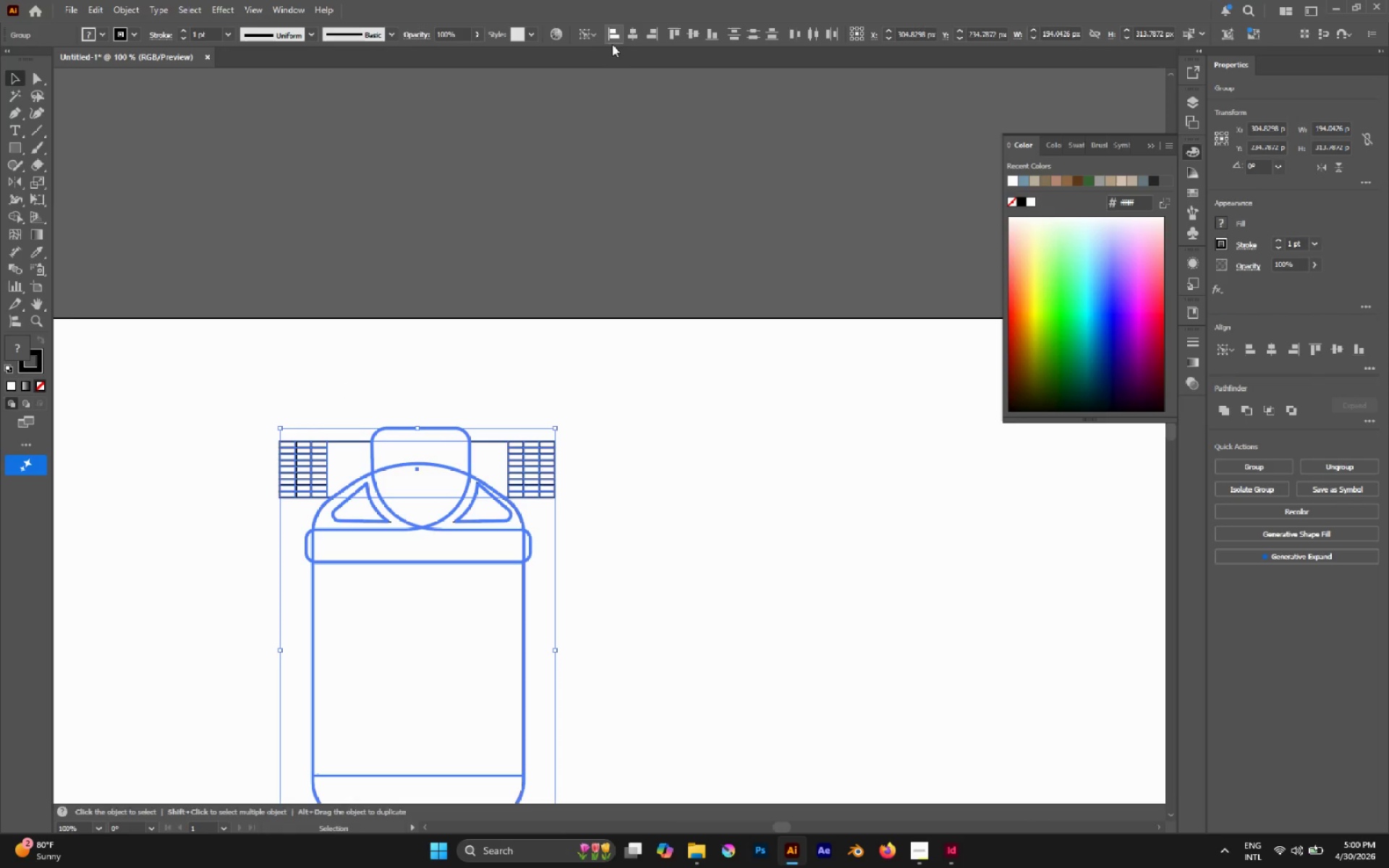 
left_click([626, 41])
 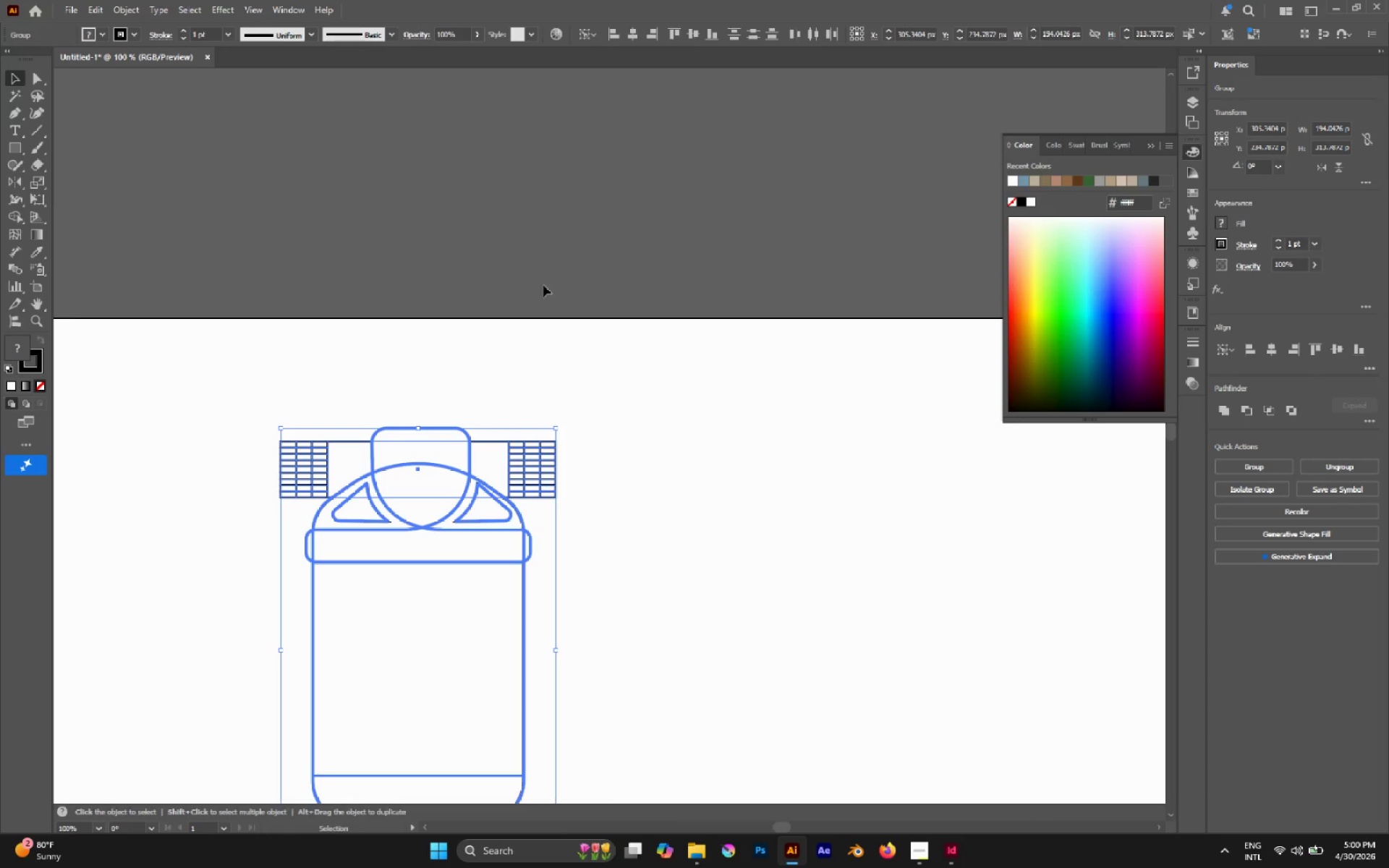 
left_click([543, 286])
 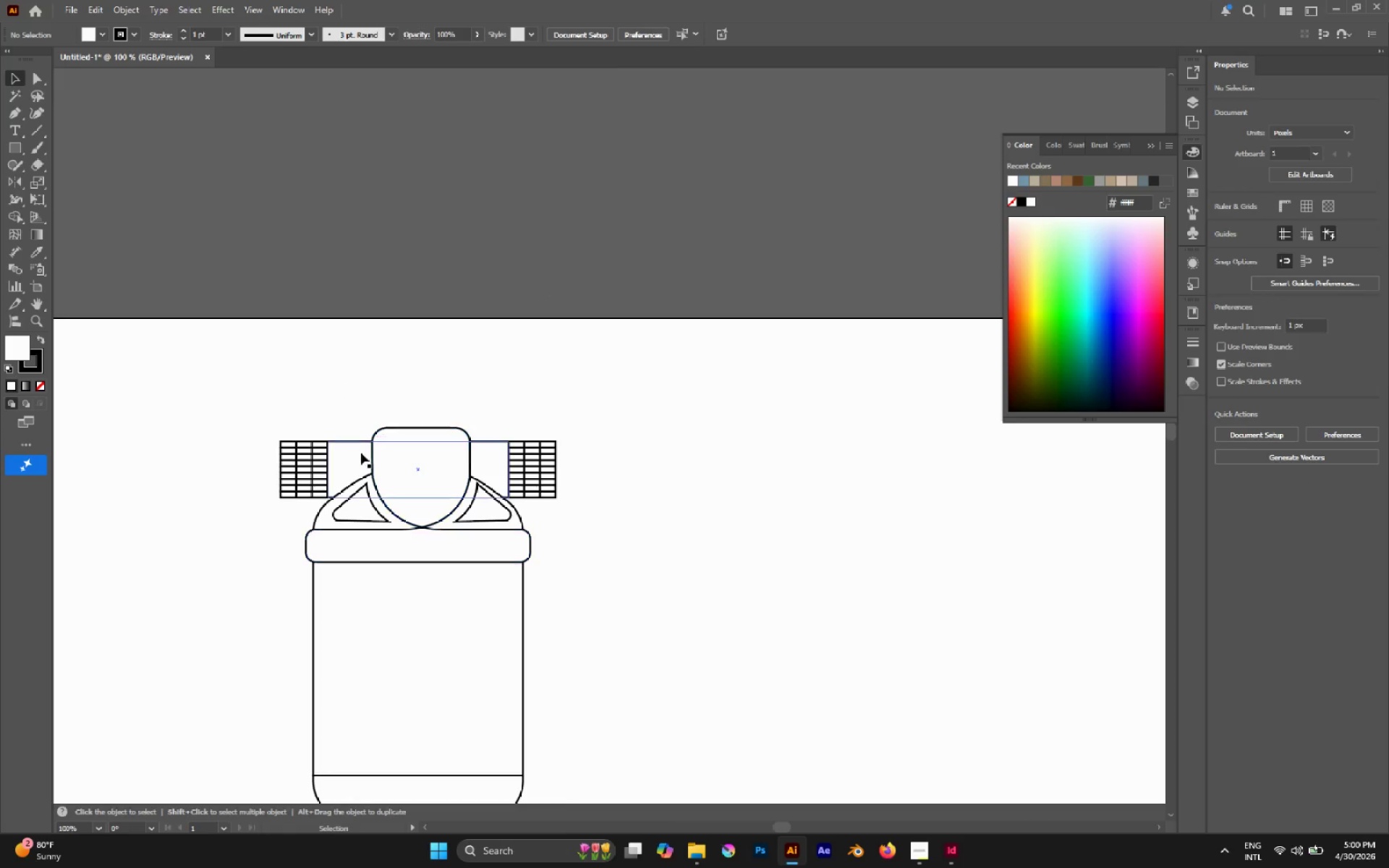 
left_click([361, 453])
 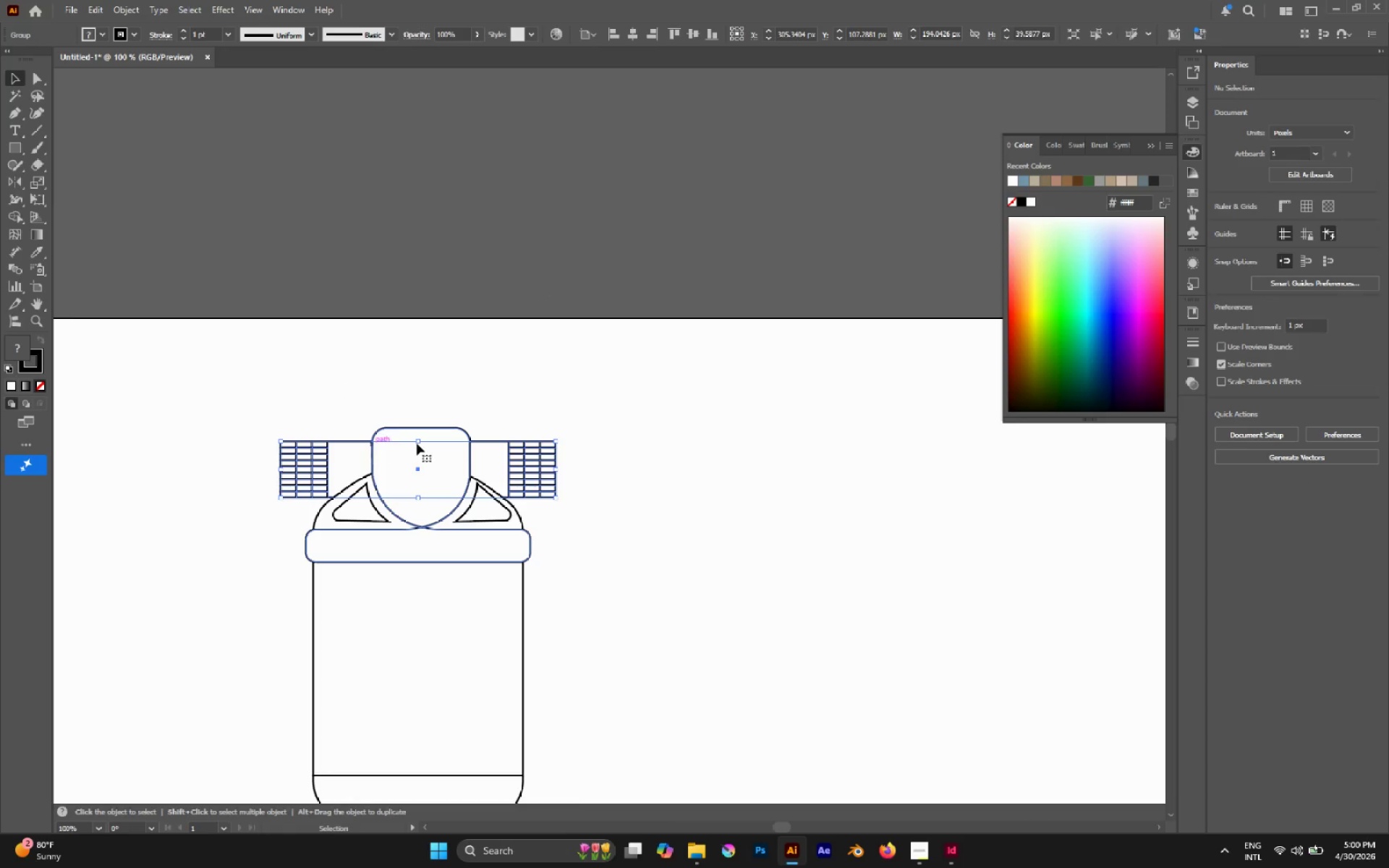 
hold_key(key=AltLeft, duration=1.42)
left_click_drag(start_coordinate=[417, 438], to_coordinate=[420, 451])
 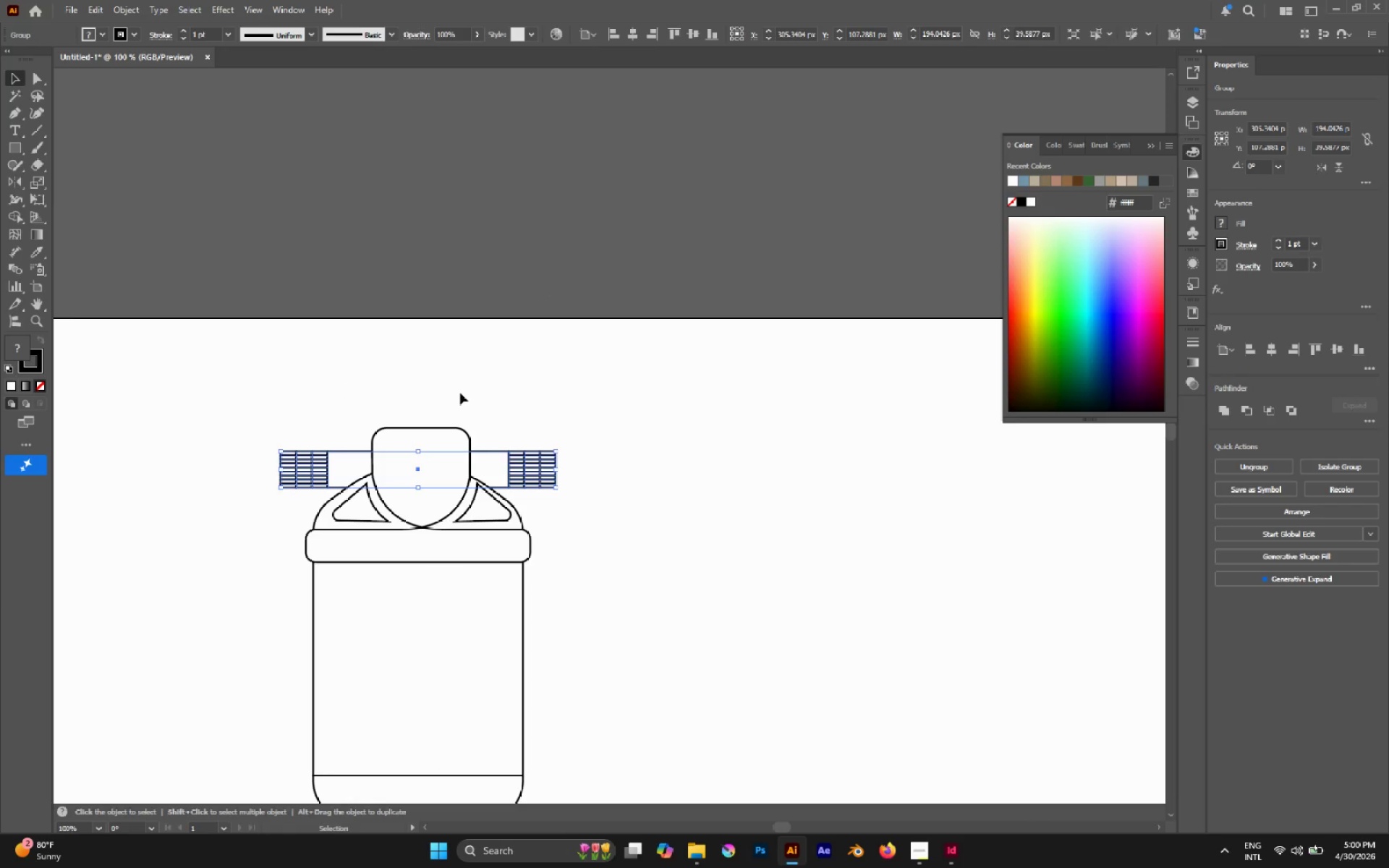 
left_click([460, 393])
 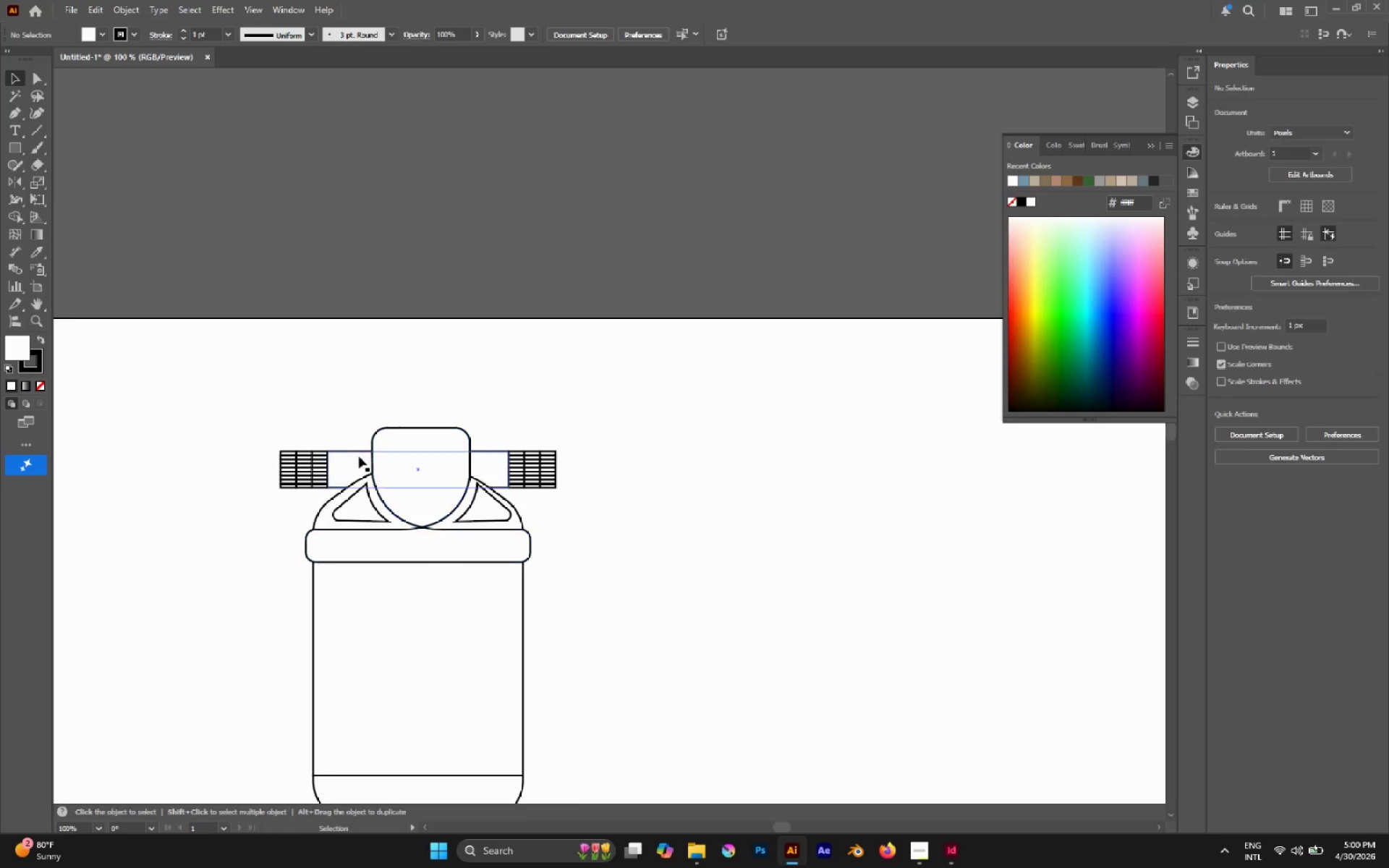 
left_click_drag(start_coordinate=[358, 456], to_coordinate=[357, 448])
 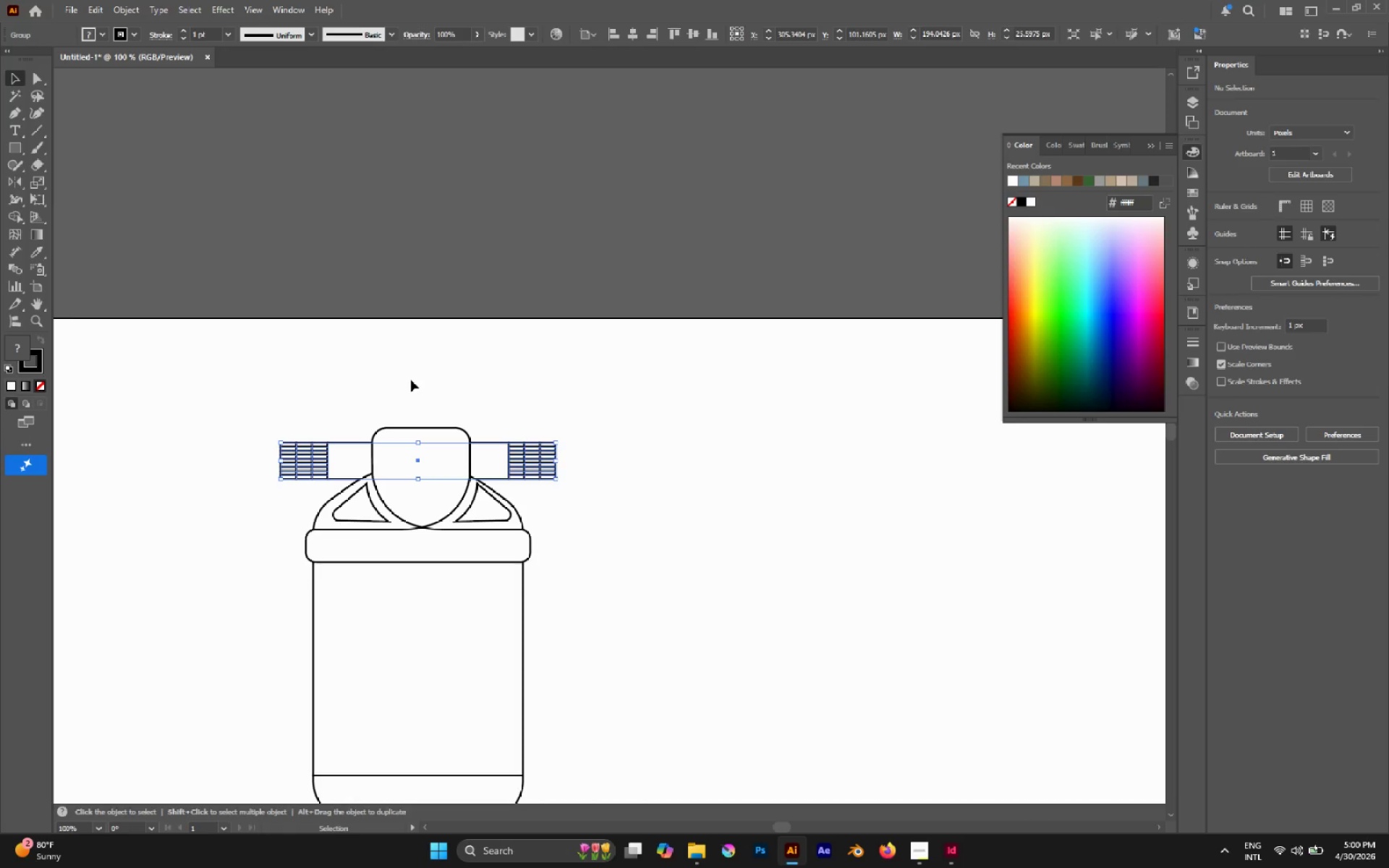 
left_click([411, 380])
 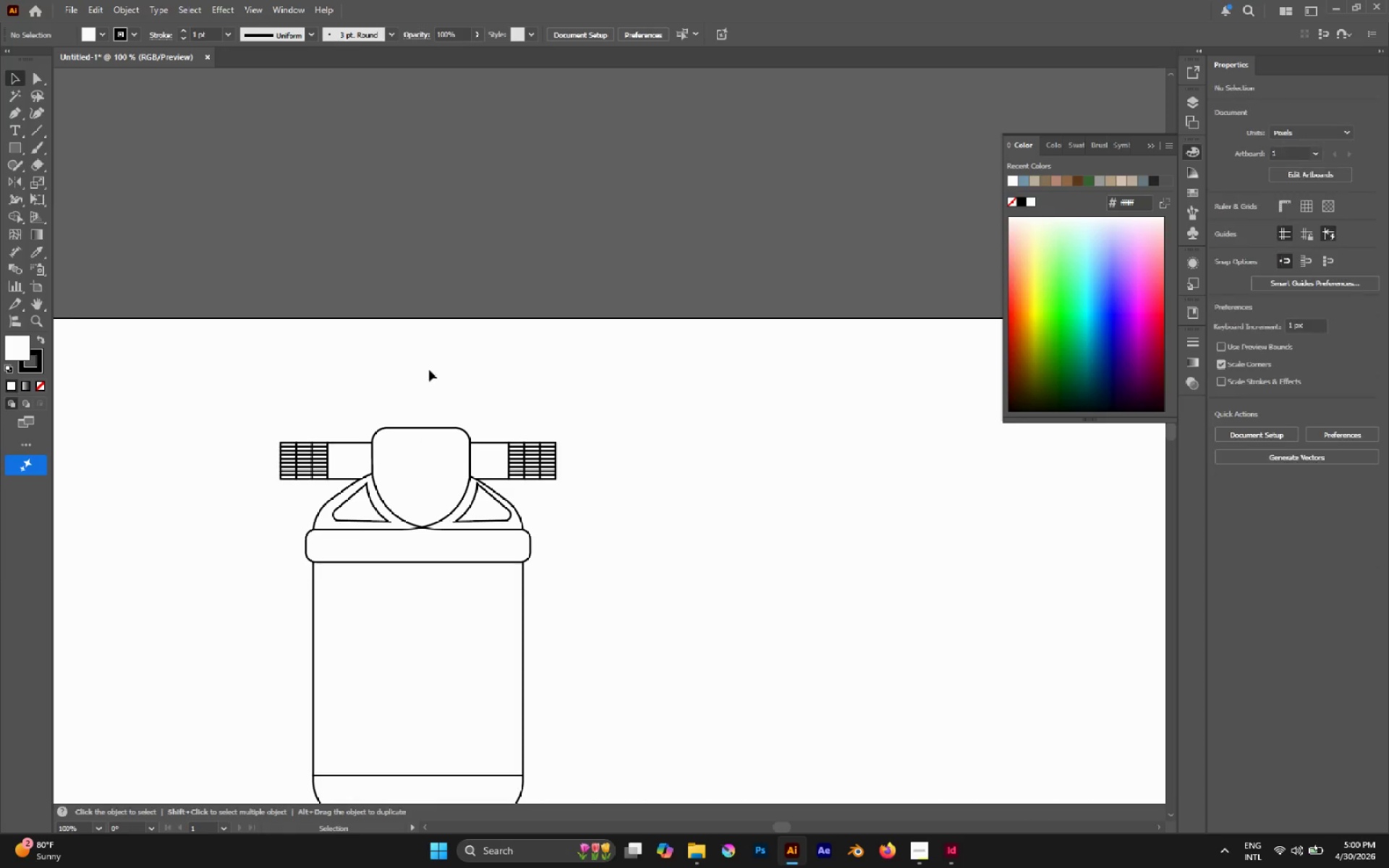 
hold_key(key=AltLeft, duration=0.41)
scroll: coordinate [443, 406], scroll_direction: down, amount: 2.0
 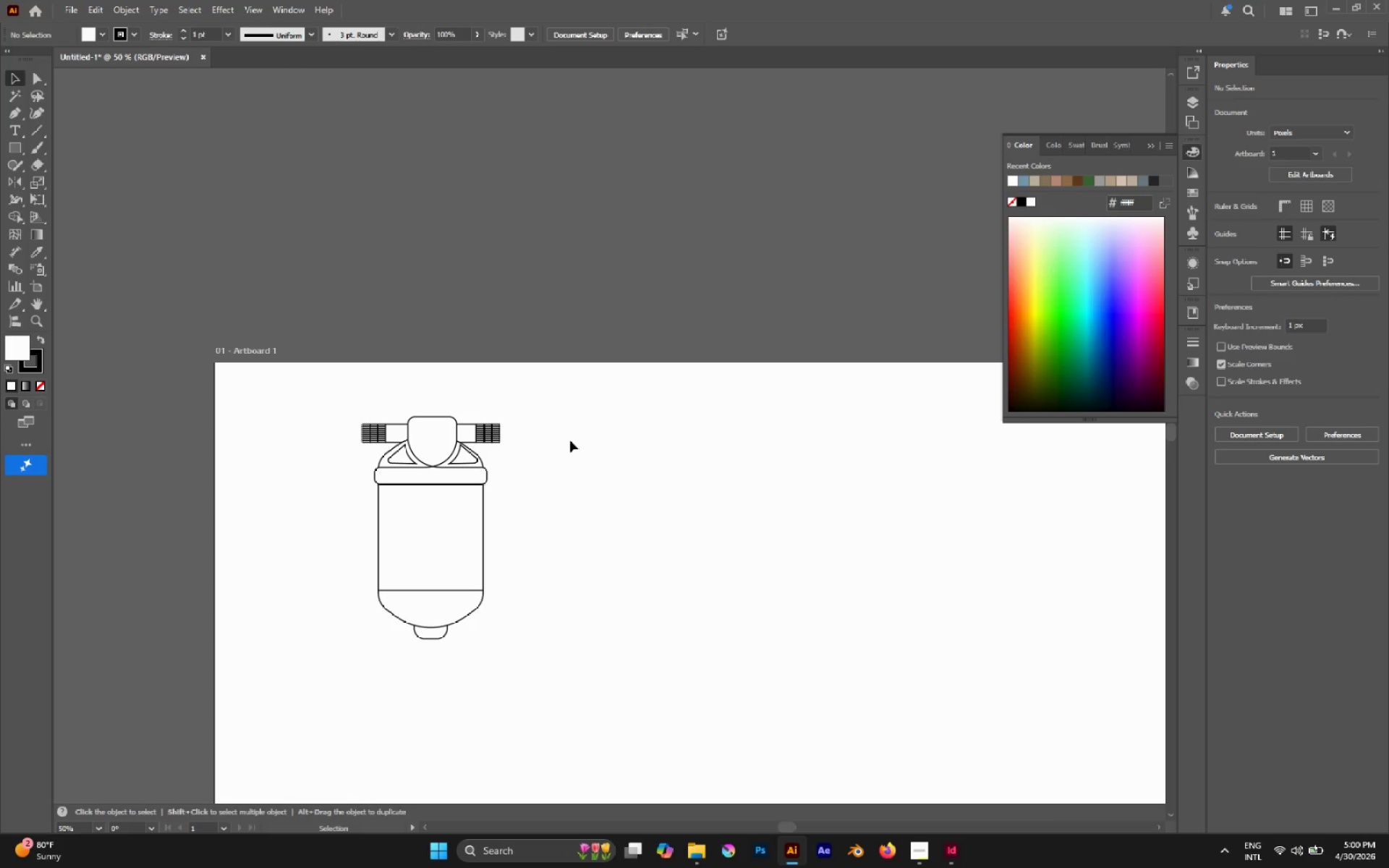 
hold_key(key=AltLeft, duration=0.48)
scroll: coordinate [412, 456], scroll_direction: up, amount: 1.0
 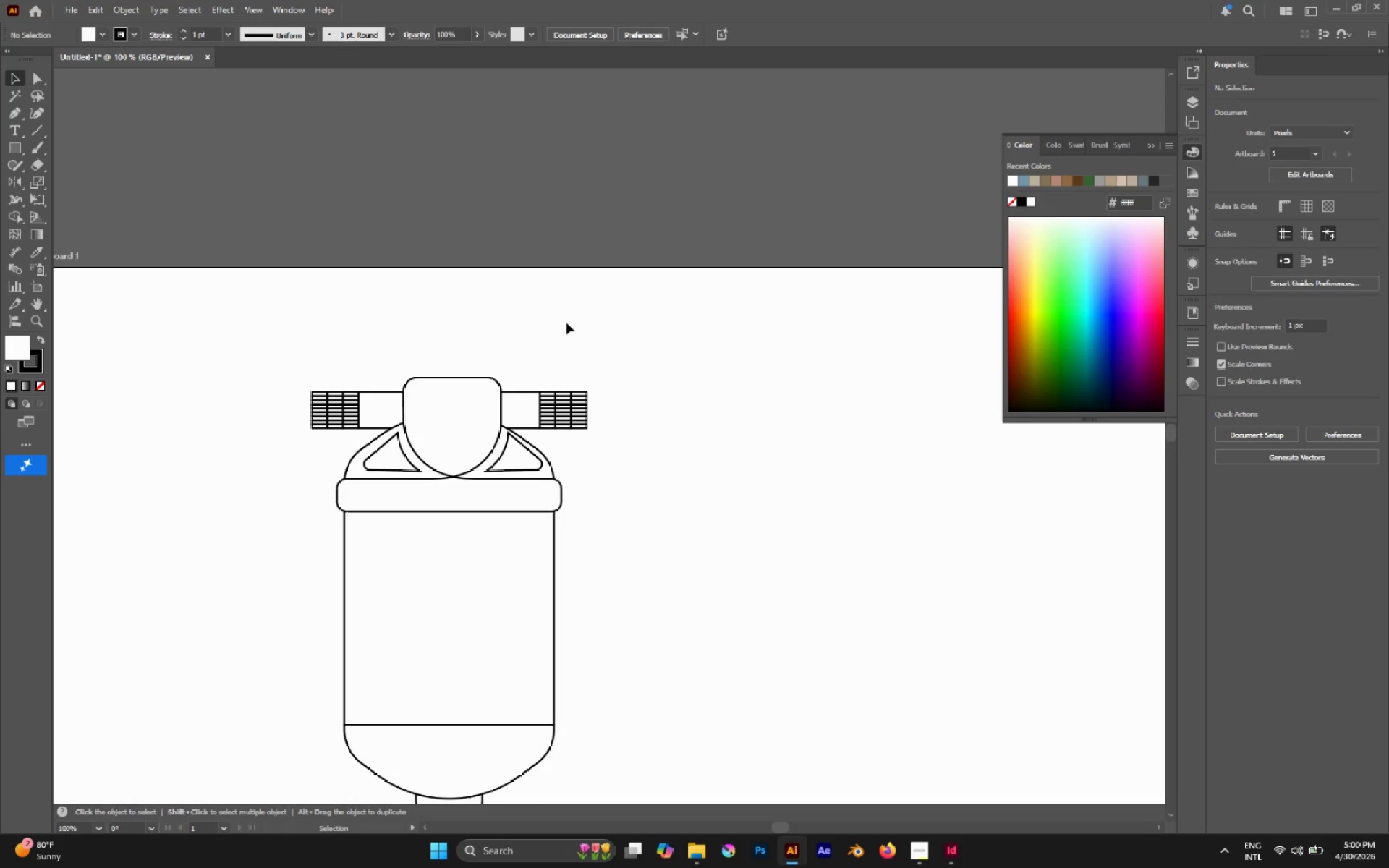 
left_click([568, 321])
 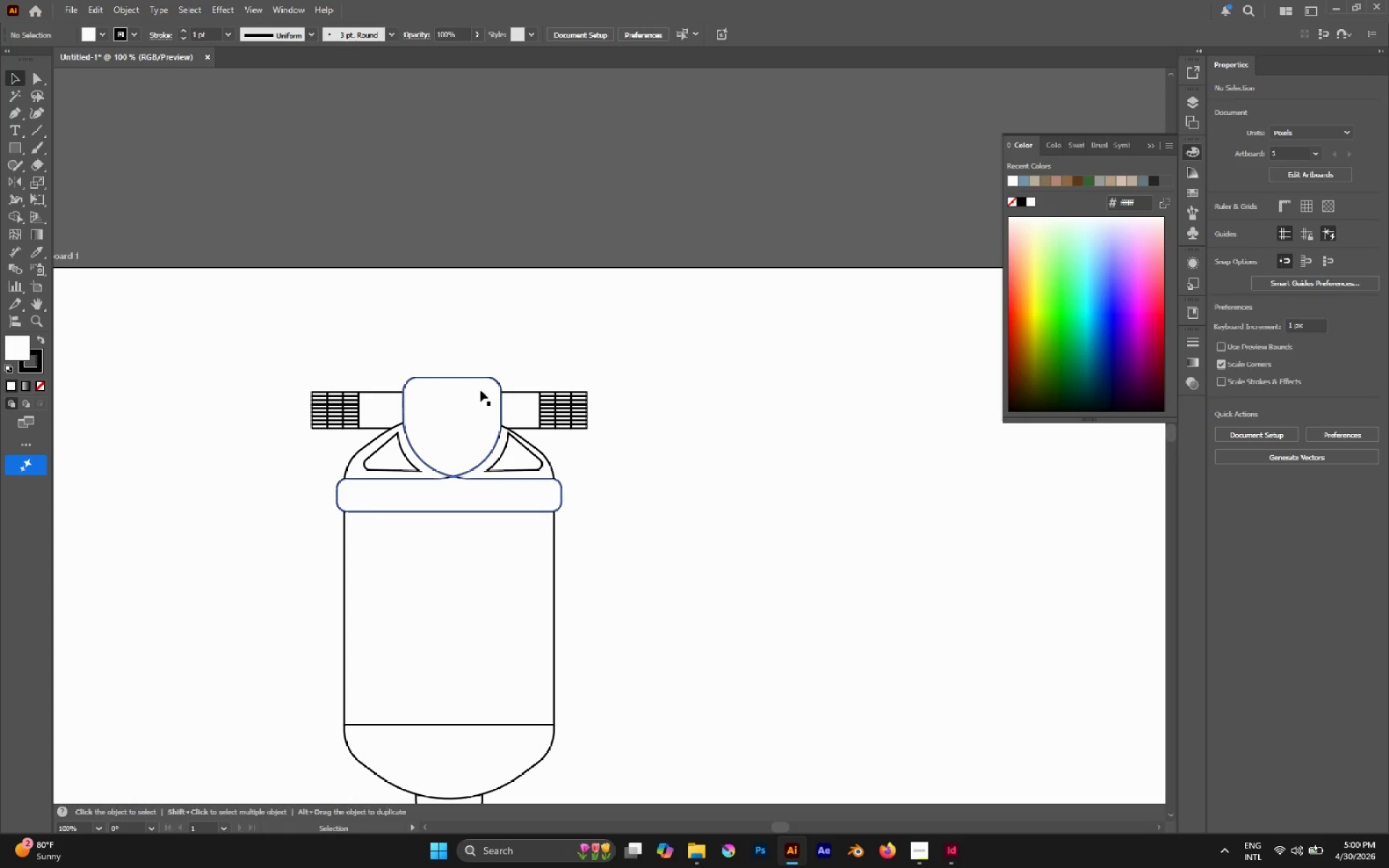 
hold_key(key=AltLeft, duration=0.38)
scroll: coordinate [441, 393], scroll_direction: up, amount: 1.0
 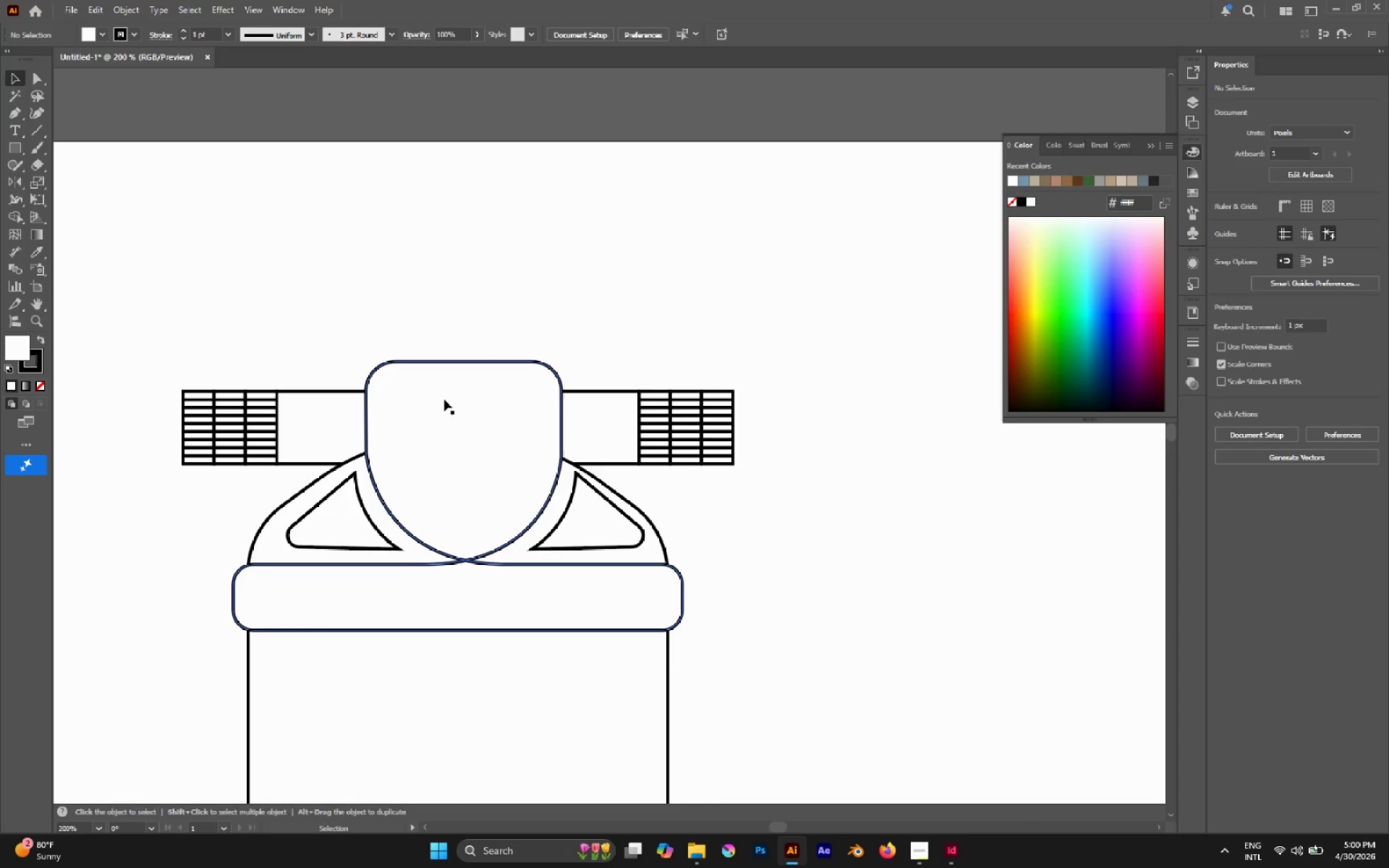 
key(Z)
 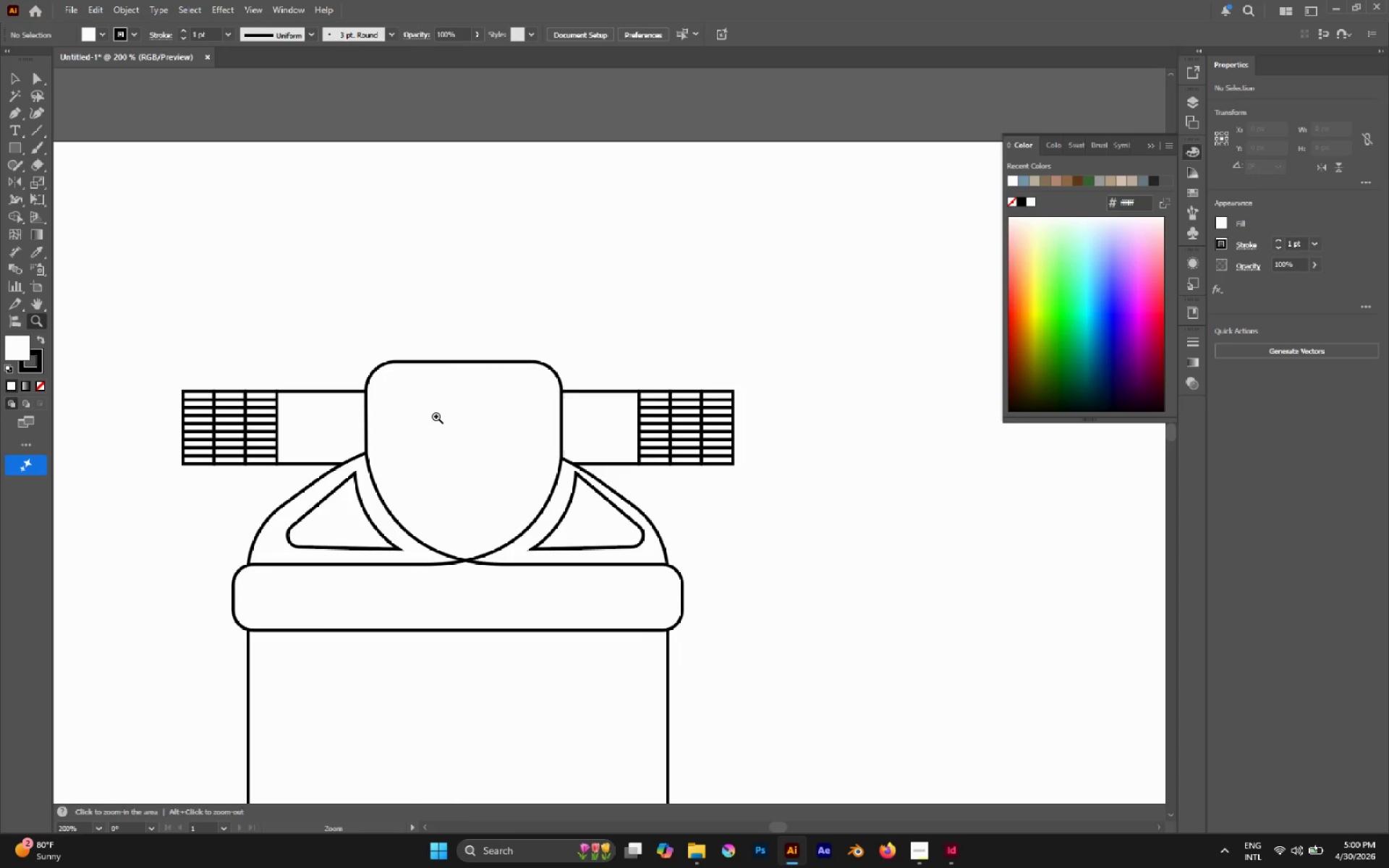 
key(A)
 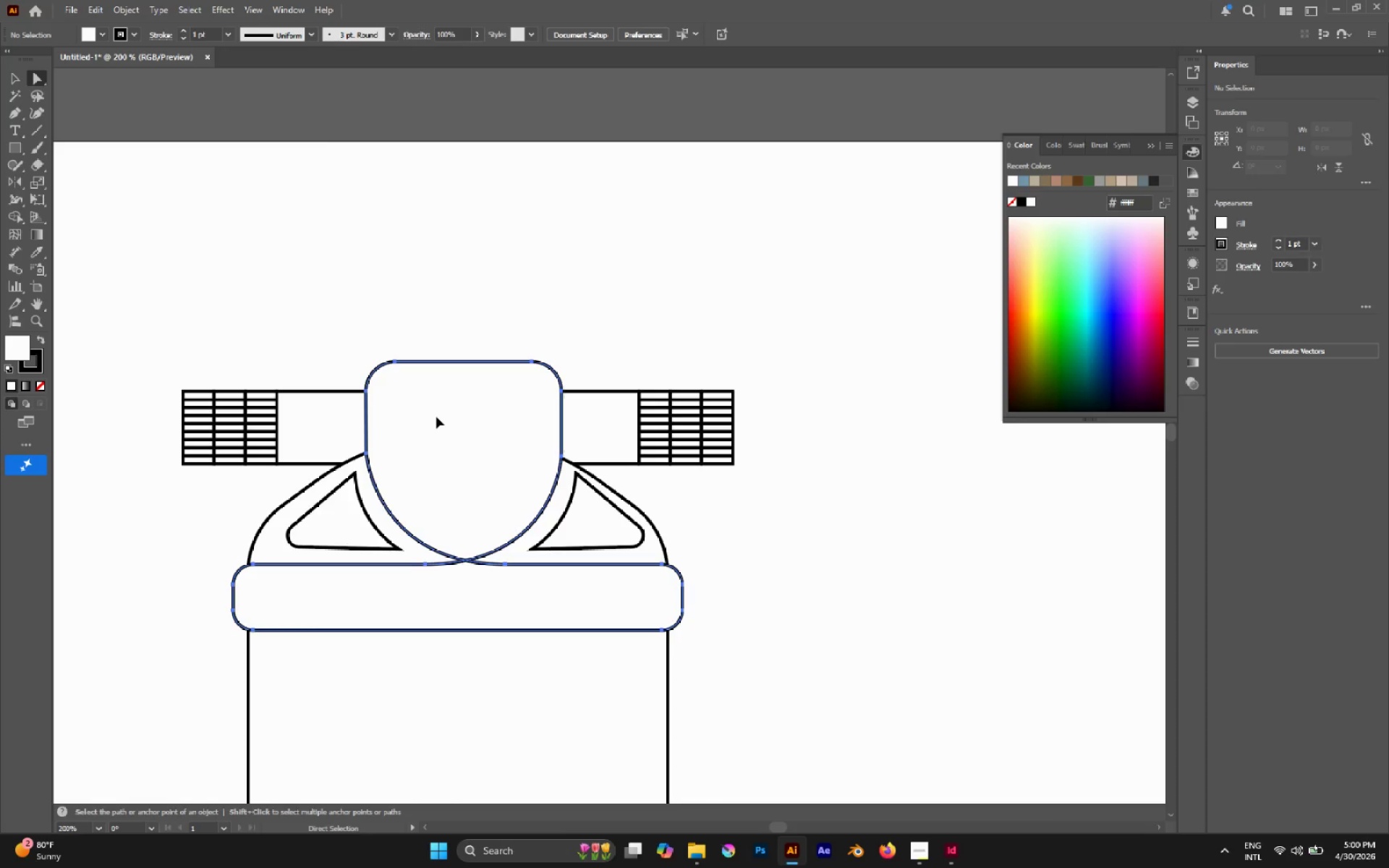 
left_click([436, 417])
 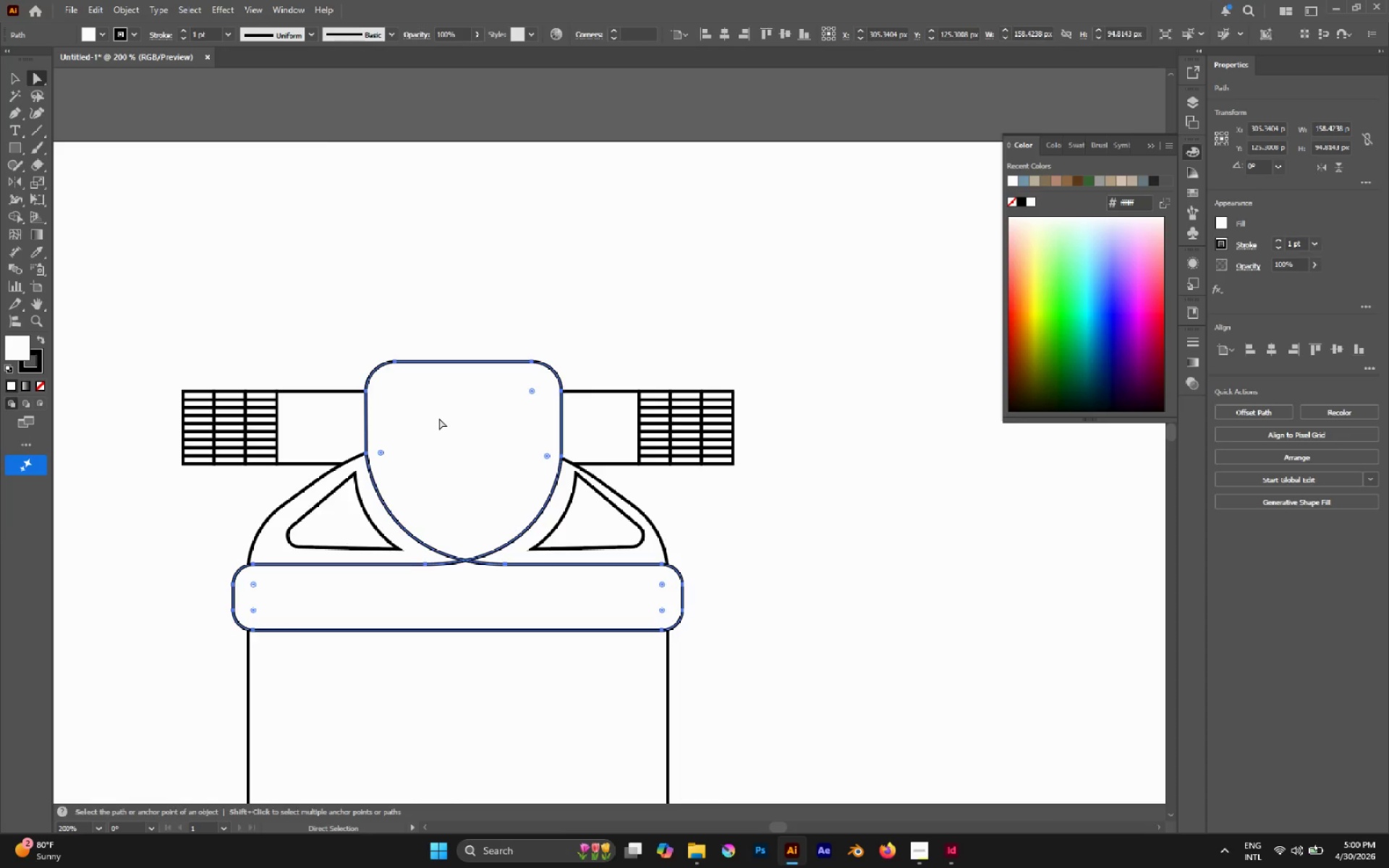 
left_click_drag(start_coordinate=[439, 418], to_coordinate=[454, 367])
 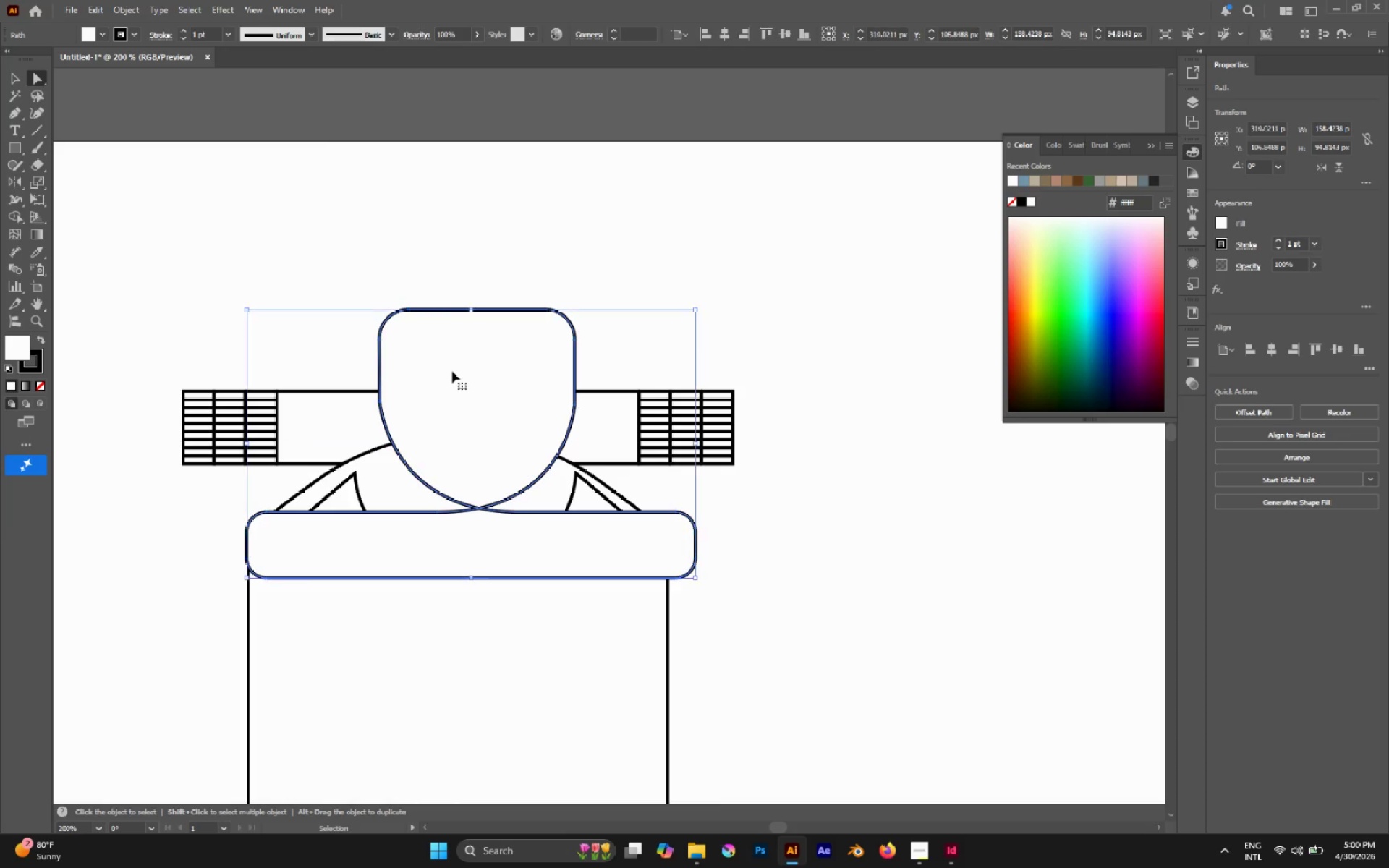 
key(Control+Z)
 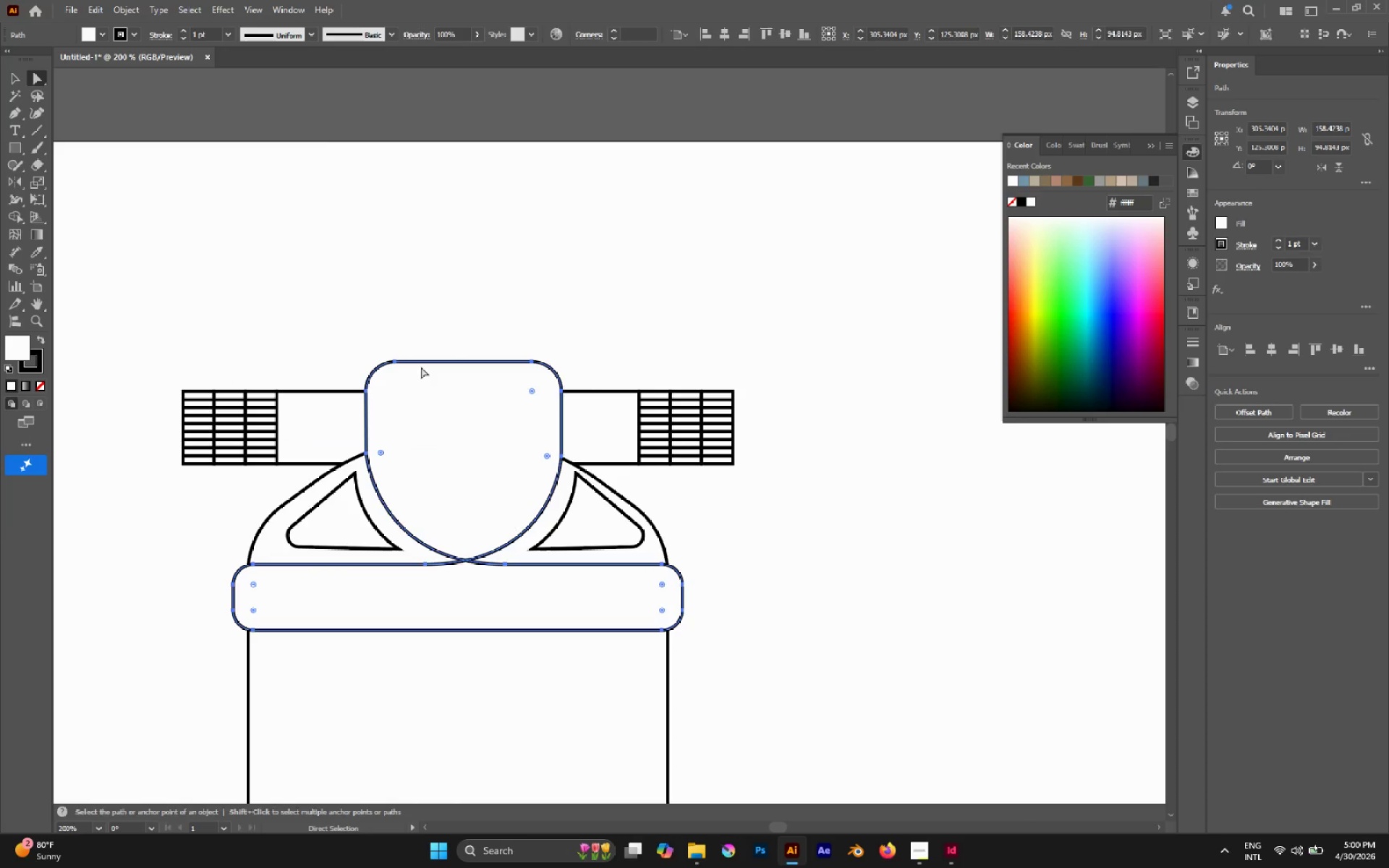 
left_click([502, 304])
 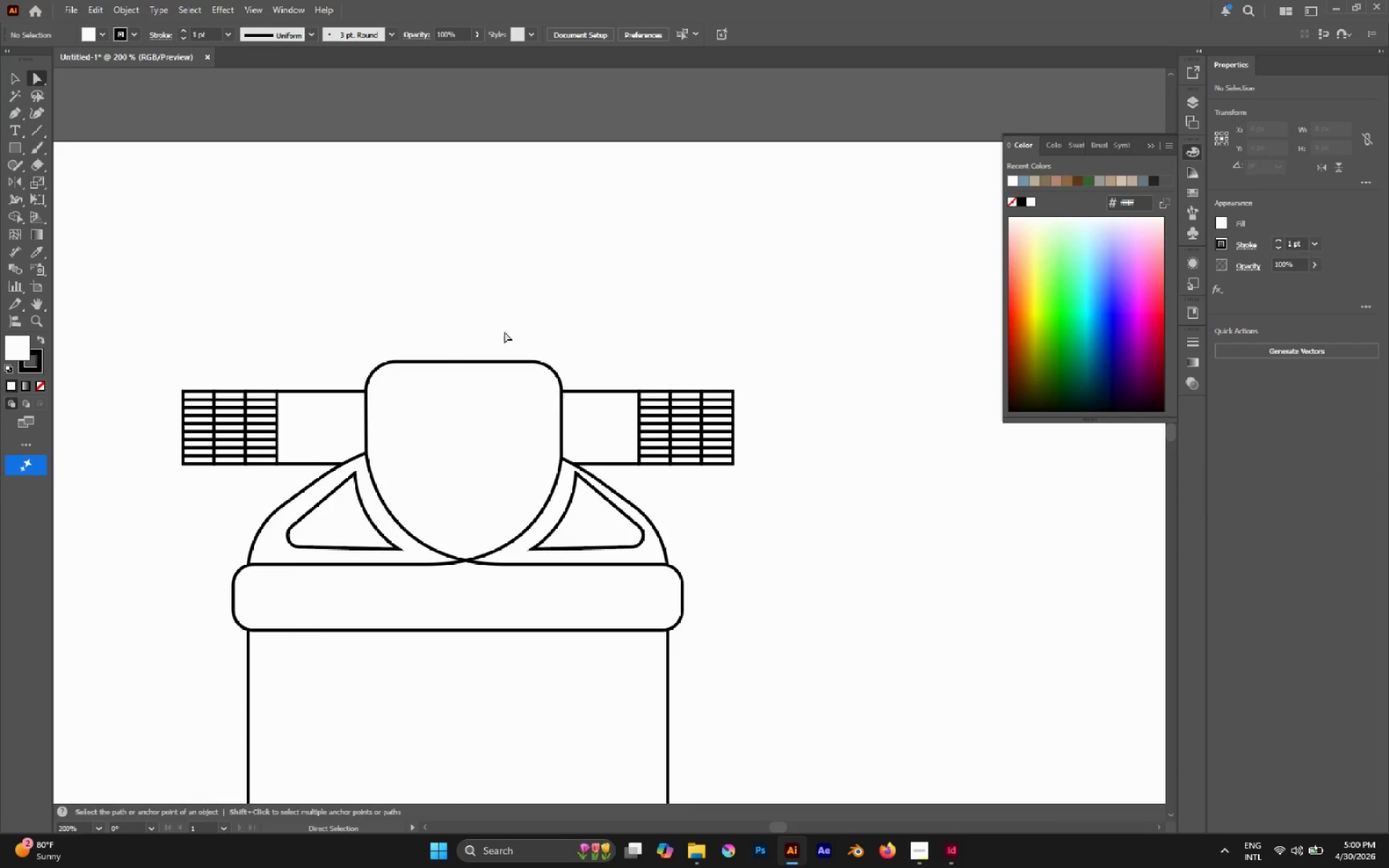 
scroll: coordinate [504, 331], scroll_direction: up, amount: 1.0
 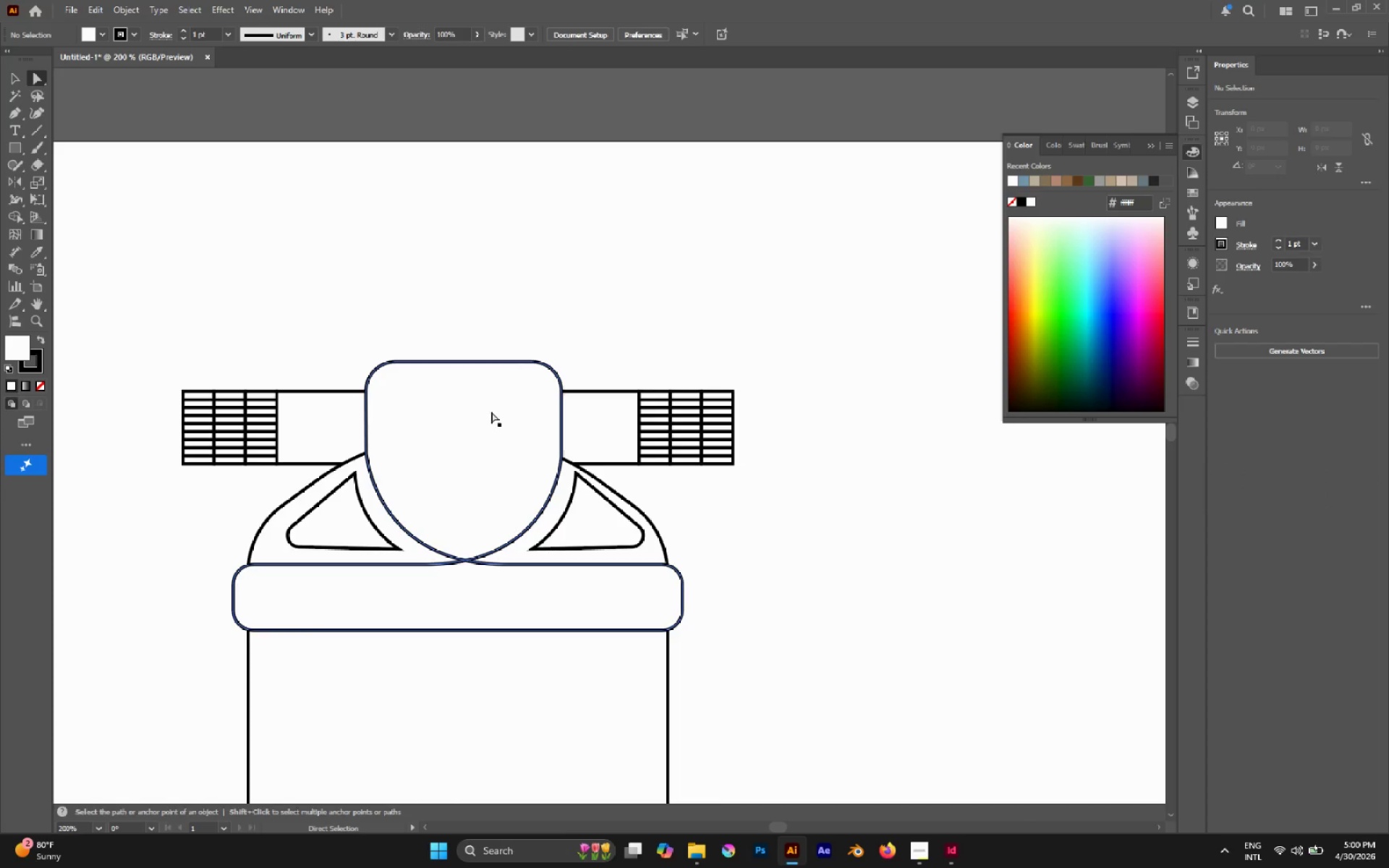 
left_click([490, 412])
 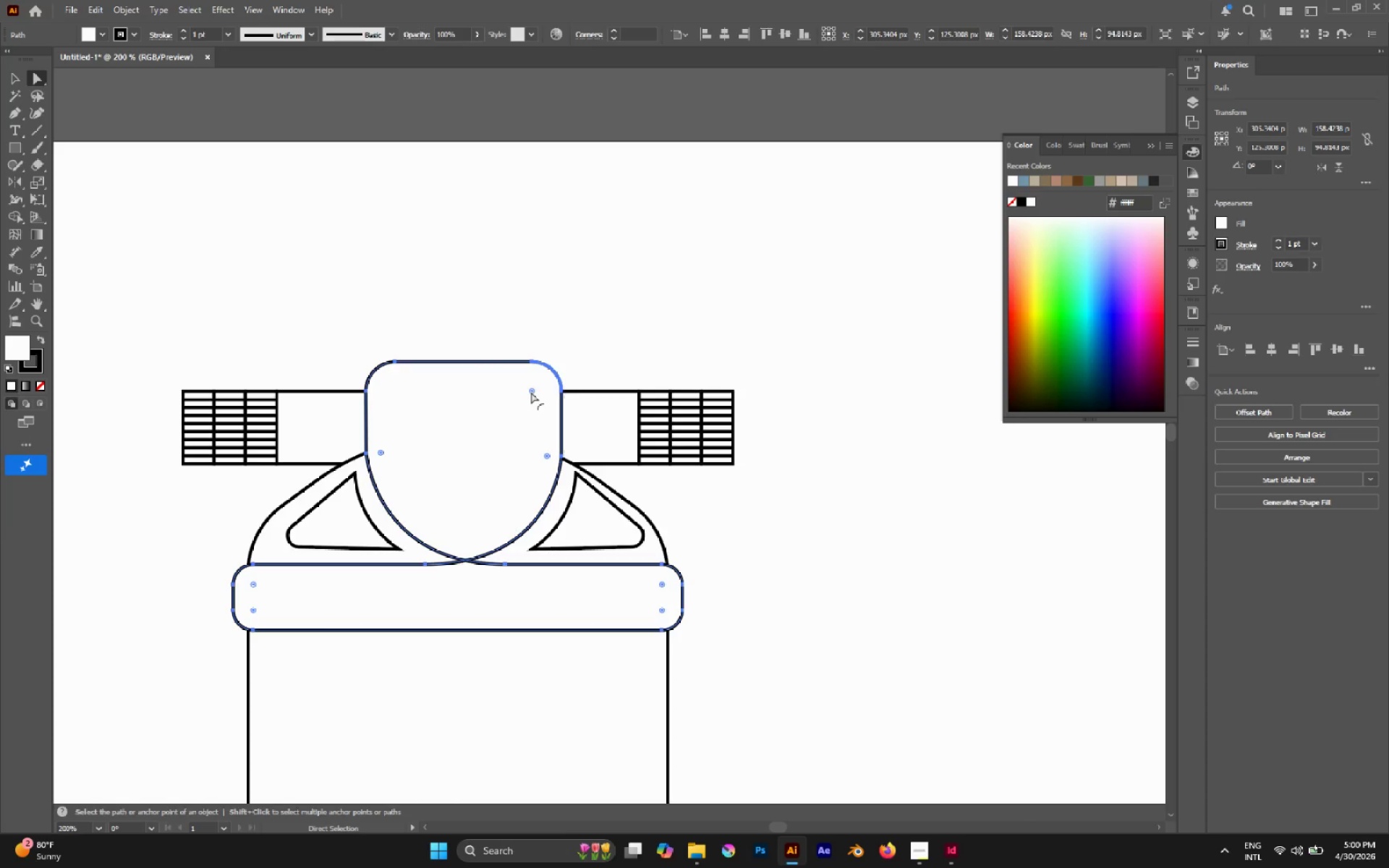 
left_click([530, 391])
 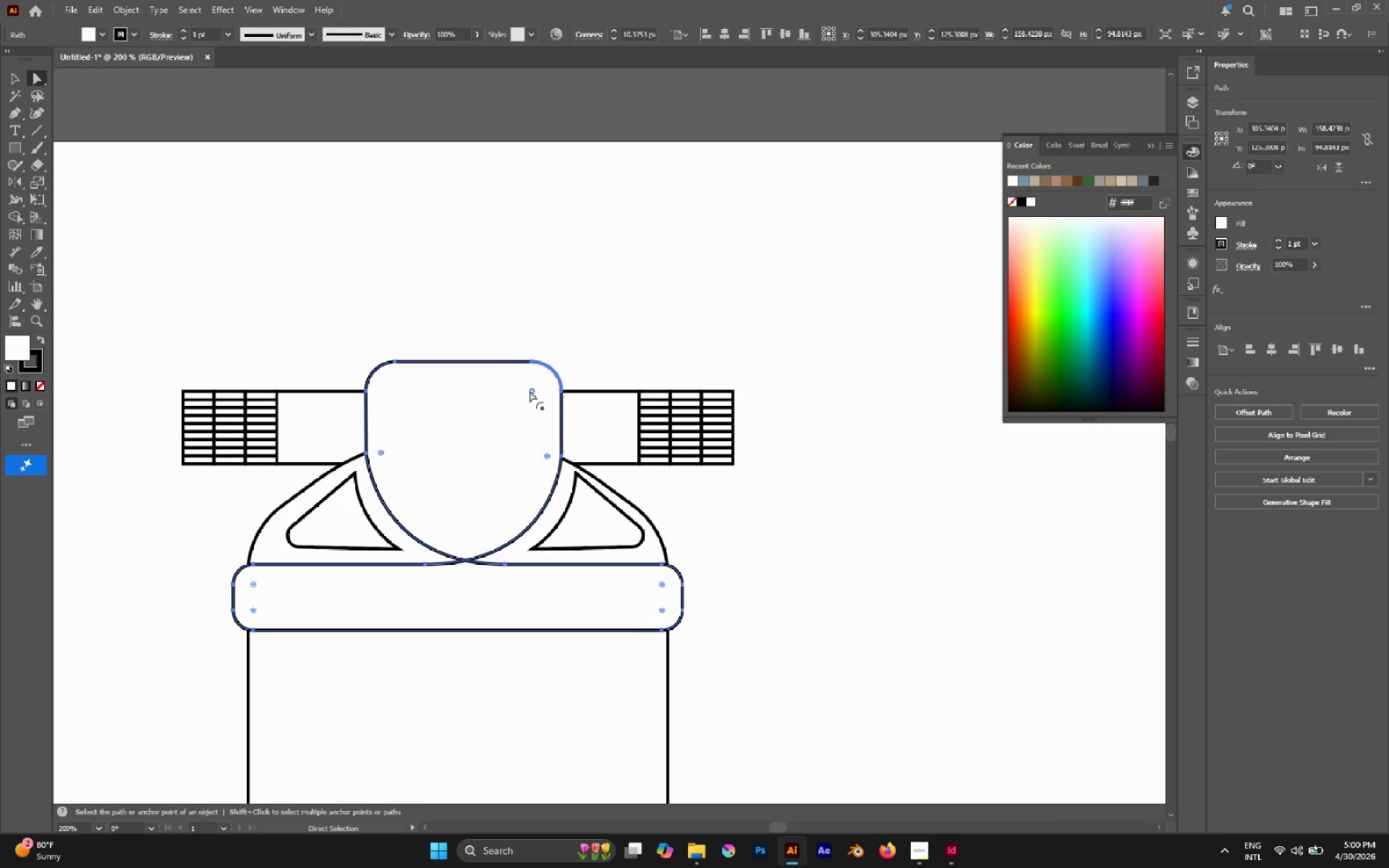 
left_click_drag(start_coordinate=[530, 391], to_coordinate=[544, 377])
 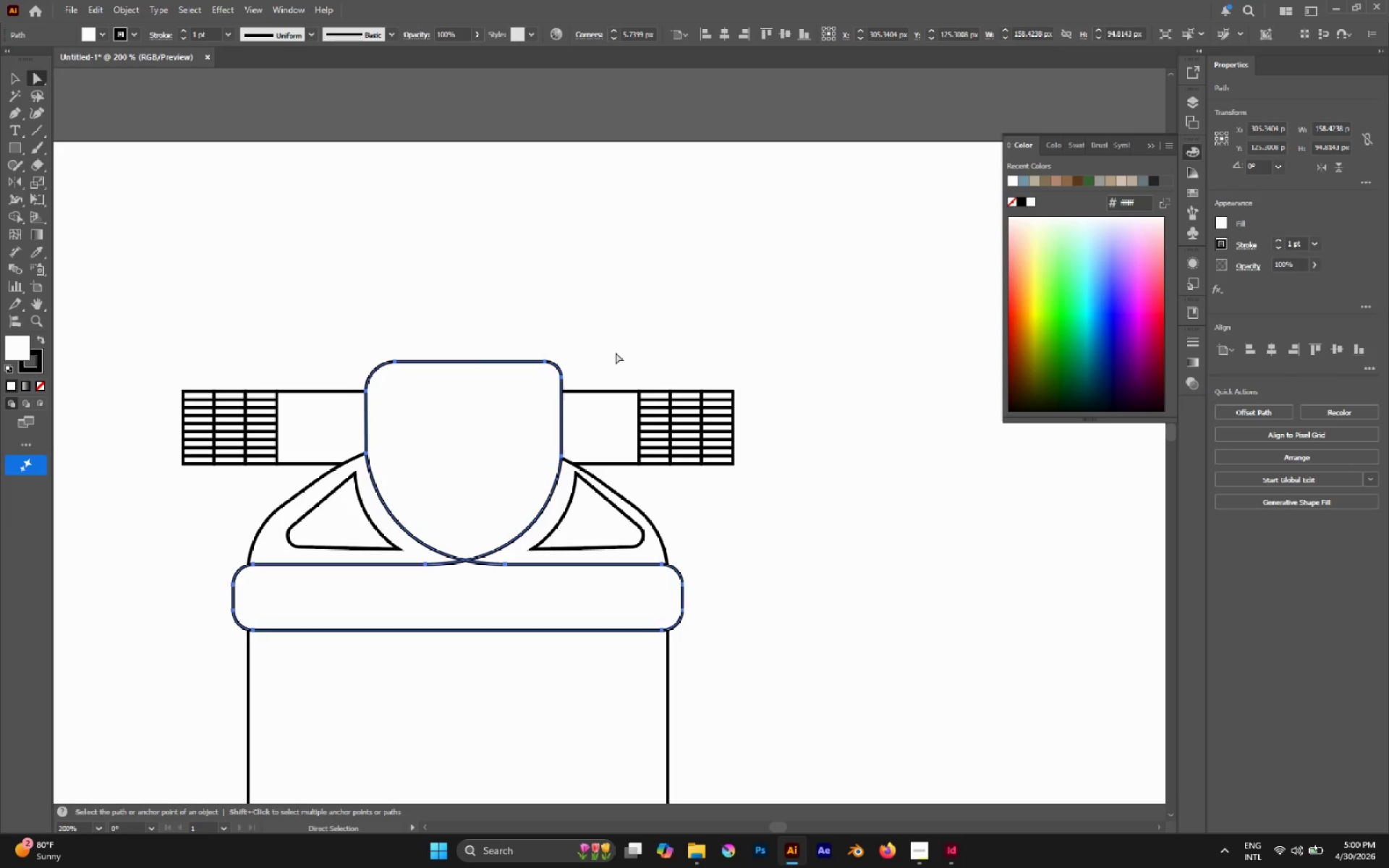 
left_click([616, 352])
 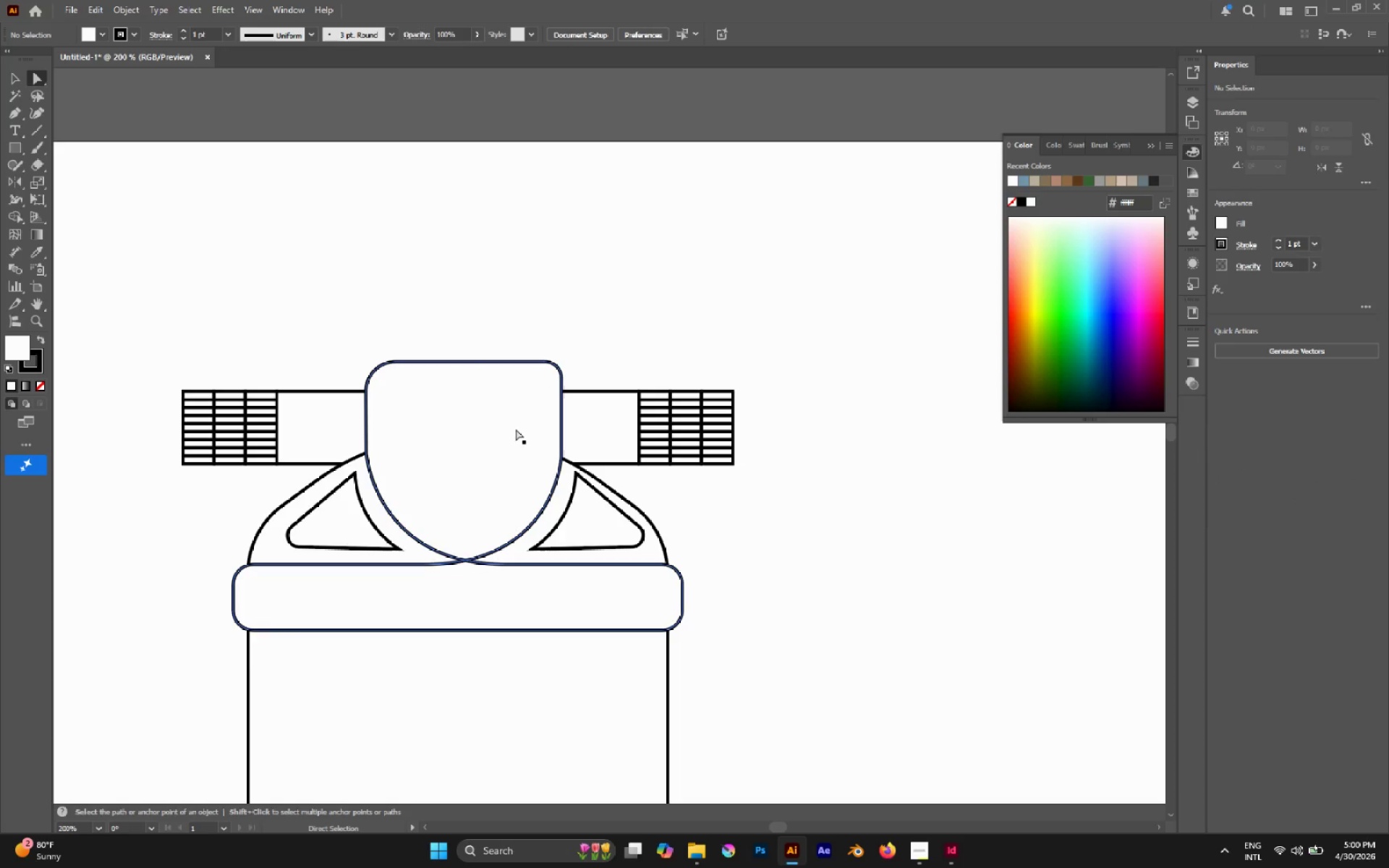 
key(Alt+AltLeft)
 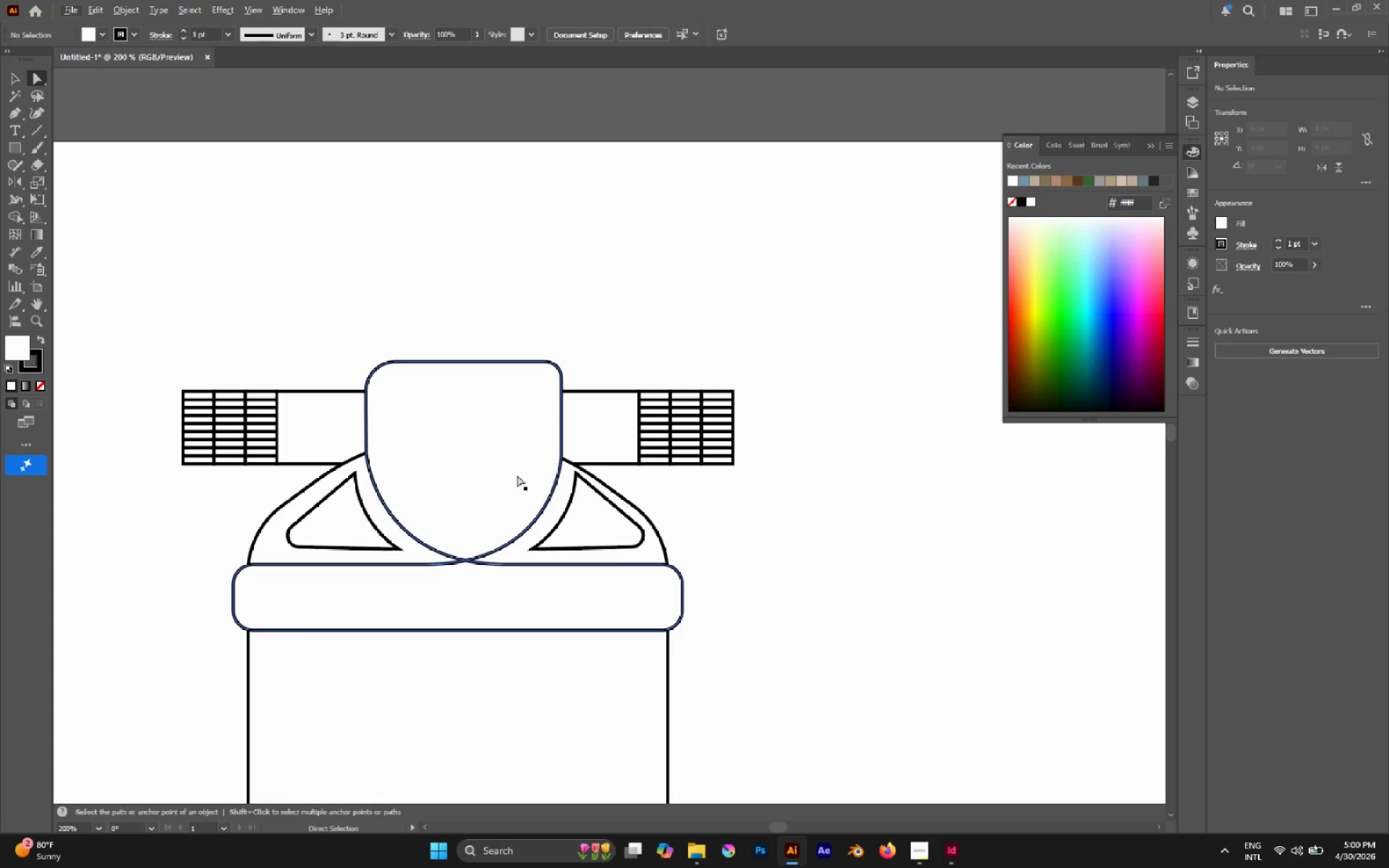 
key(Alt+AltLeft)
 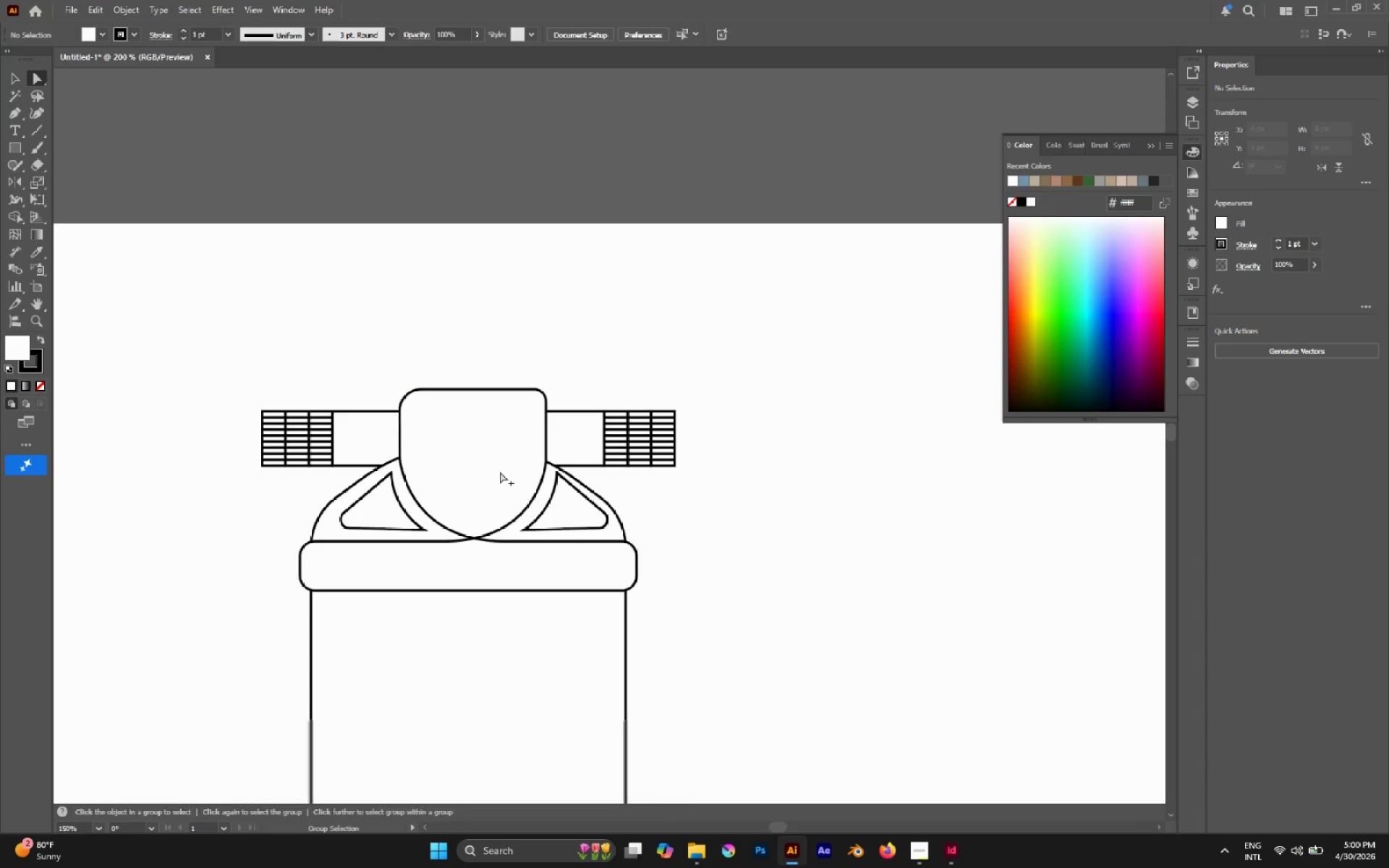 
hold_key(key=AltLeft, duration=0.8)
 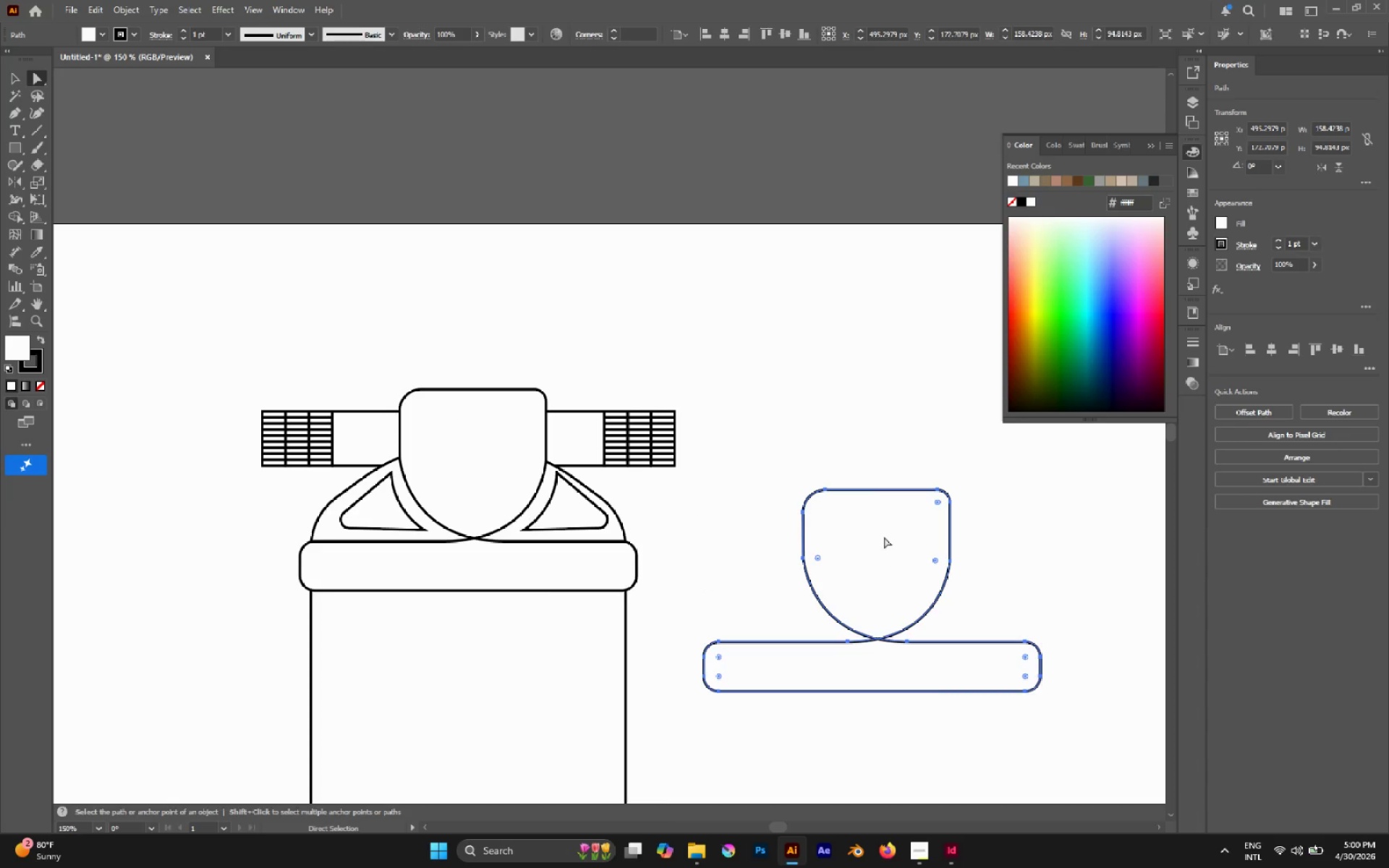 
scroll: coordinate [500, 472], scroll_direction: down, amount: 1.0
 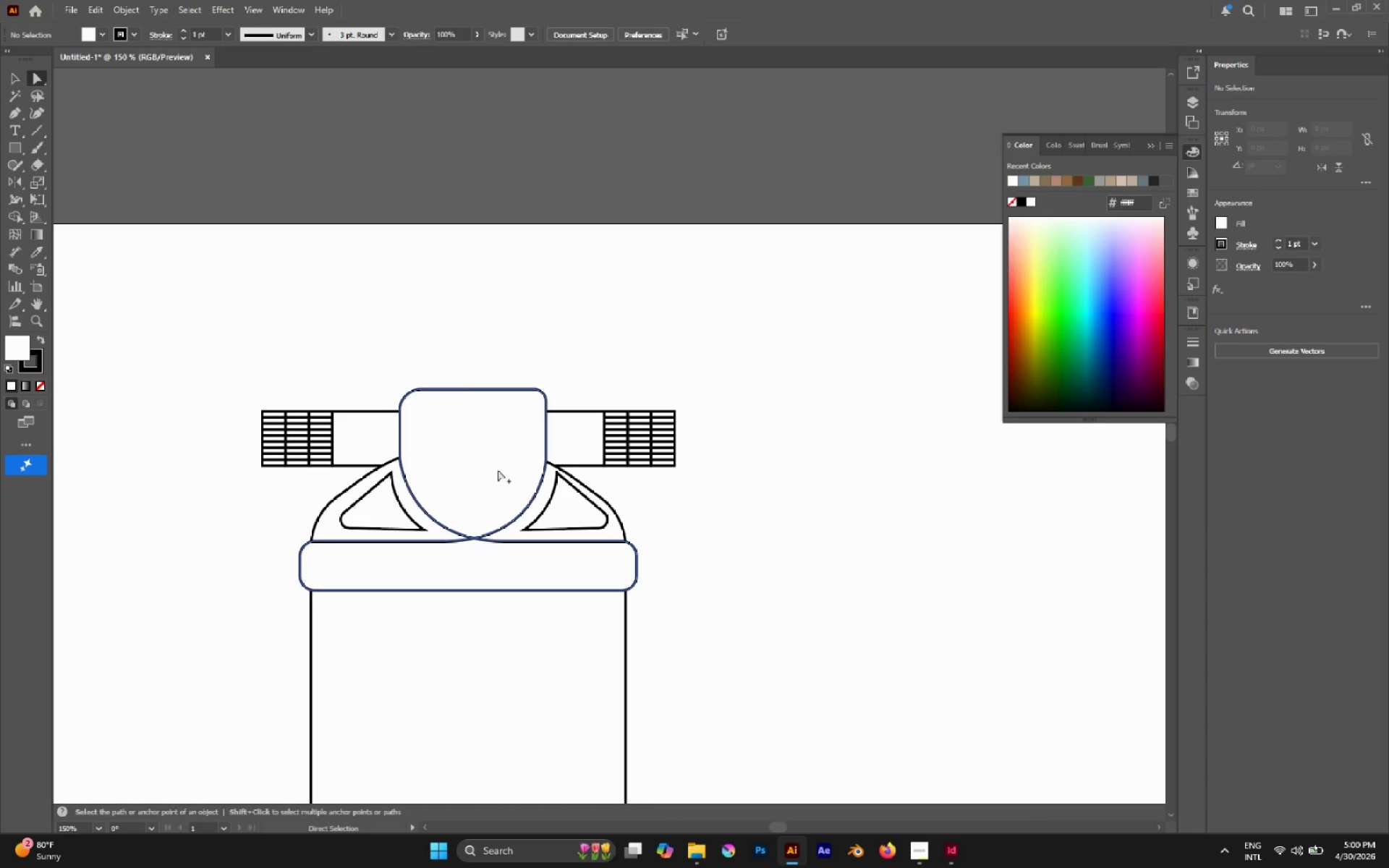 
left_click_drag(start_coordinate=[498, 469], to_coordinate=[901, 571])
 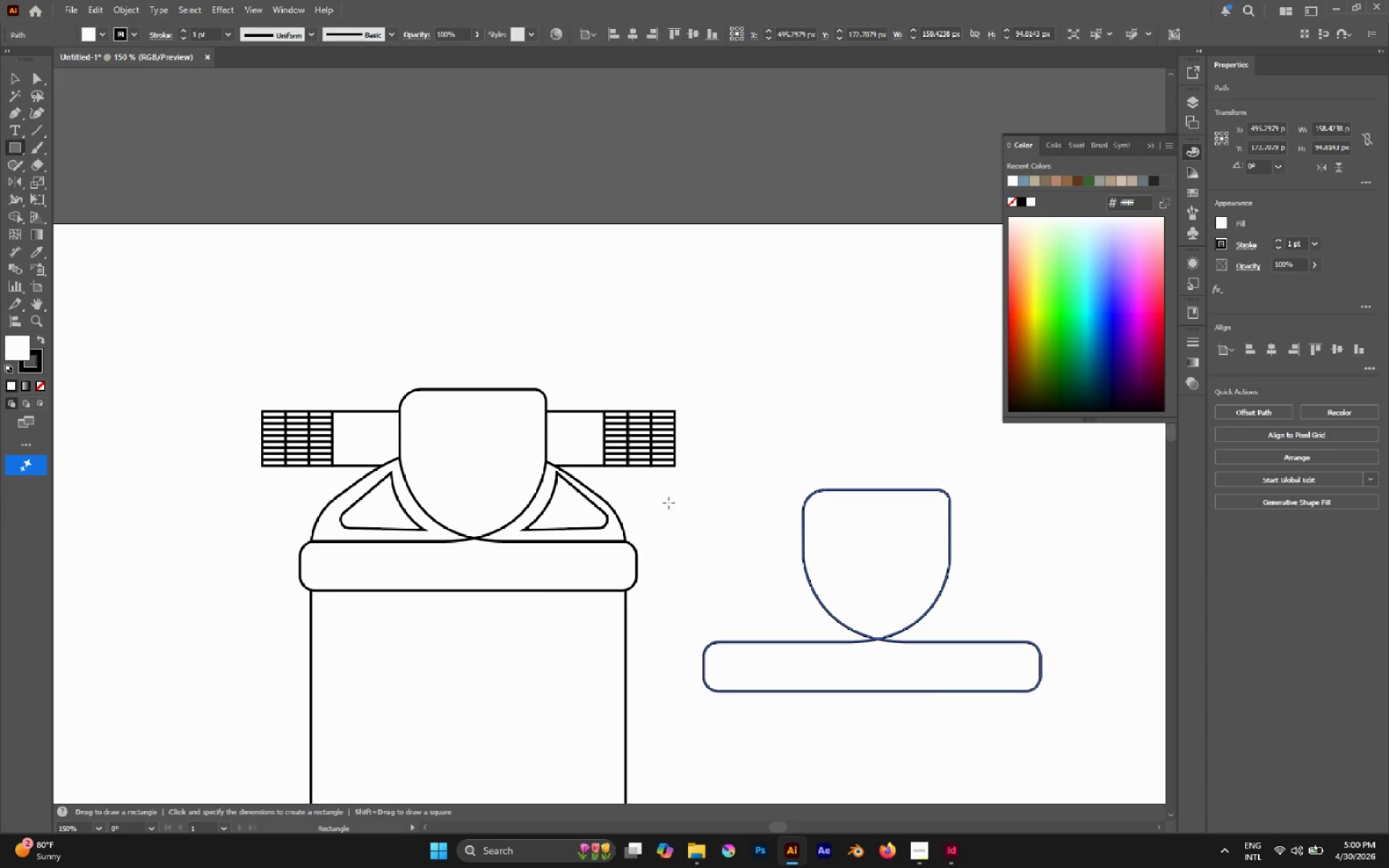 
left_click_drag(start_coordinate=[676, 477], to_coordinate=[878, 739])
 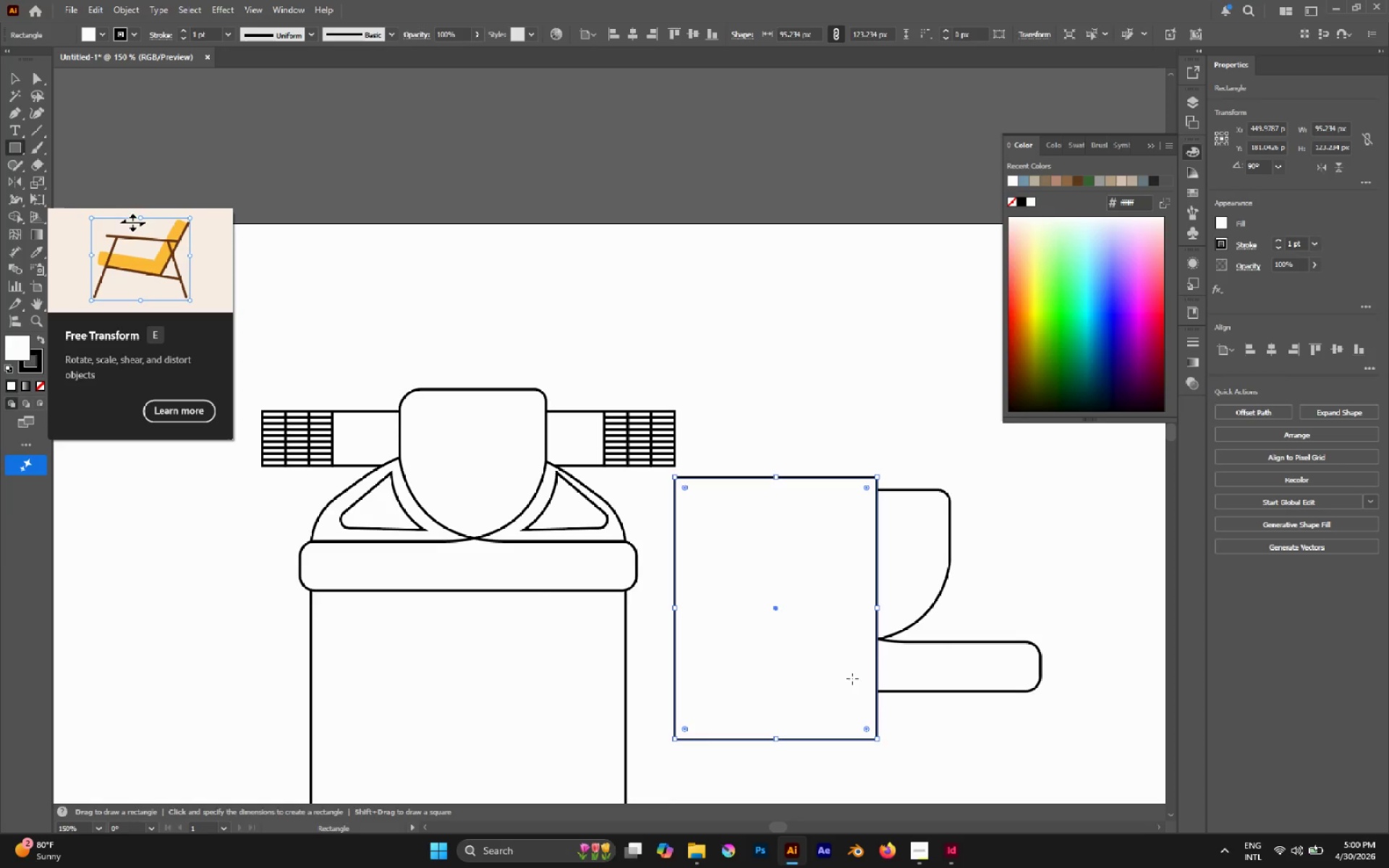 
key(V)
 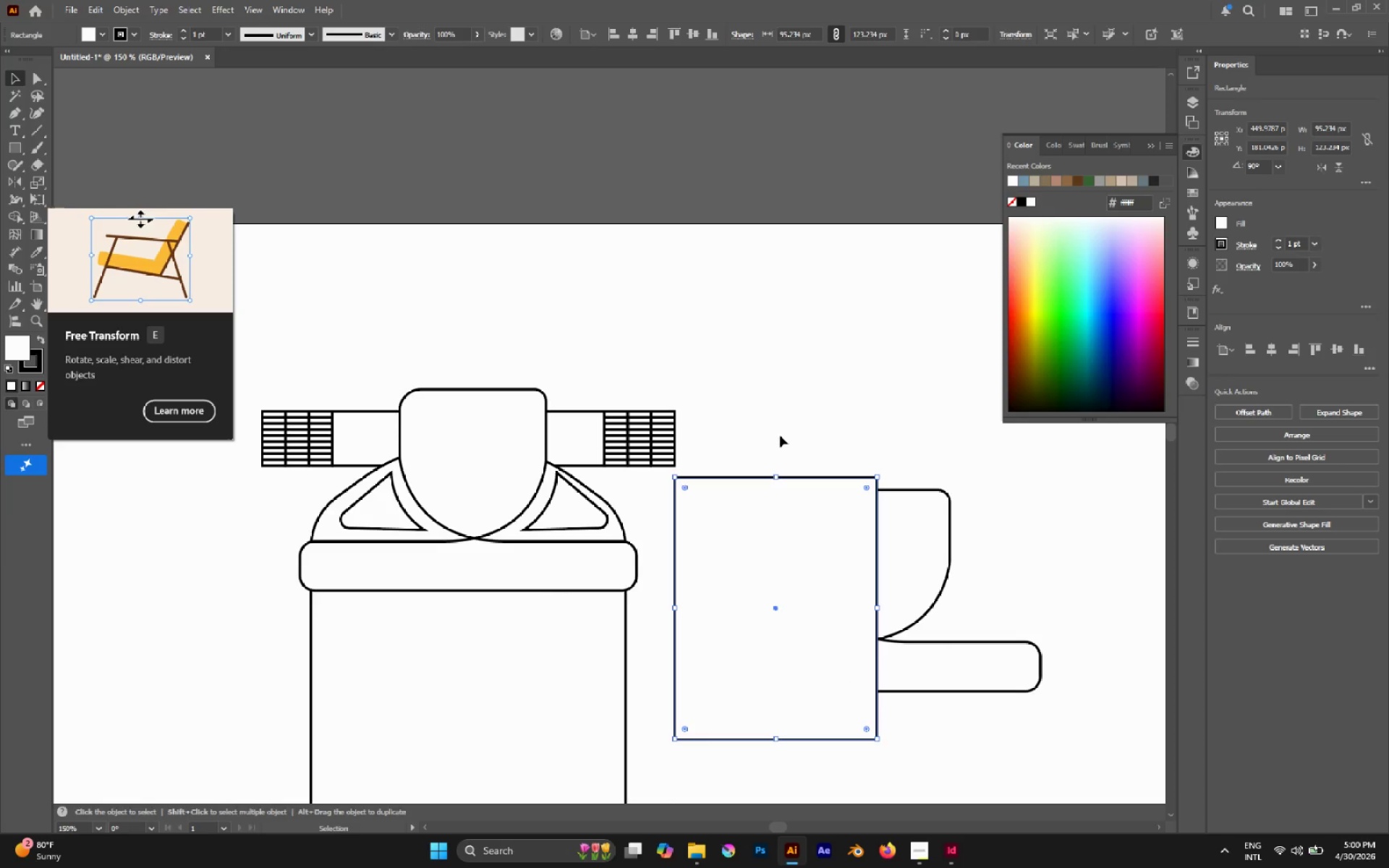 
left_click_drag(start_coordinate=[780, 435], to_coordinate=[935, 770])
 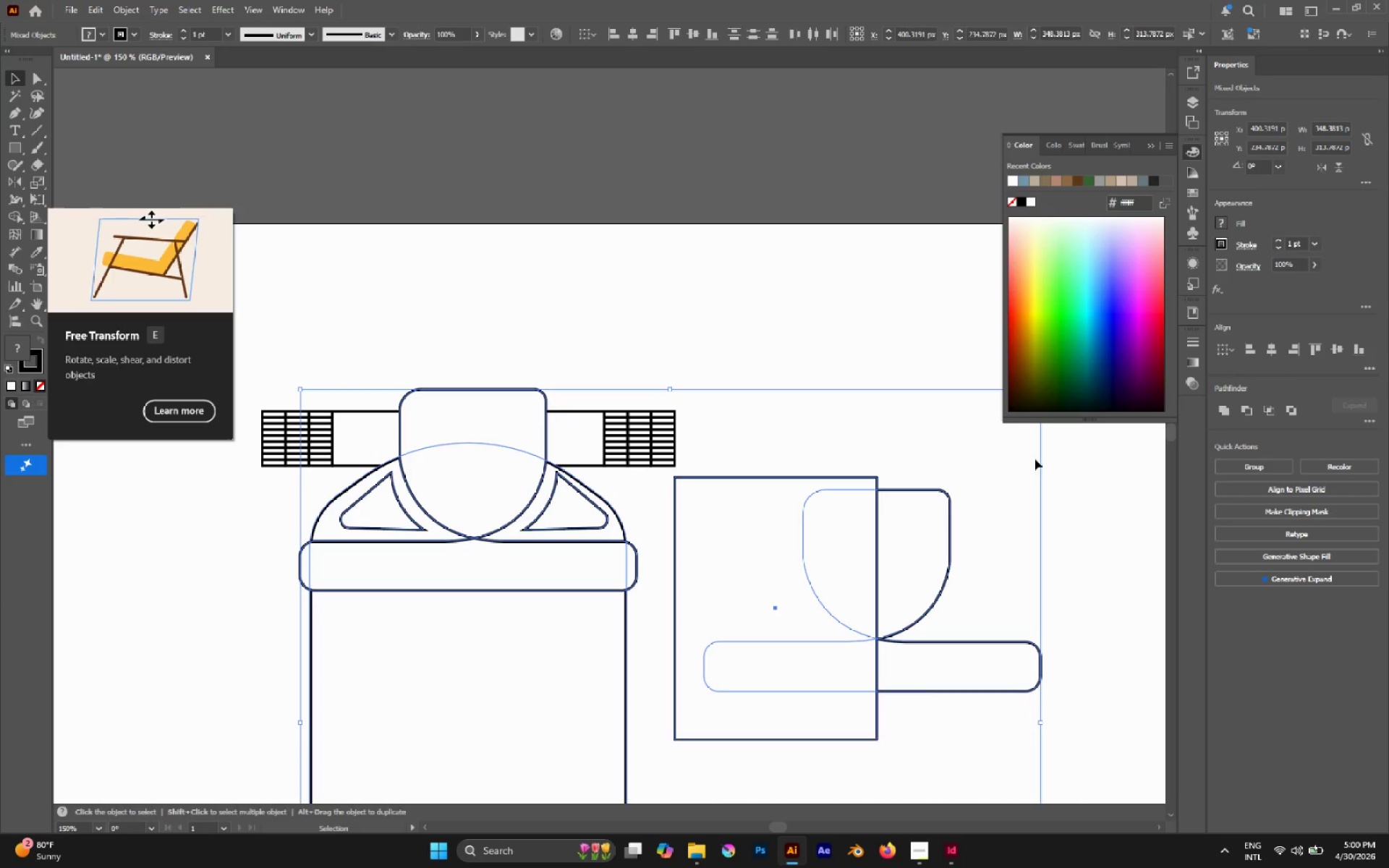 
left_click([881, 431])
 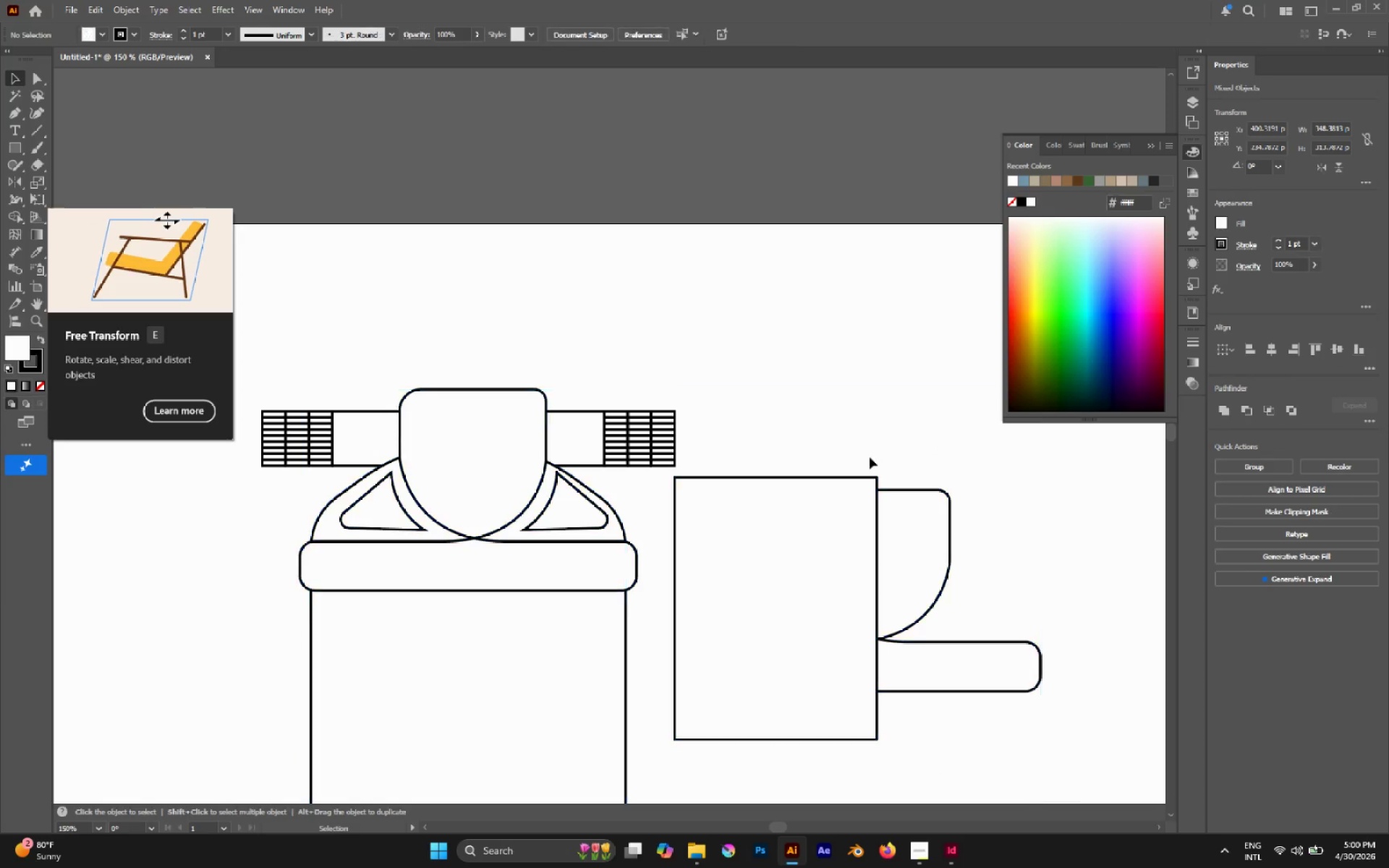 
key(A)
 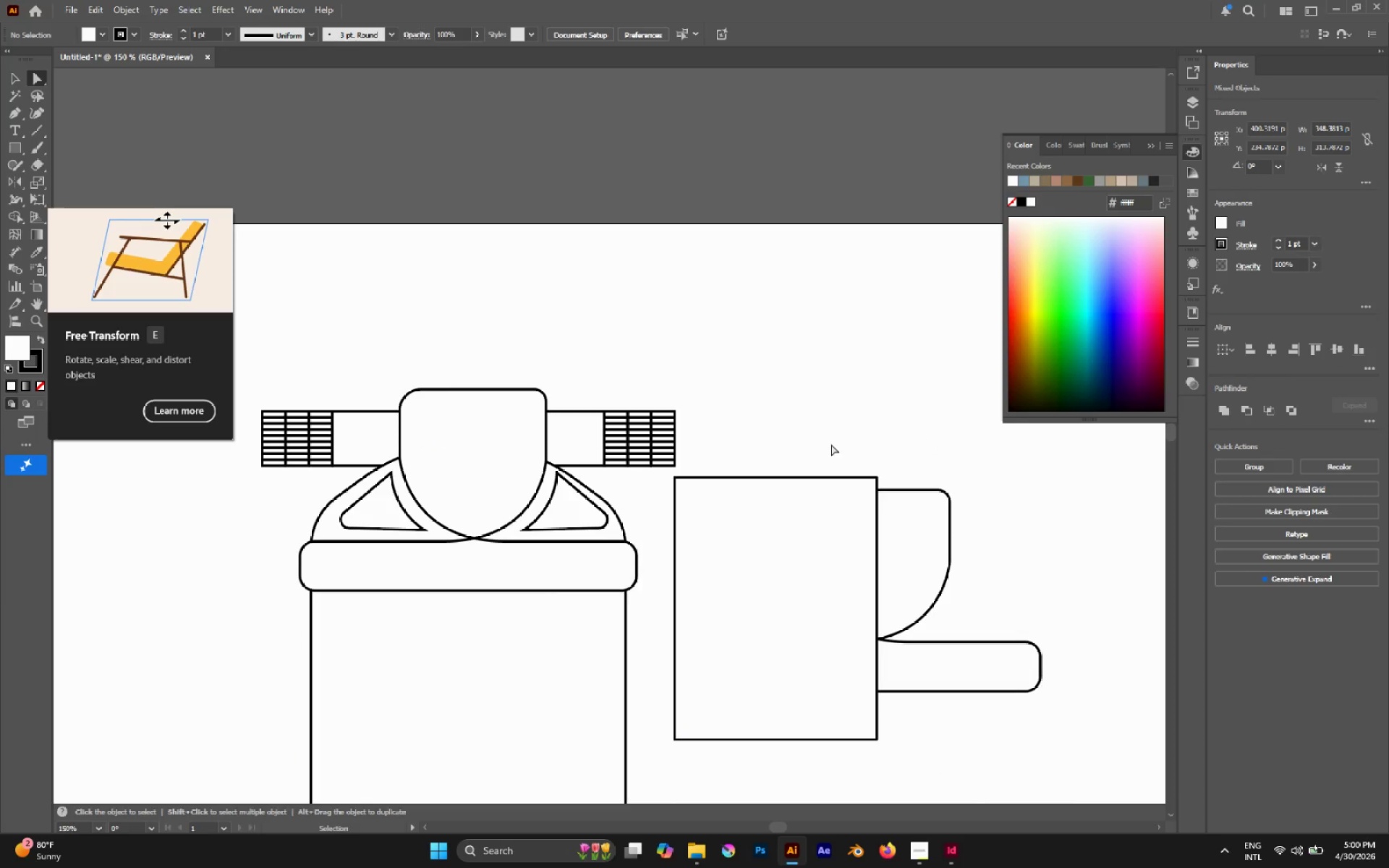 
hold_key(key=AltLeft, duration=0.56)
left_click_drag(start_coordinate=[831, 444], to_coordinate=[944, 715])
 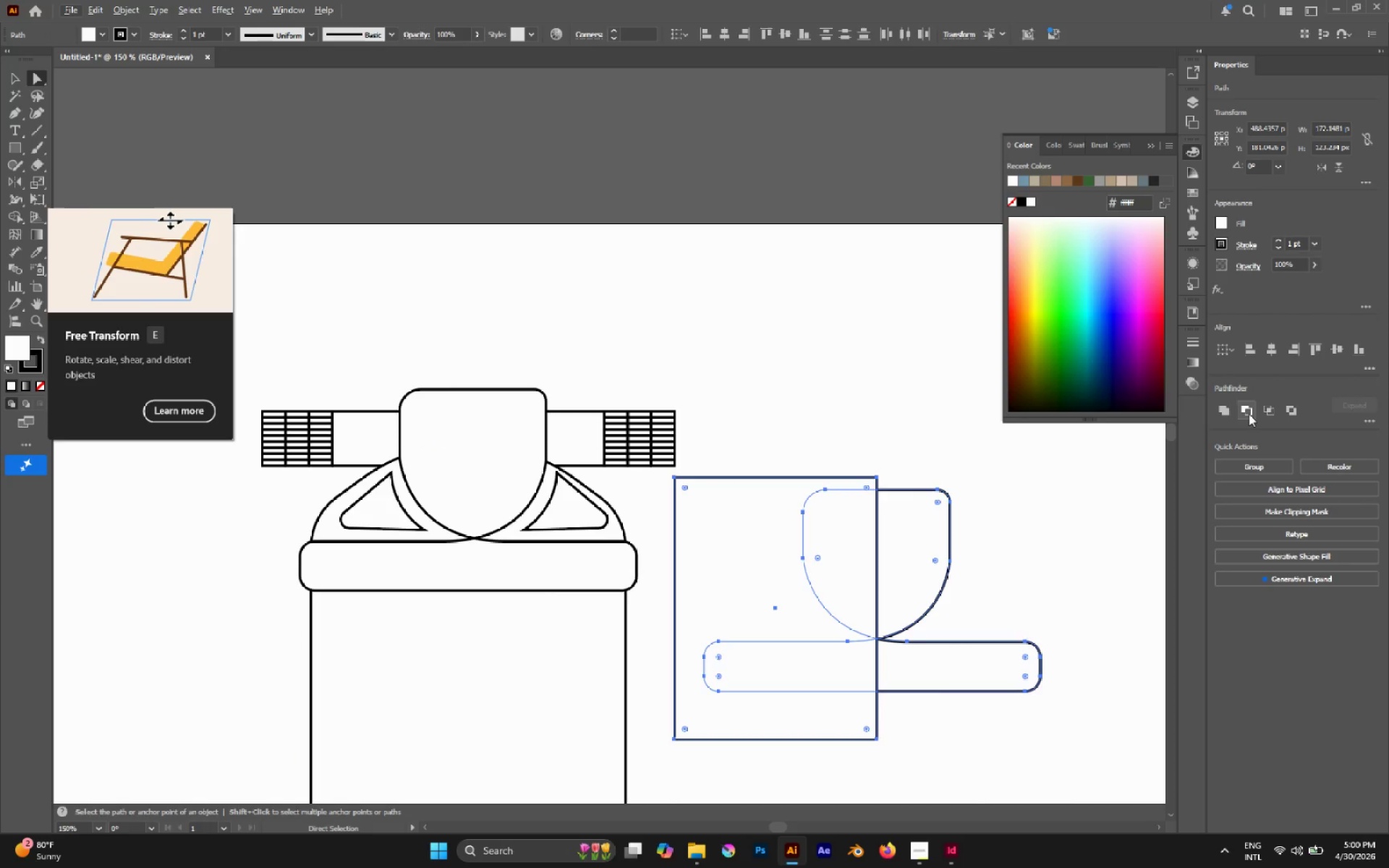 
left_click([1249, 414])
 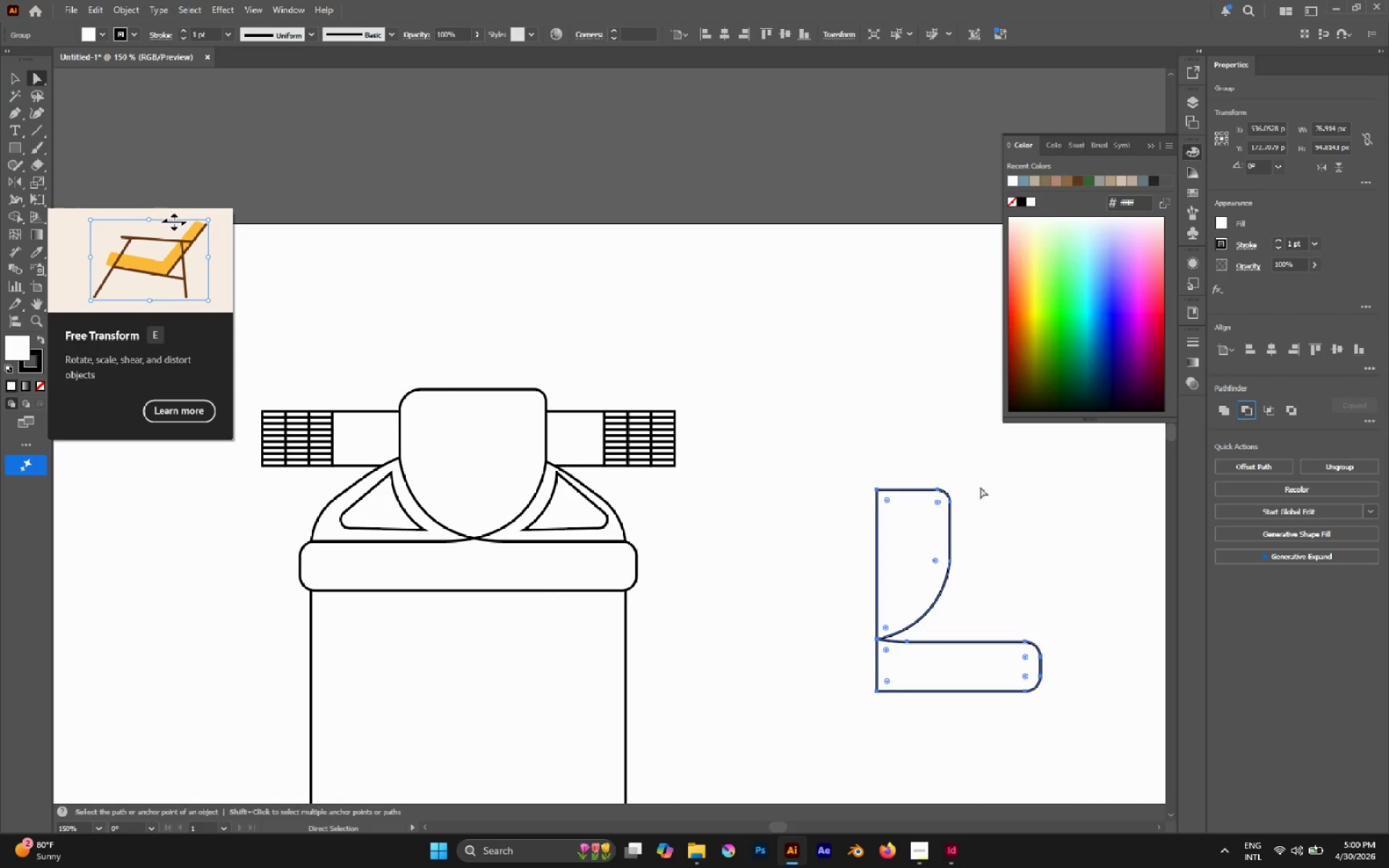 
left_click([985, 487])
 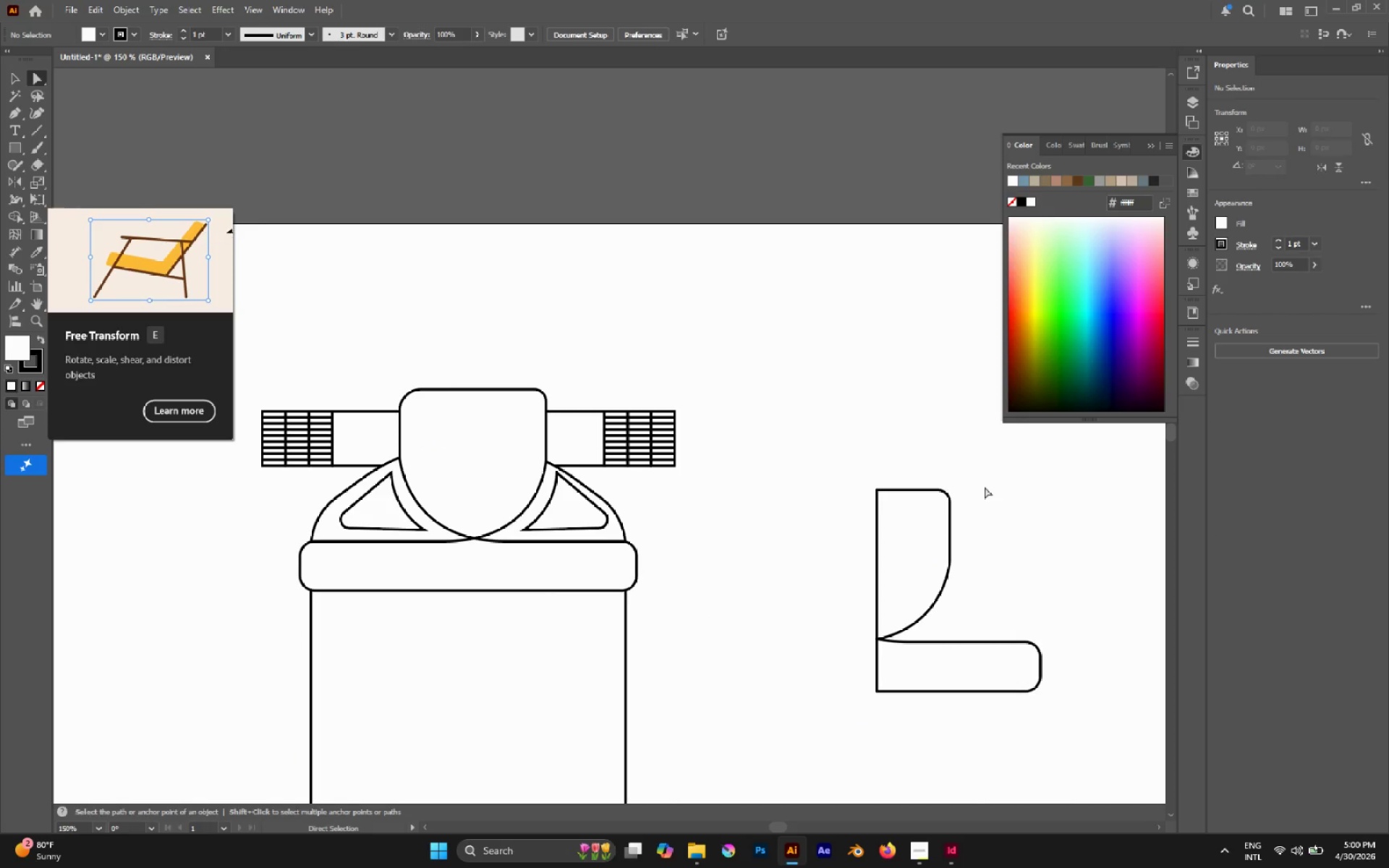 
key(V)
 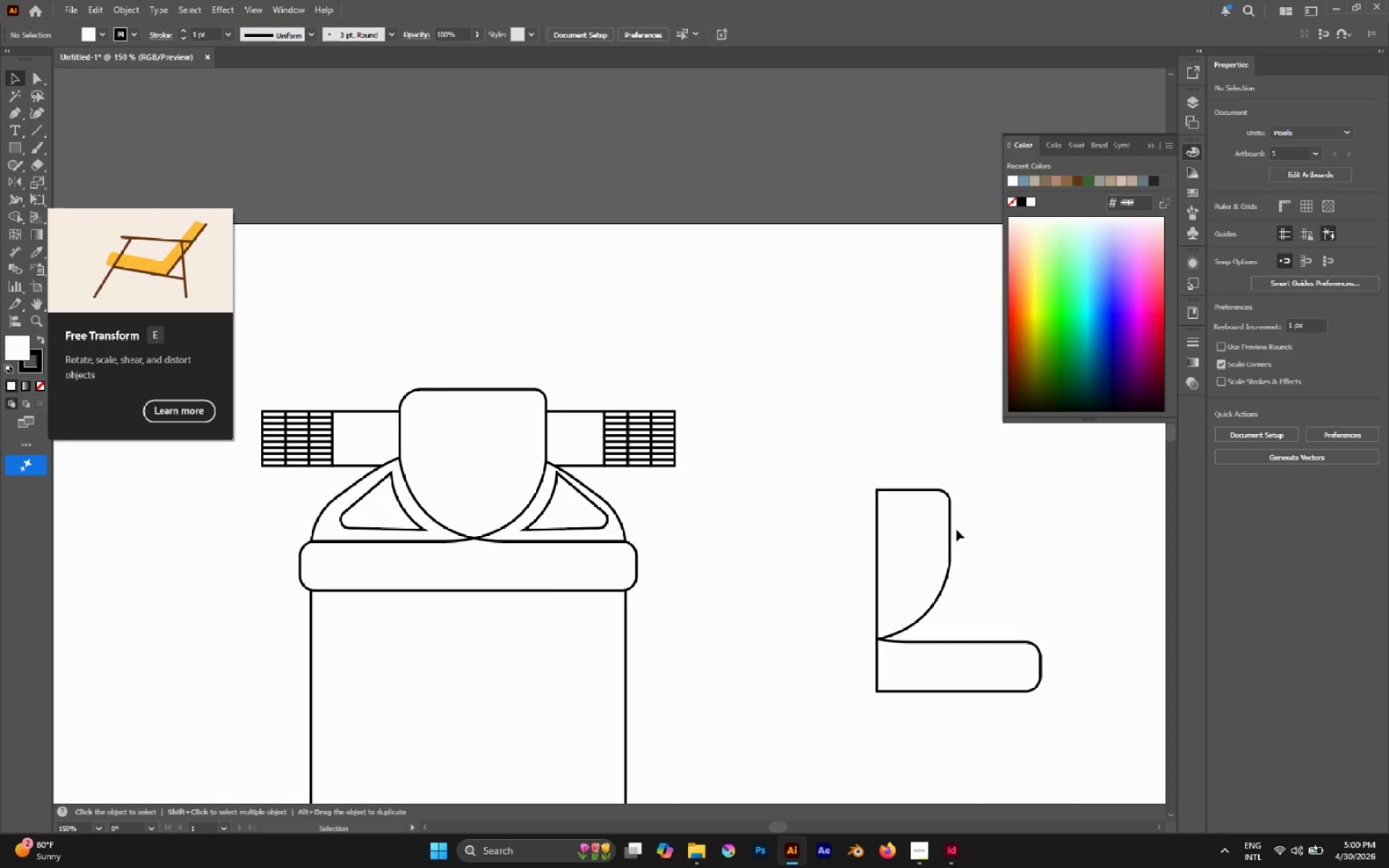 
hold_key(key=AltLeft, duration=1.34)
left_click_drag(start_coordinate=[951, 527], to_coordinate=[893, 527])
 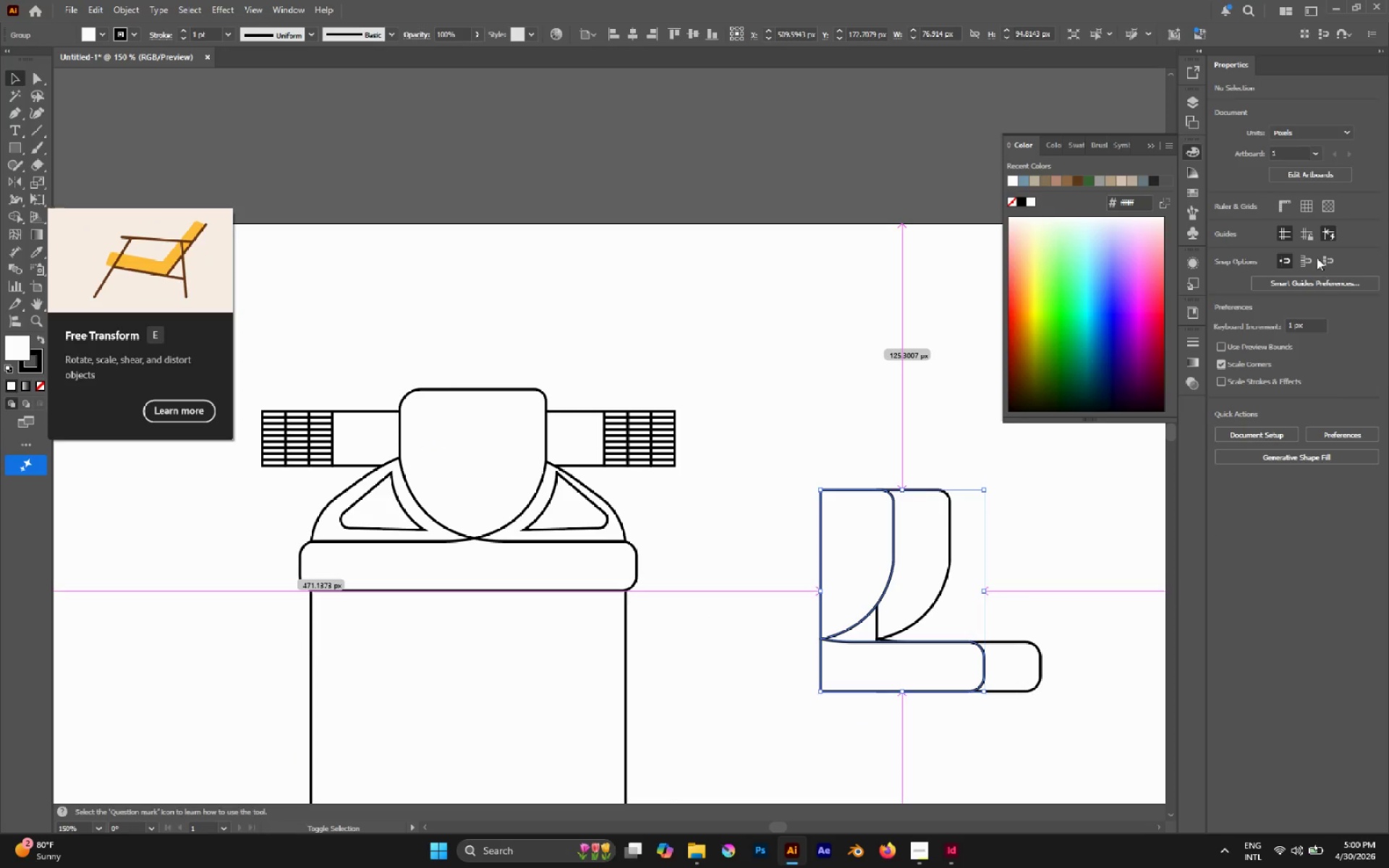 
hold_key(key=ShiftLeft, duration=0.61)
 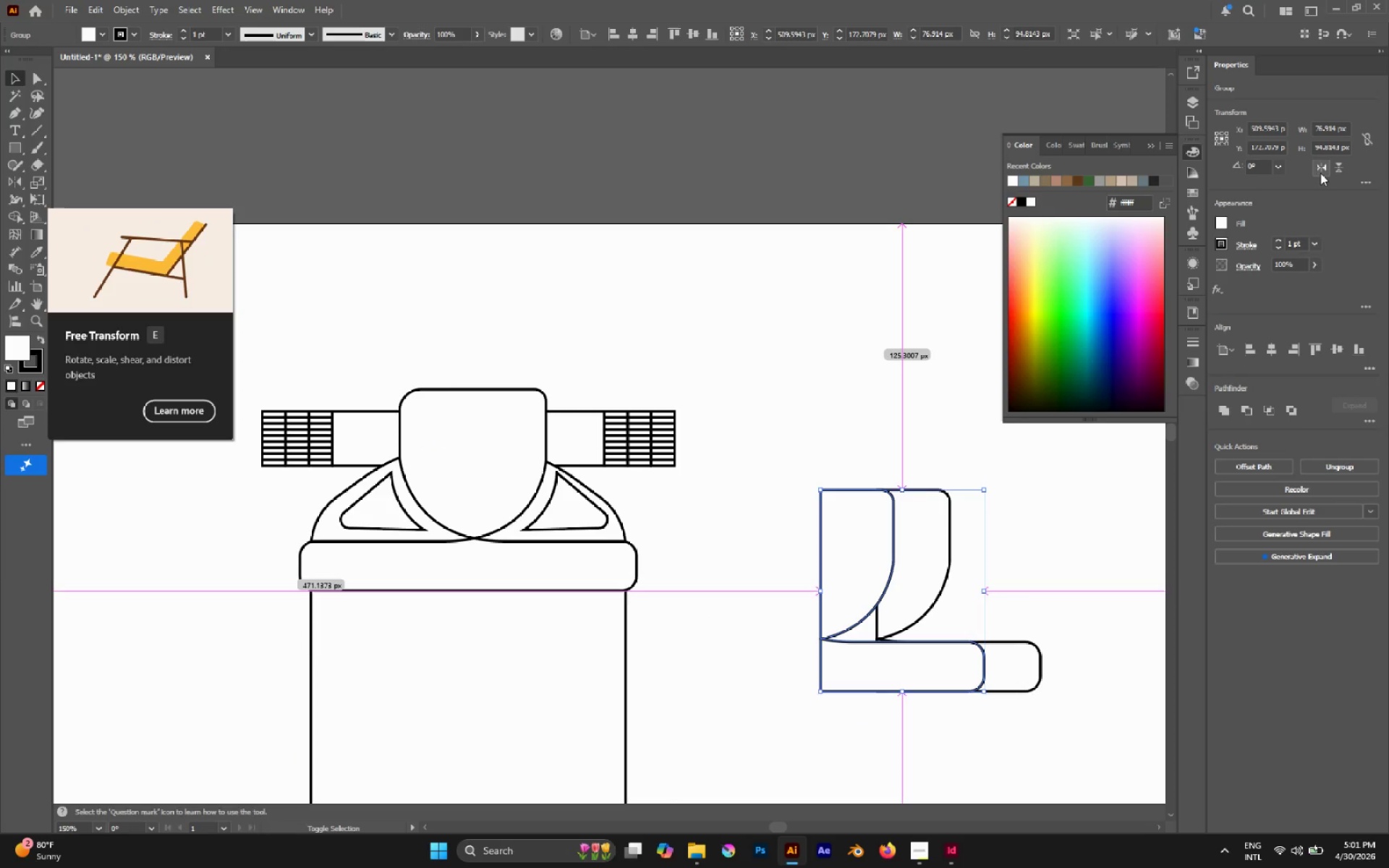 
left_click([1320, 173])
 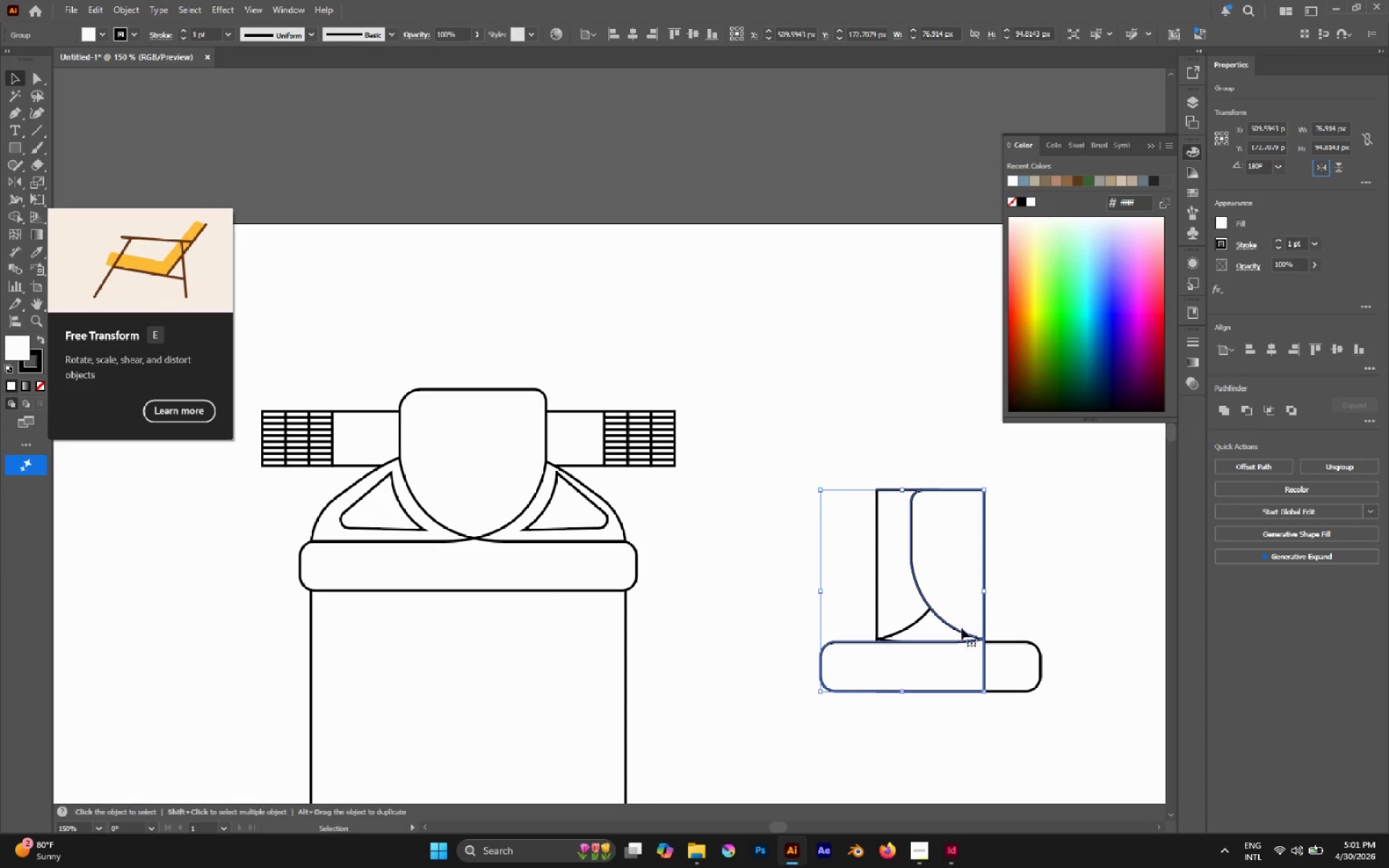 
left_click_drag(start_coordinate=[960, 624], to_coordinate=[854, 626])
 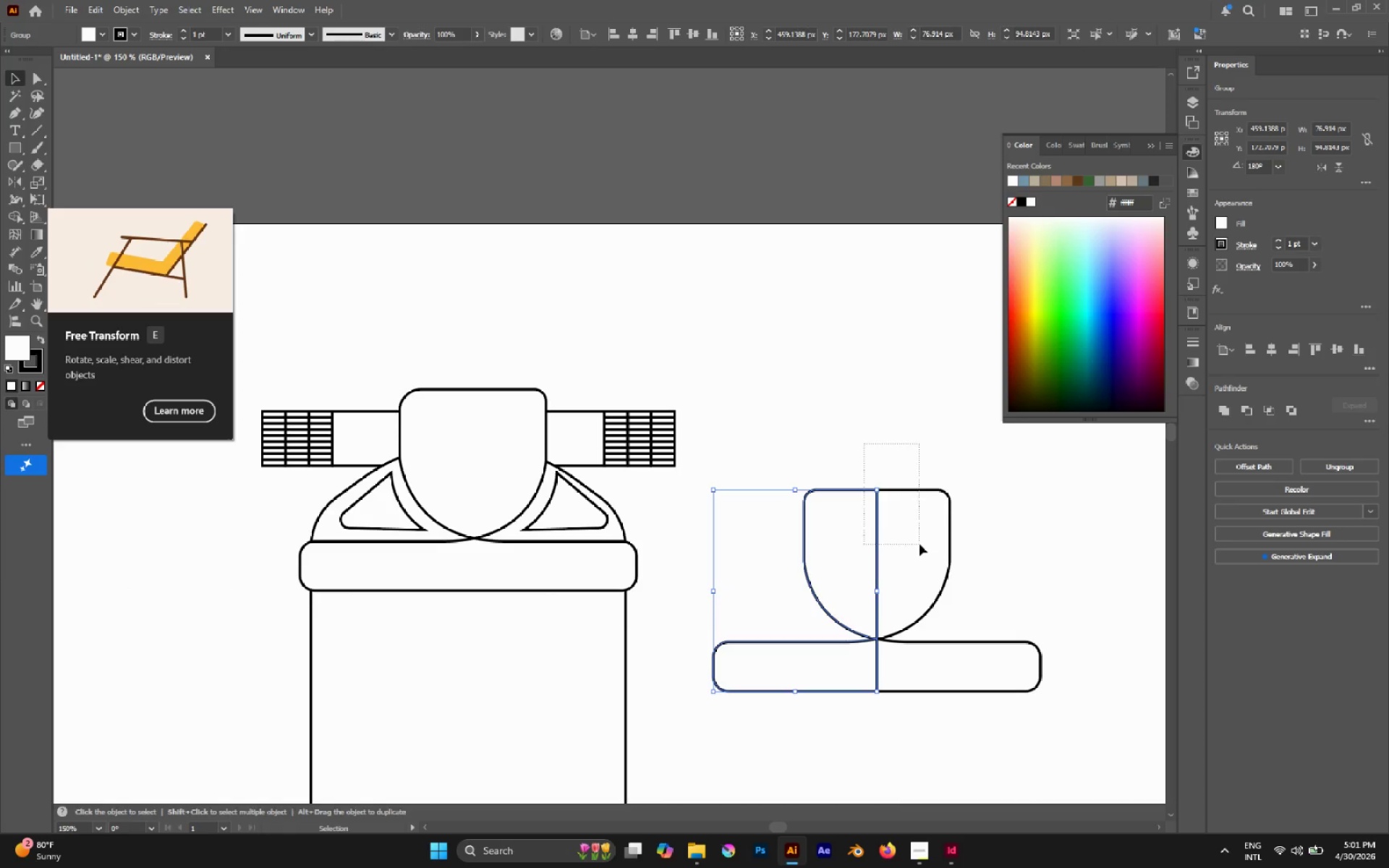 
hold_key(key=ShiftLeft, duration=2.11)
 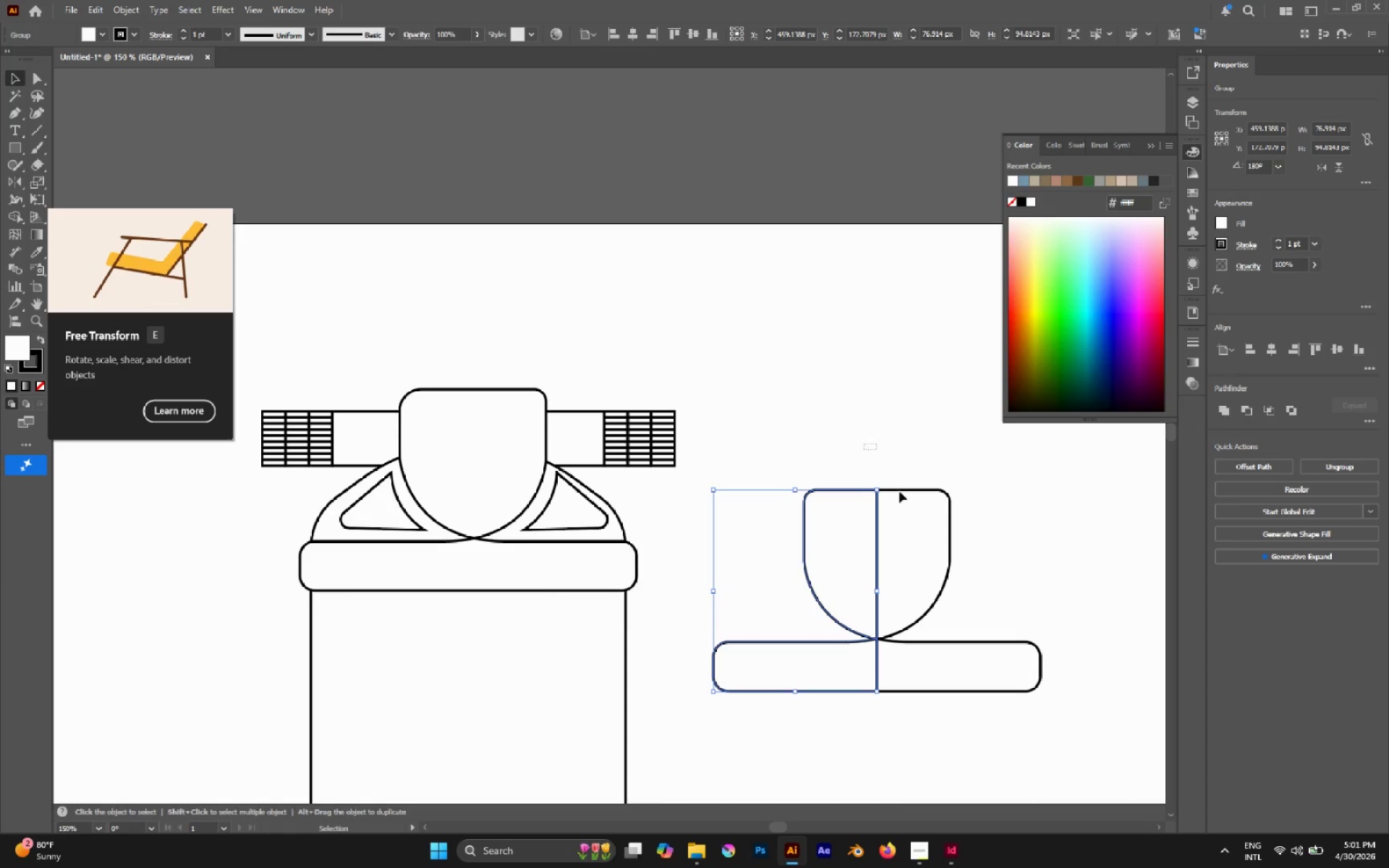 
left_click_drag(start_coordinate=[865, 443], to_coordinate=[919, 544])
 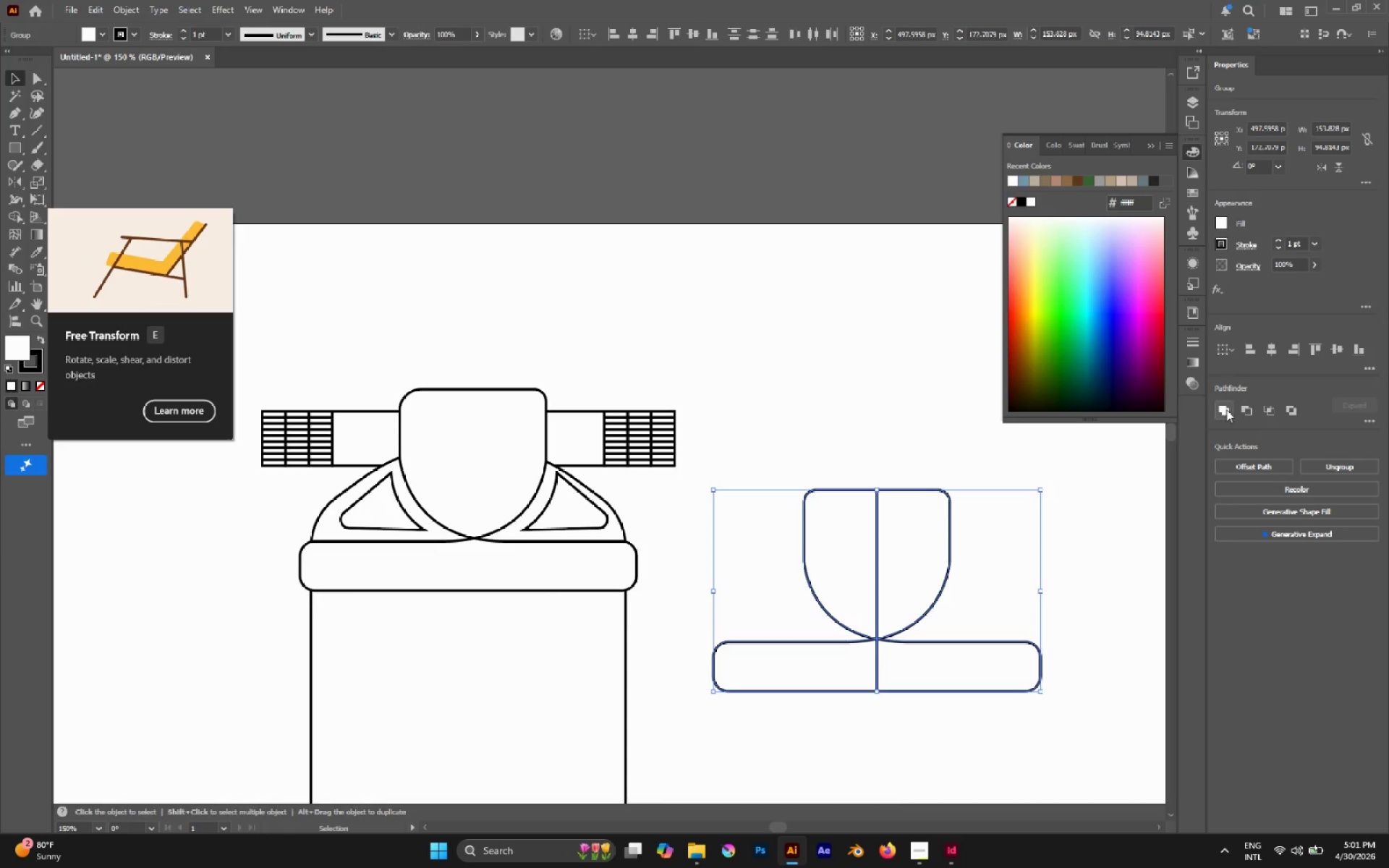 
left_click([1226, 409])
 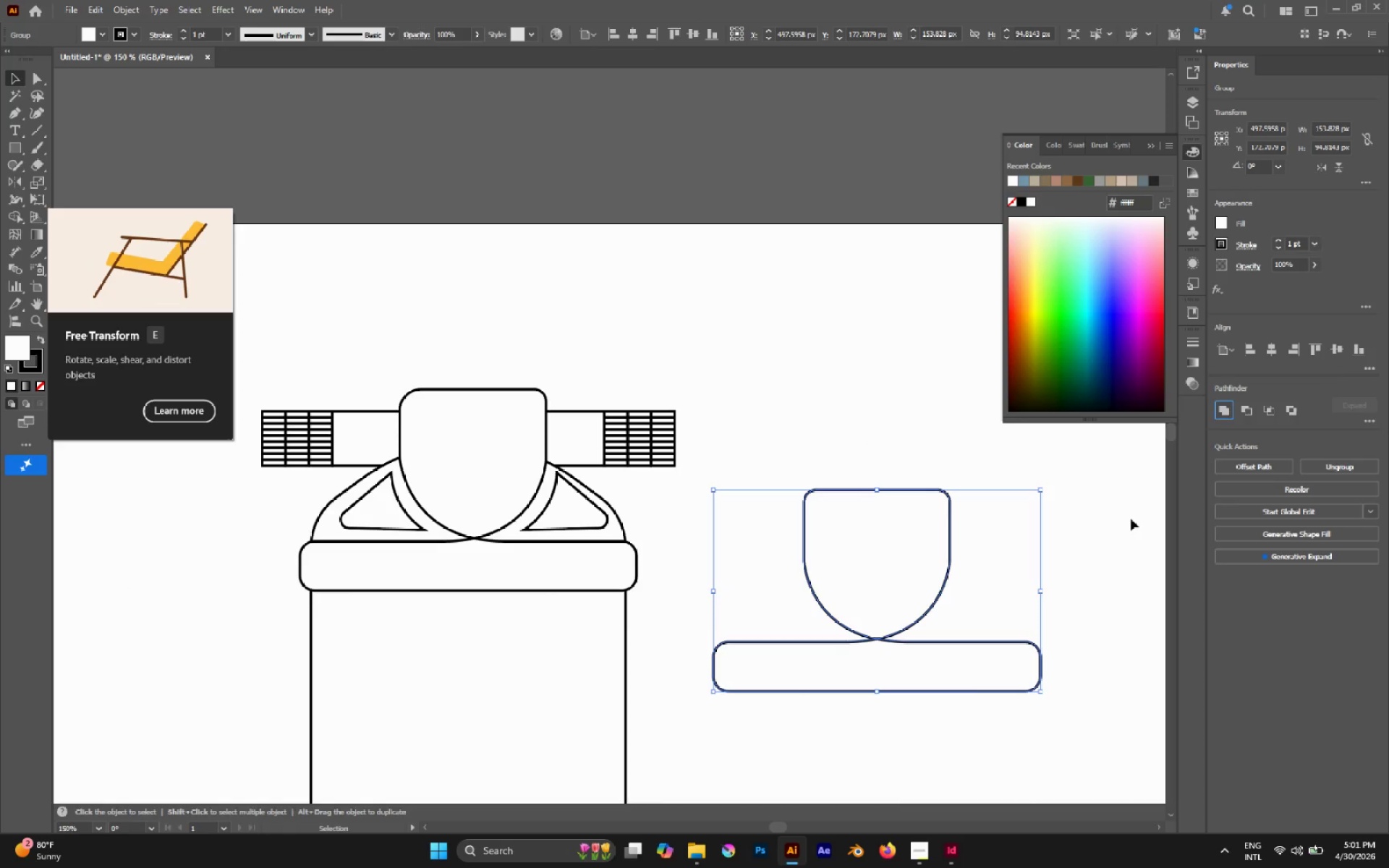 
left_click([1131, 519])
 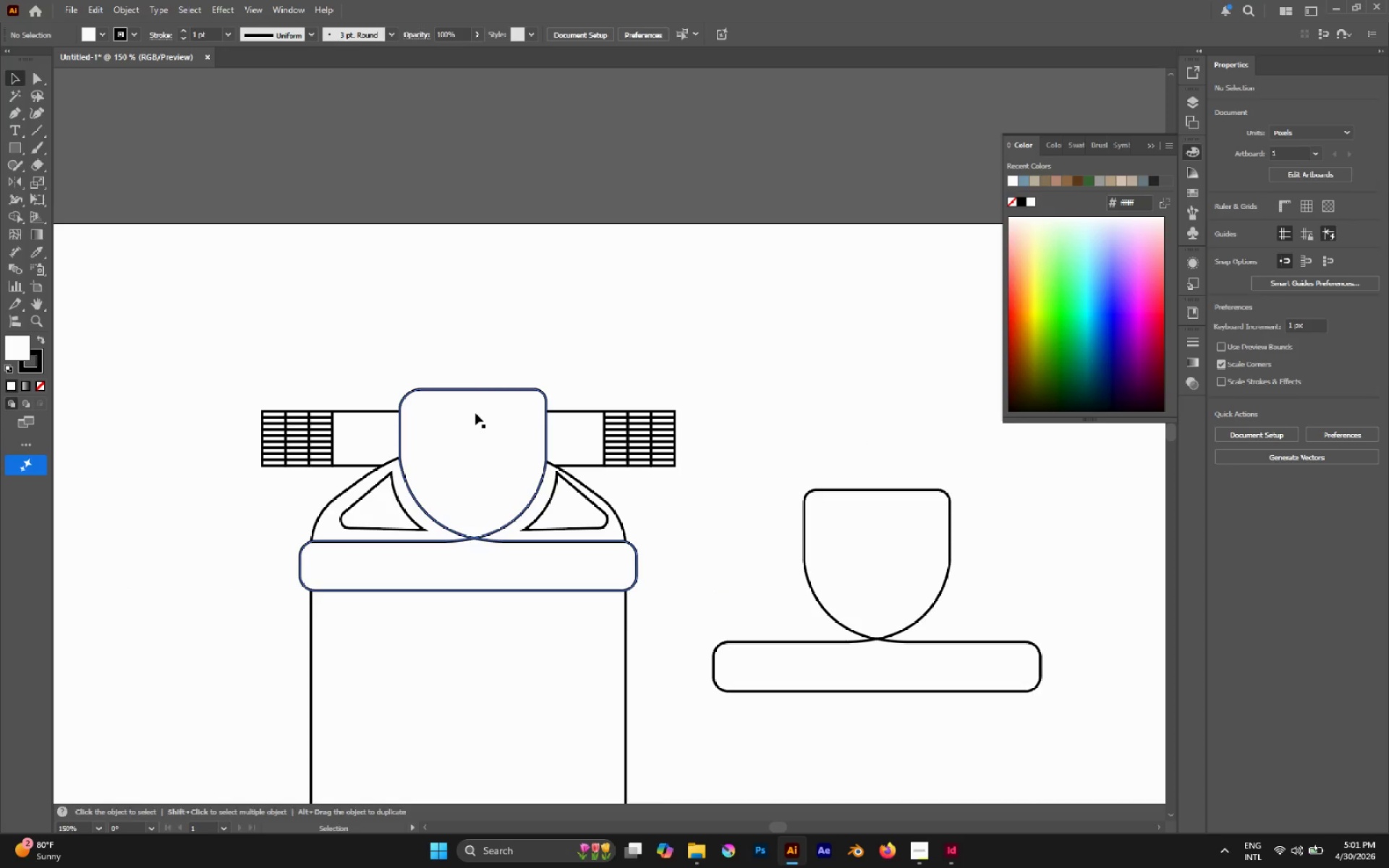 
key(A)
 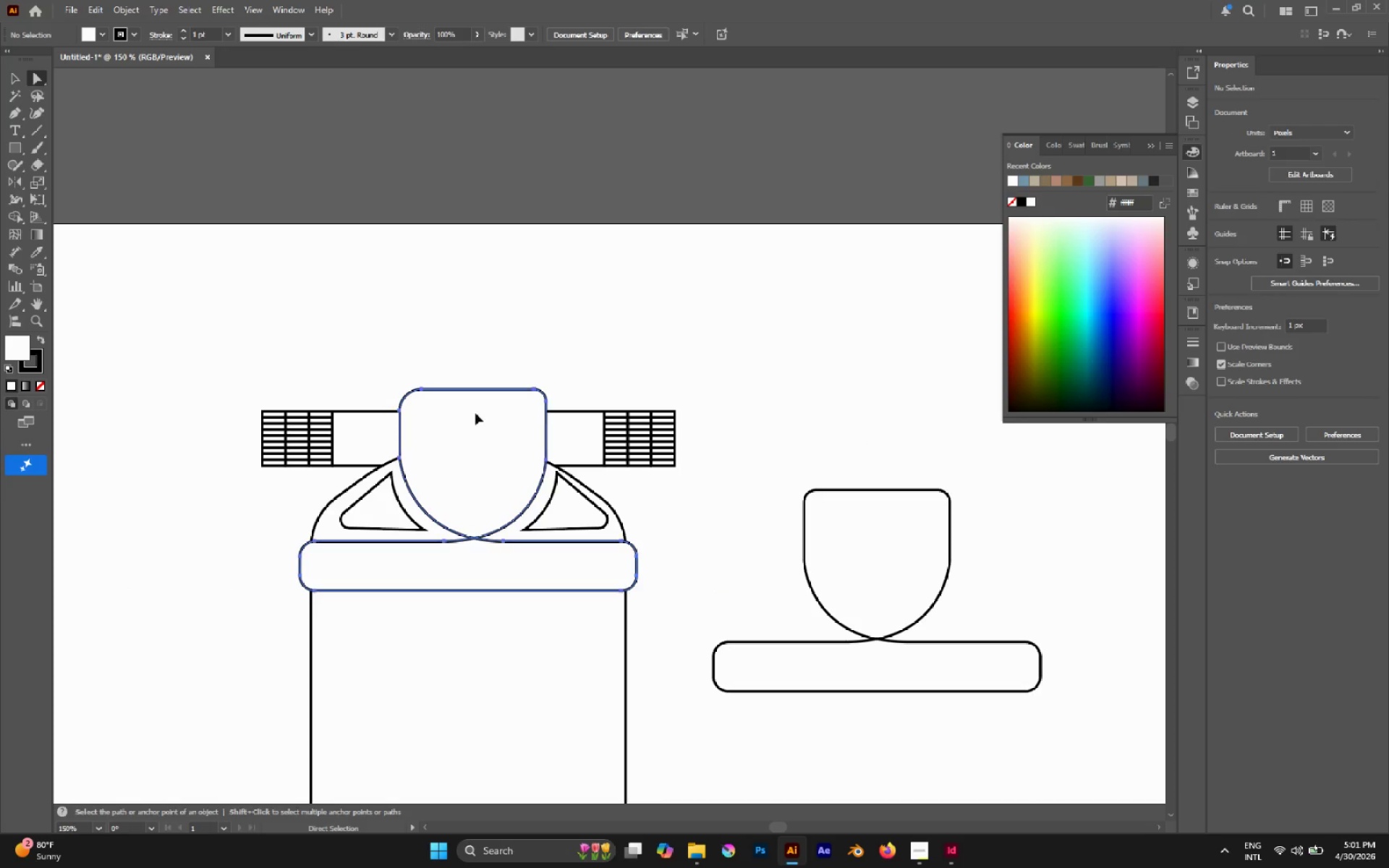 
left_click([475, 413])
 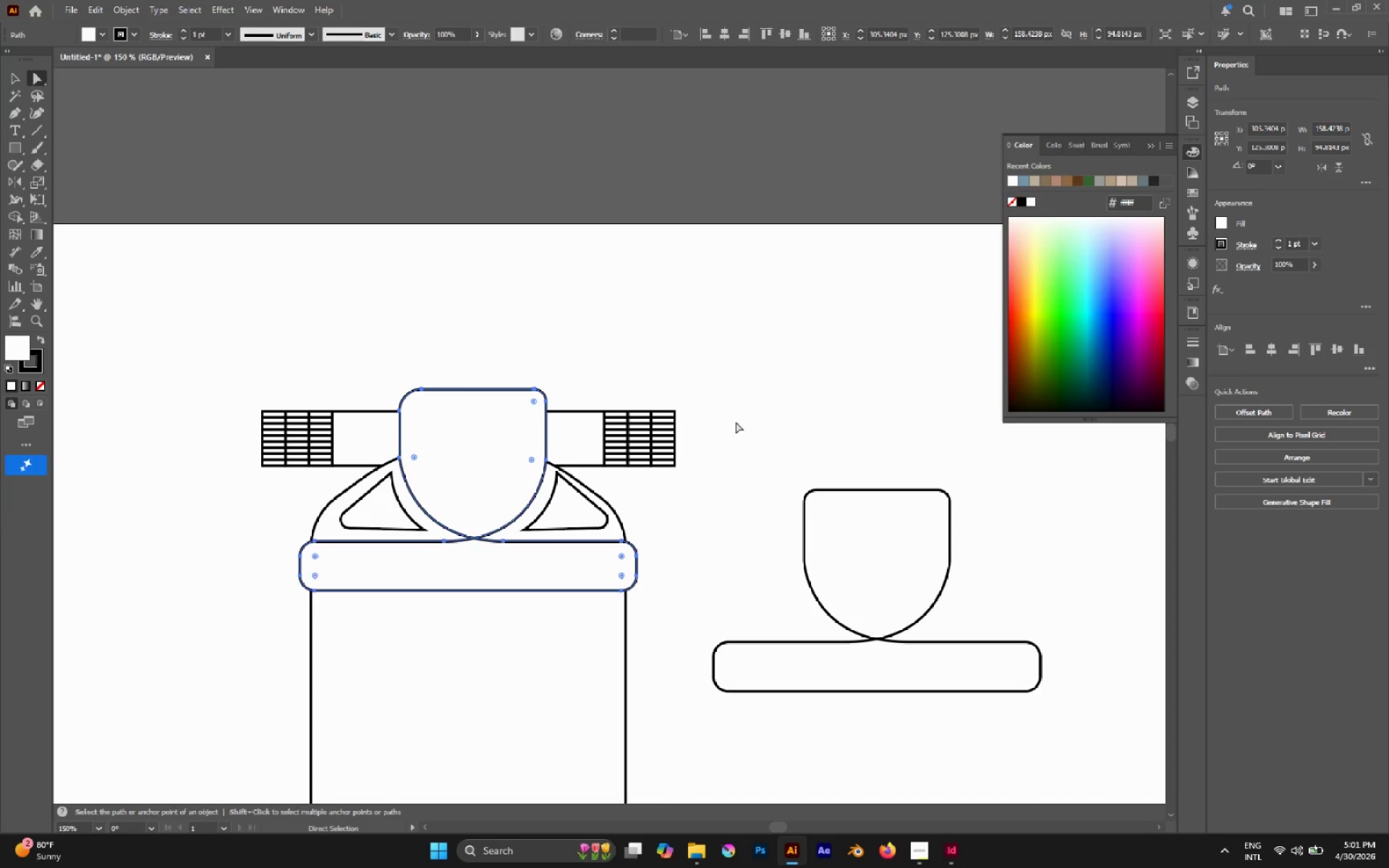 
left_click([736, 422])
 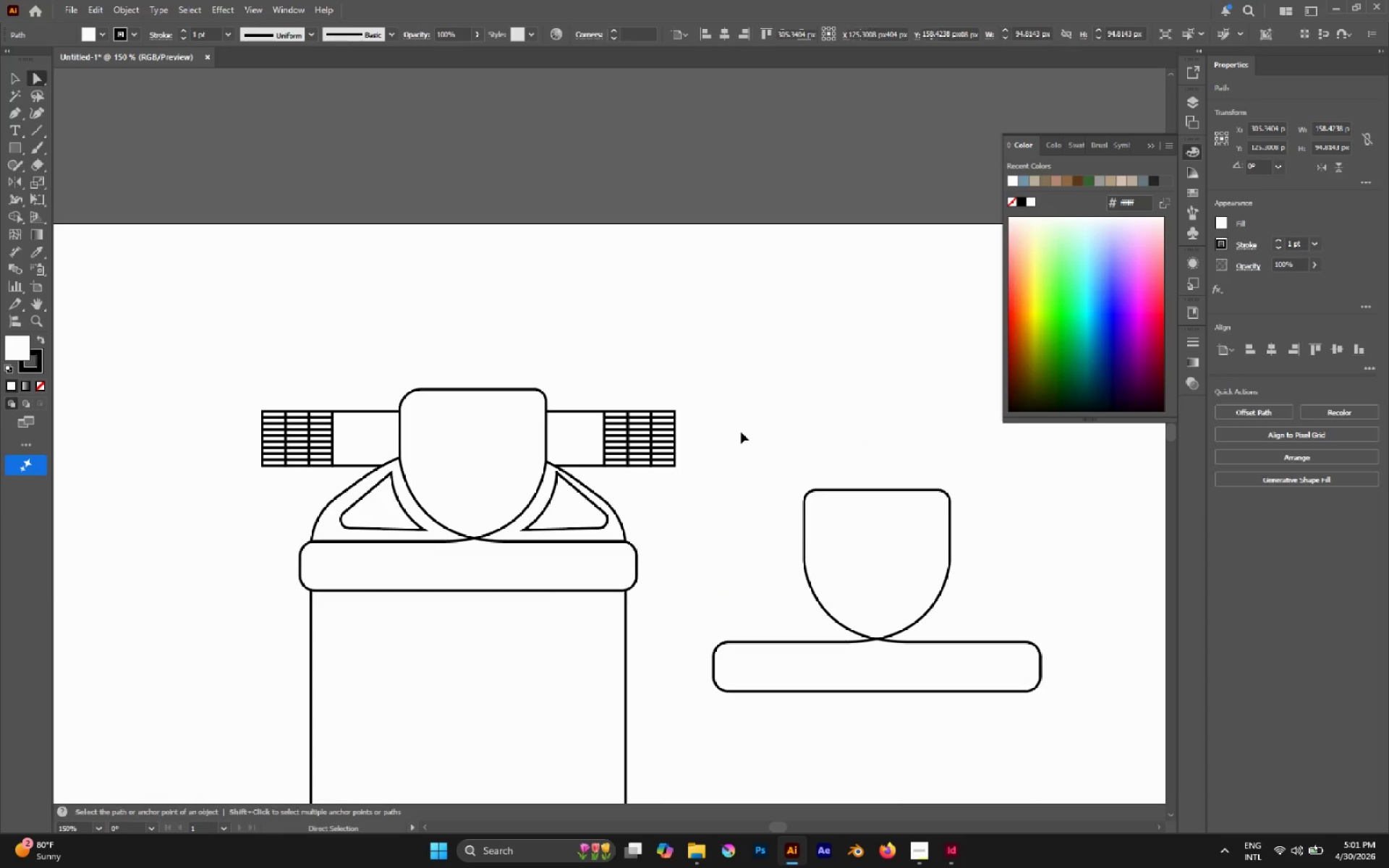 
key(V)
 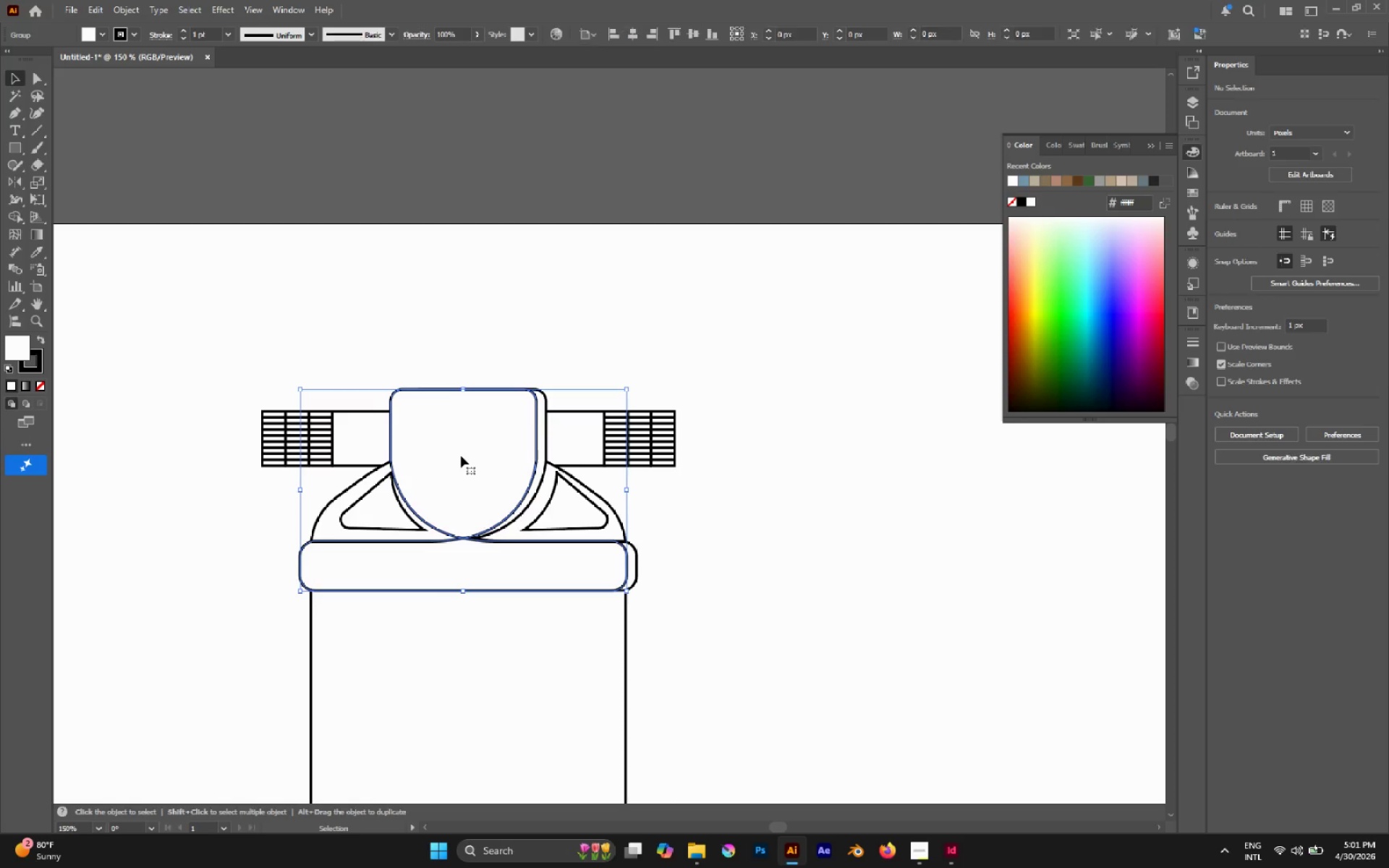 
wait(6.91)
 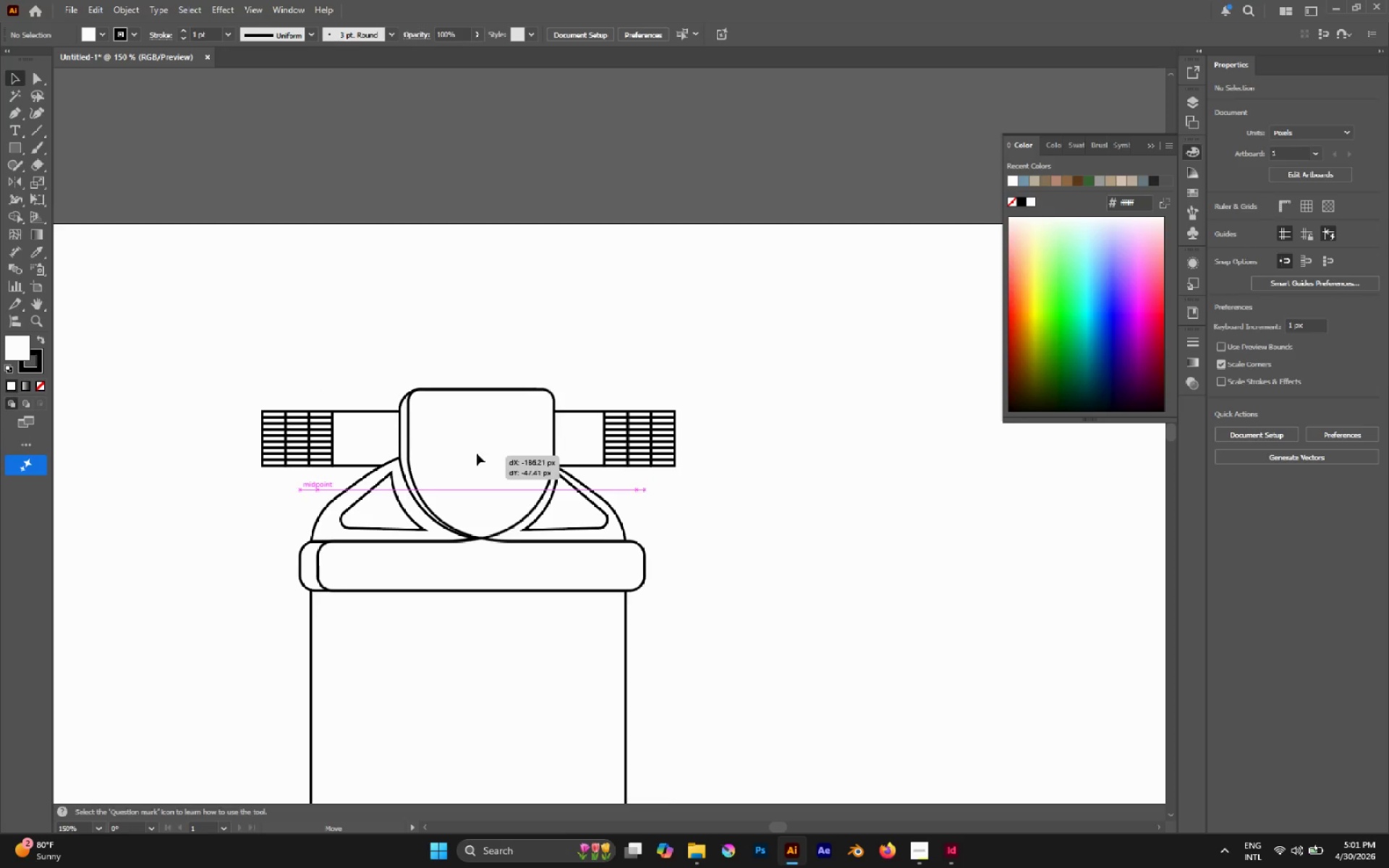 
hold_key(key=ShiftLeft, duration=2.09)
left_click_drag(start_coordinate=[627, 493], to_coordinate=[636, 491])
 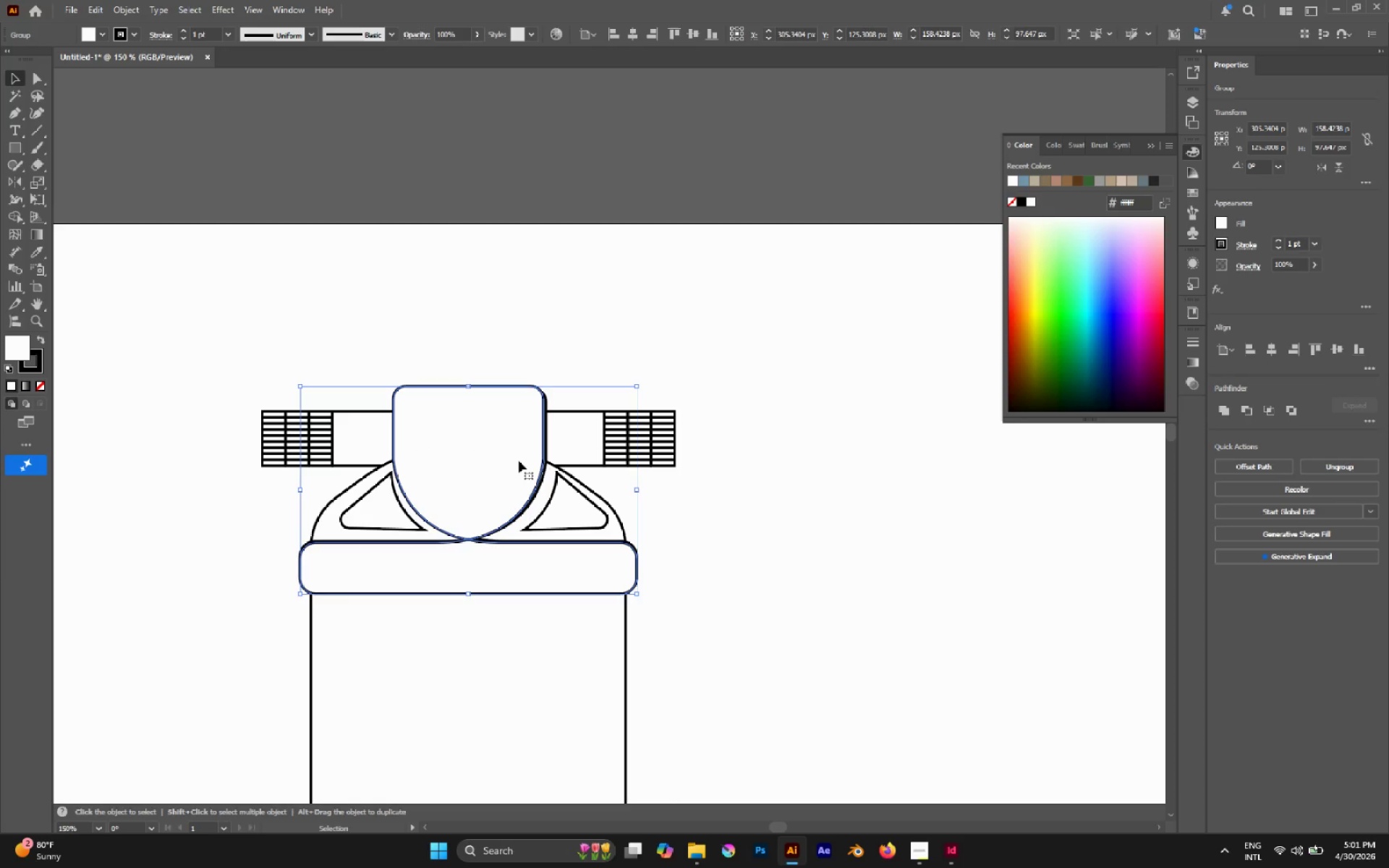 
left_click_drag(start_coordinate=[519, 461], to_coordinate=[519, 457])
 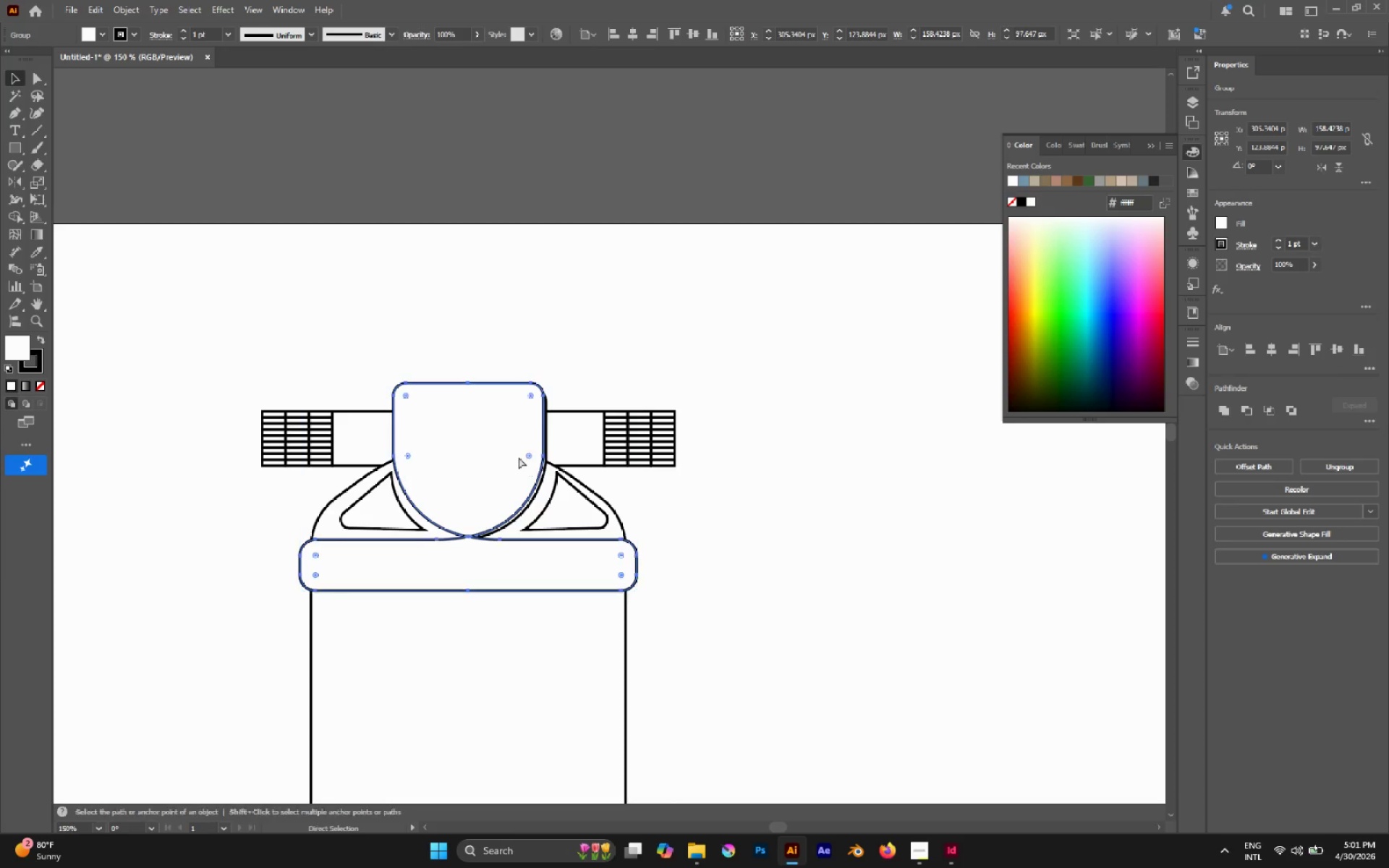 
key(Control+X)
 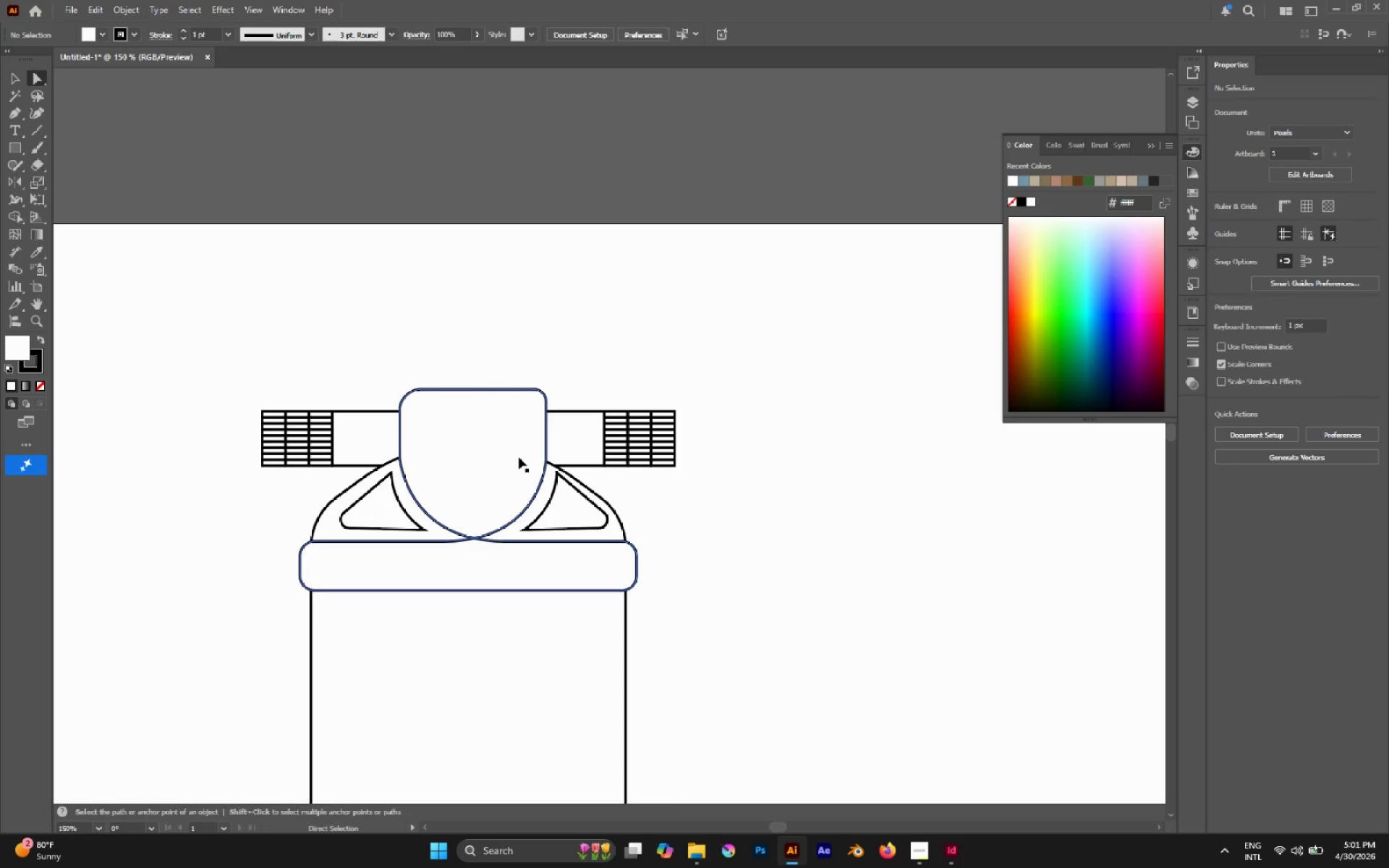 
key(A)
 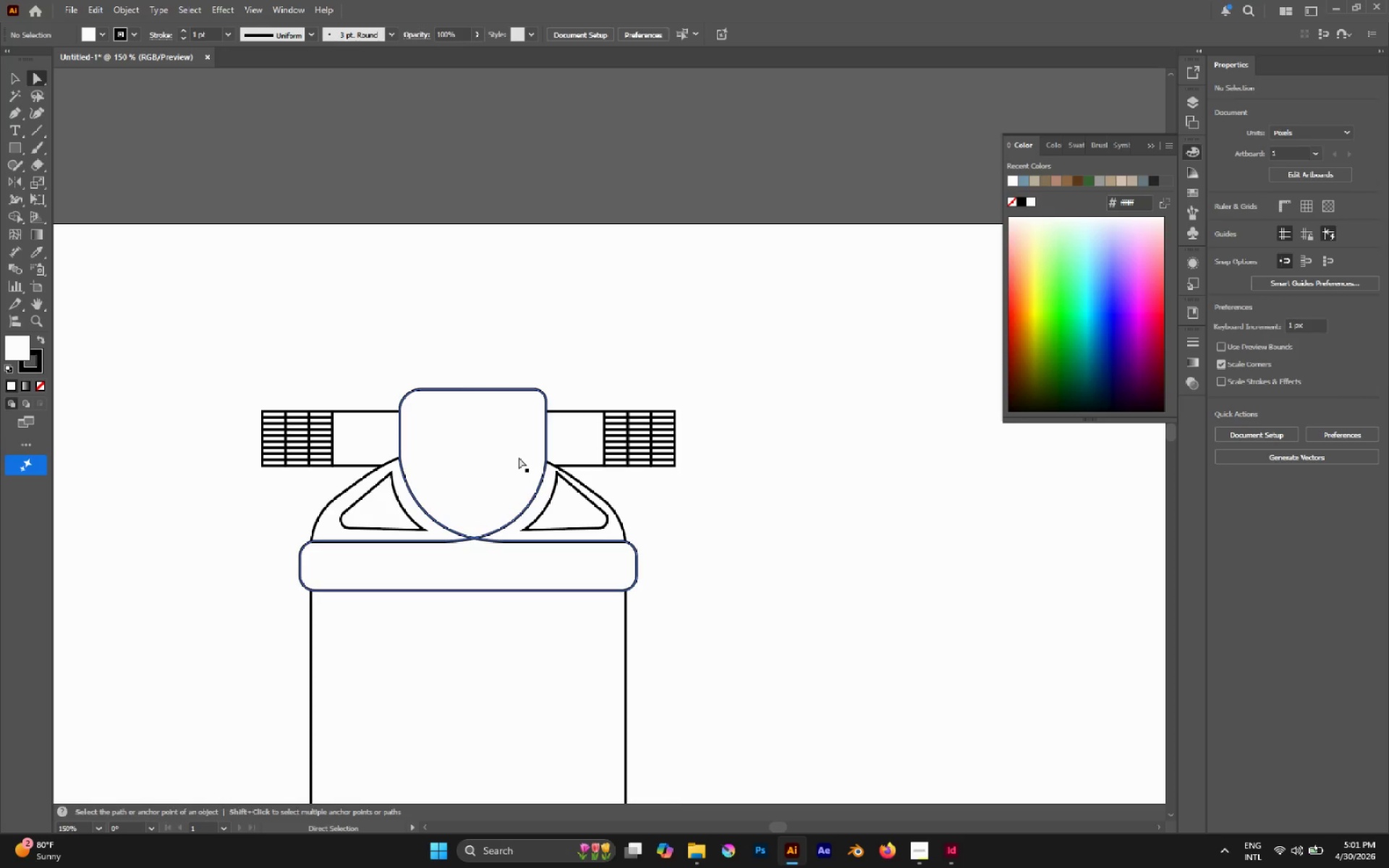 
left_click([519, 457])
 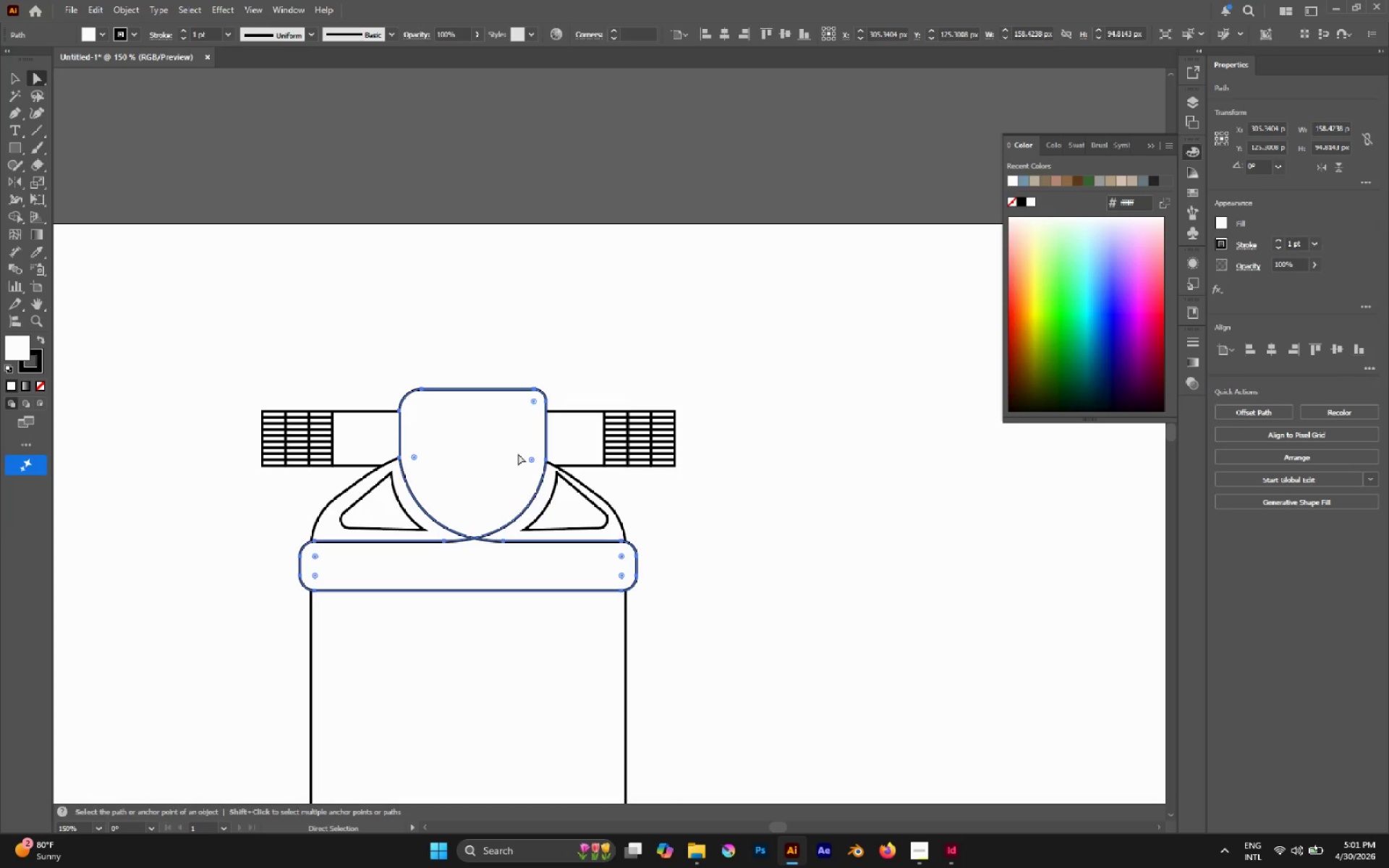 
key(Delete)
 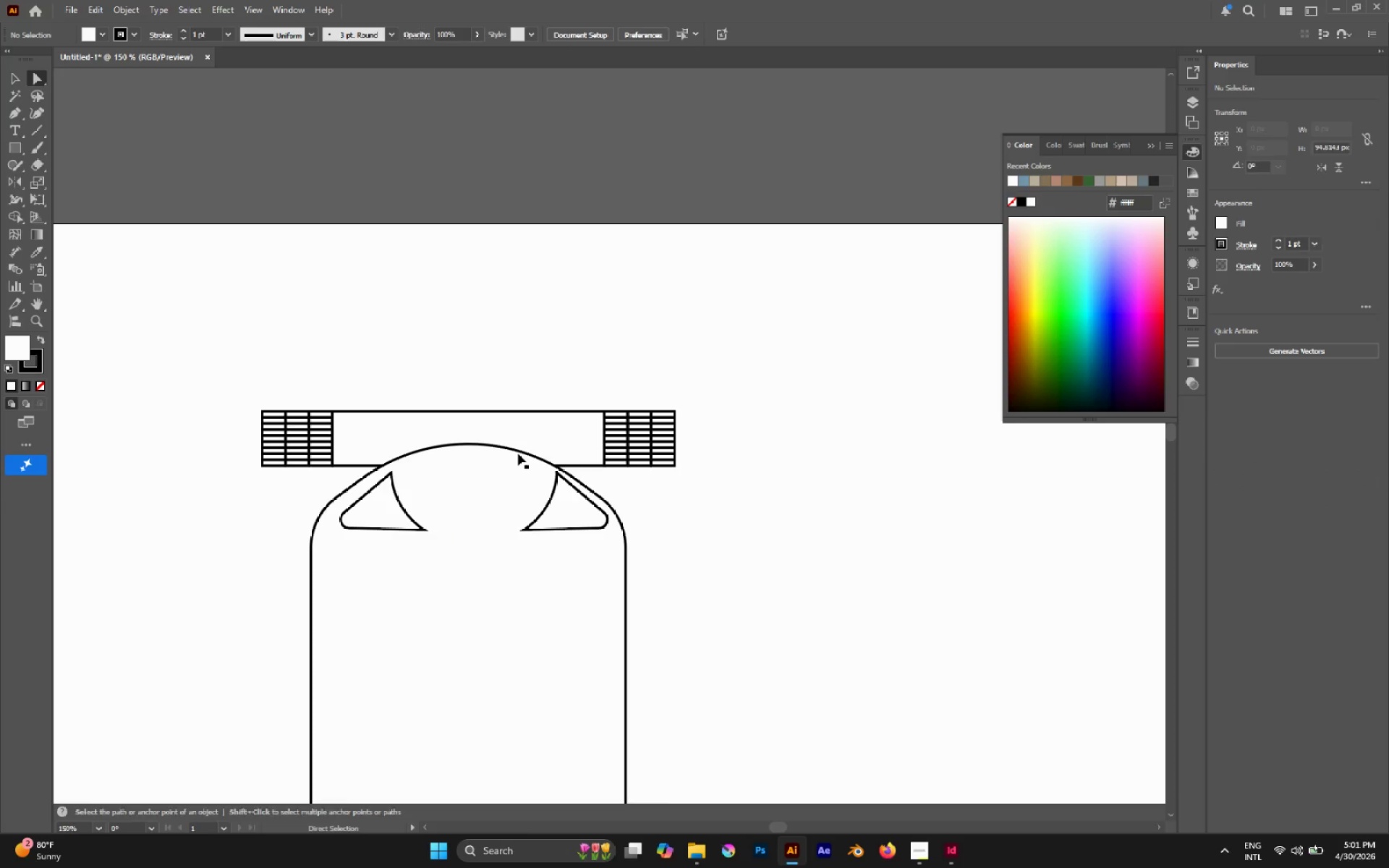 
key(Control+Shift+V)
 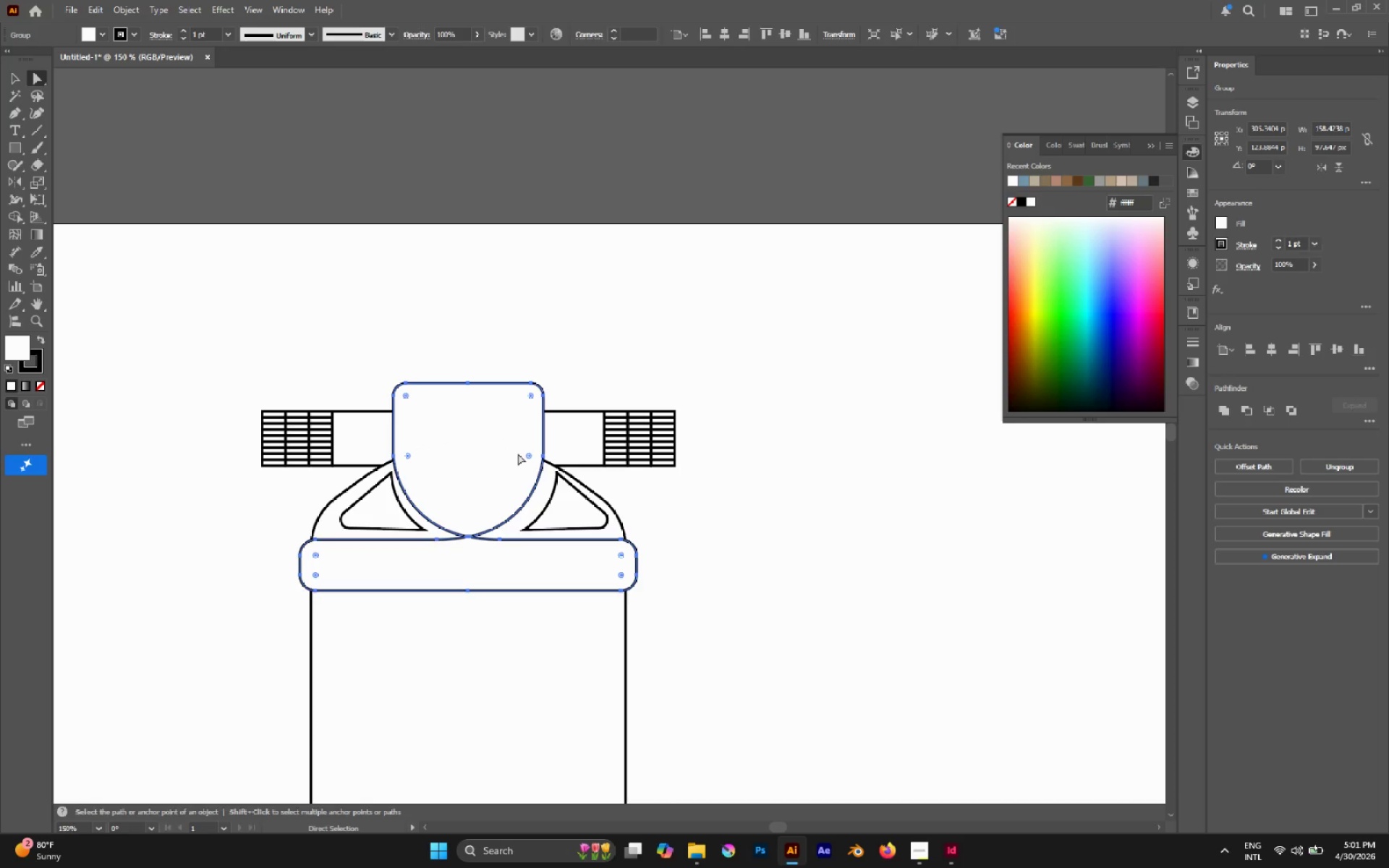 
key(A)
 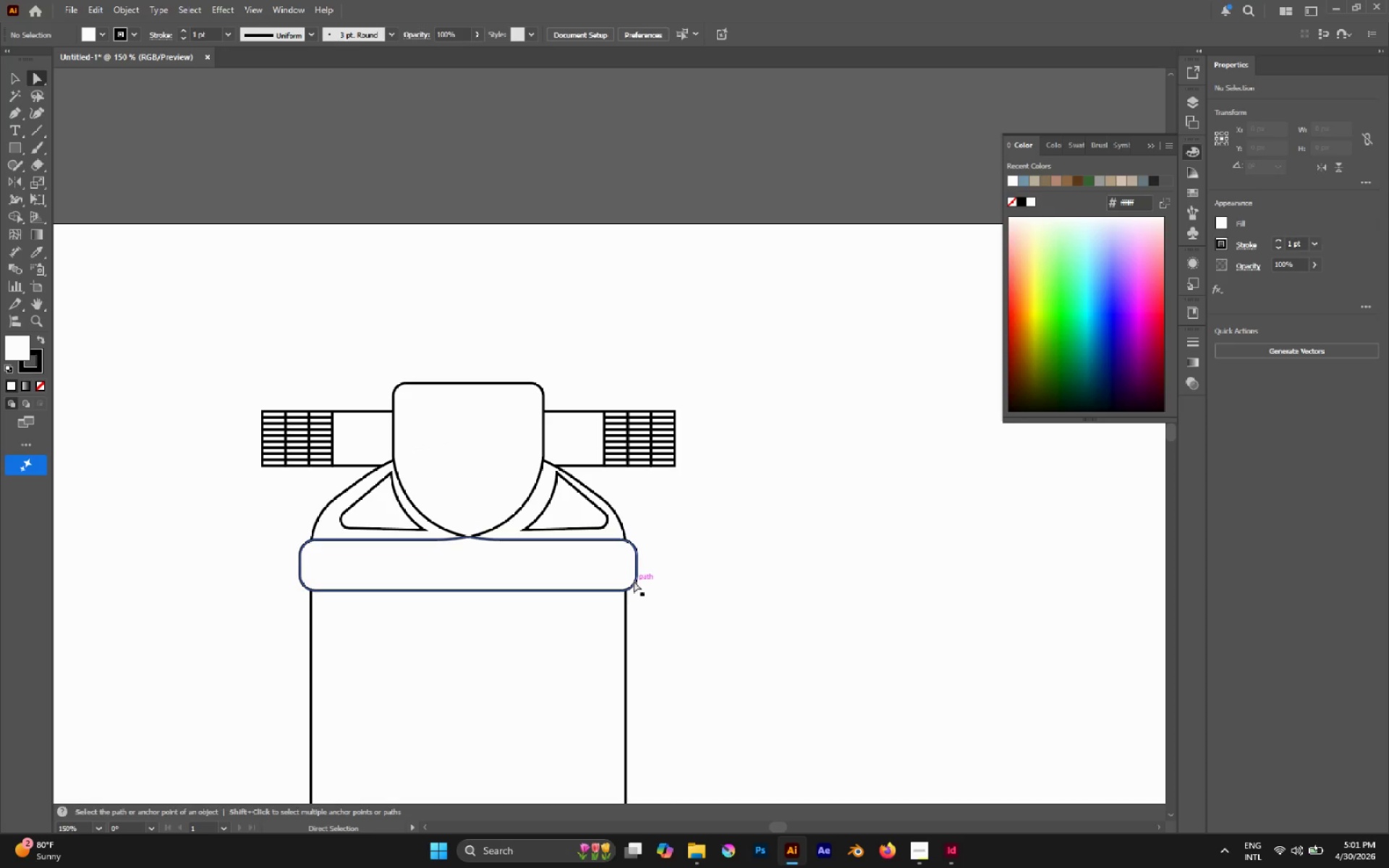 
key(V)
 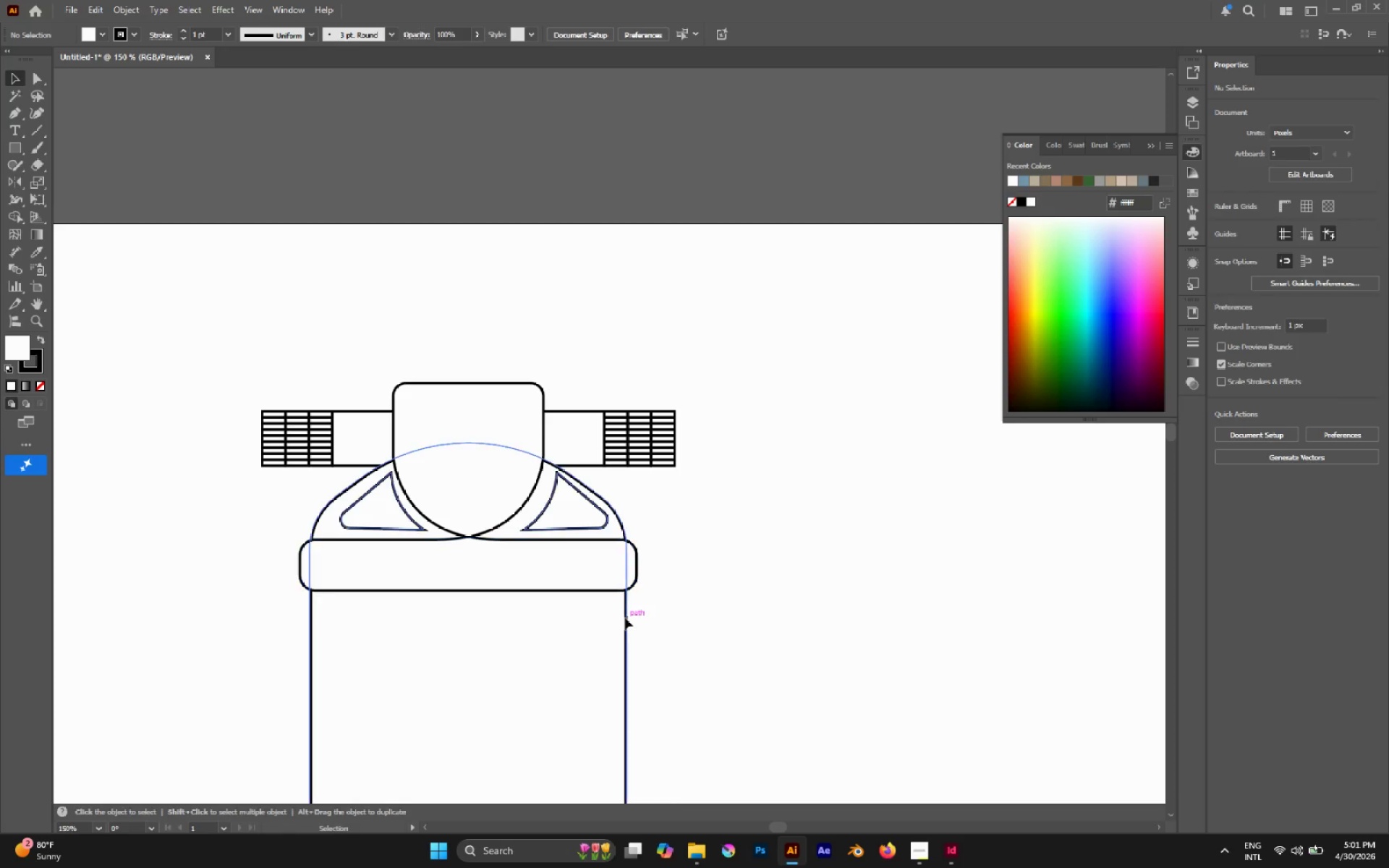 
left_click([625, 618])
 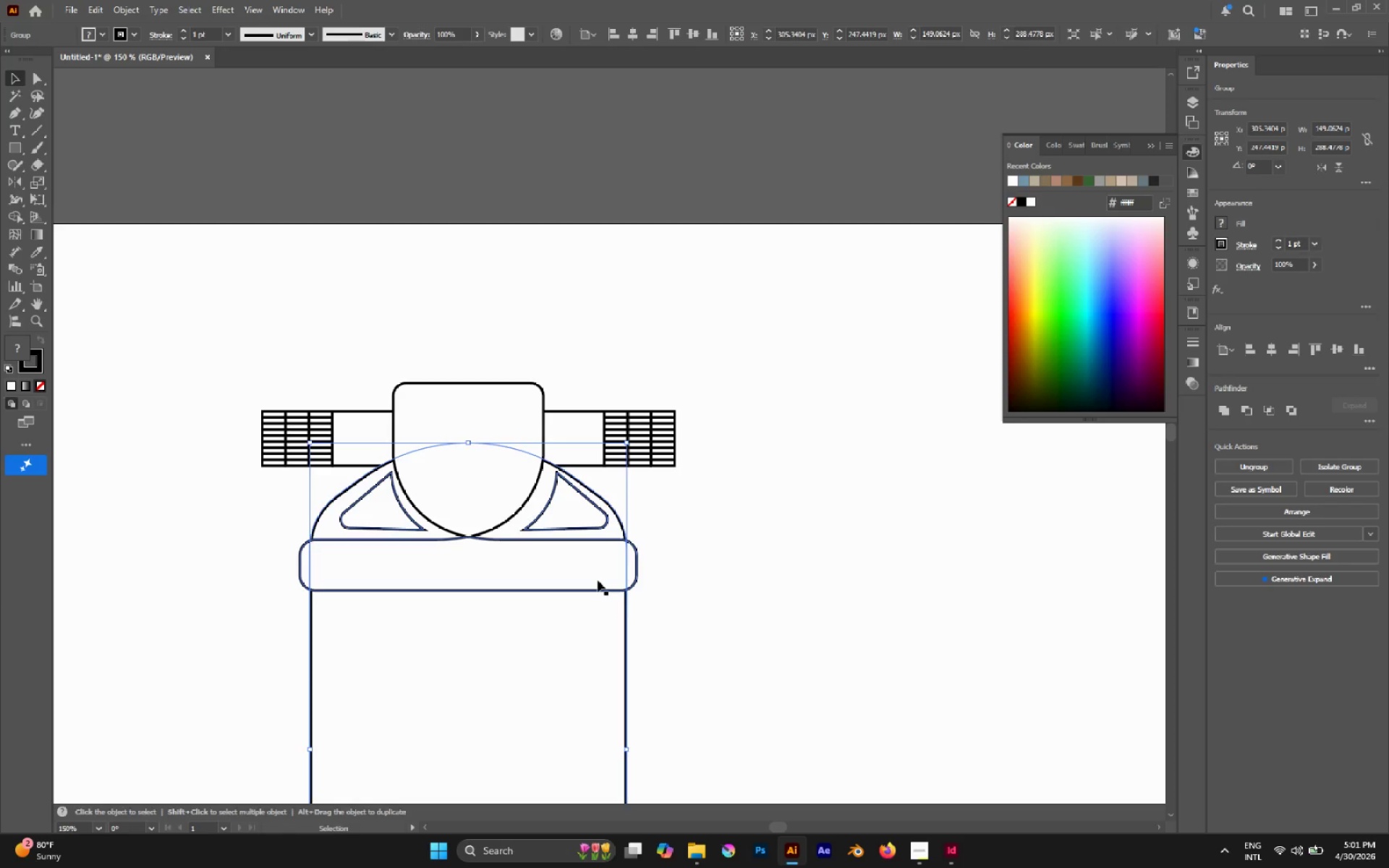 
left_click([598, 580])
 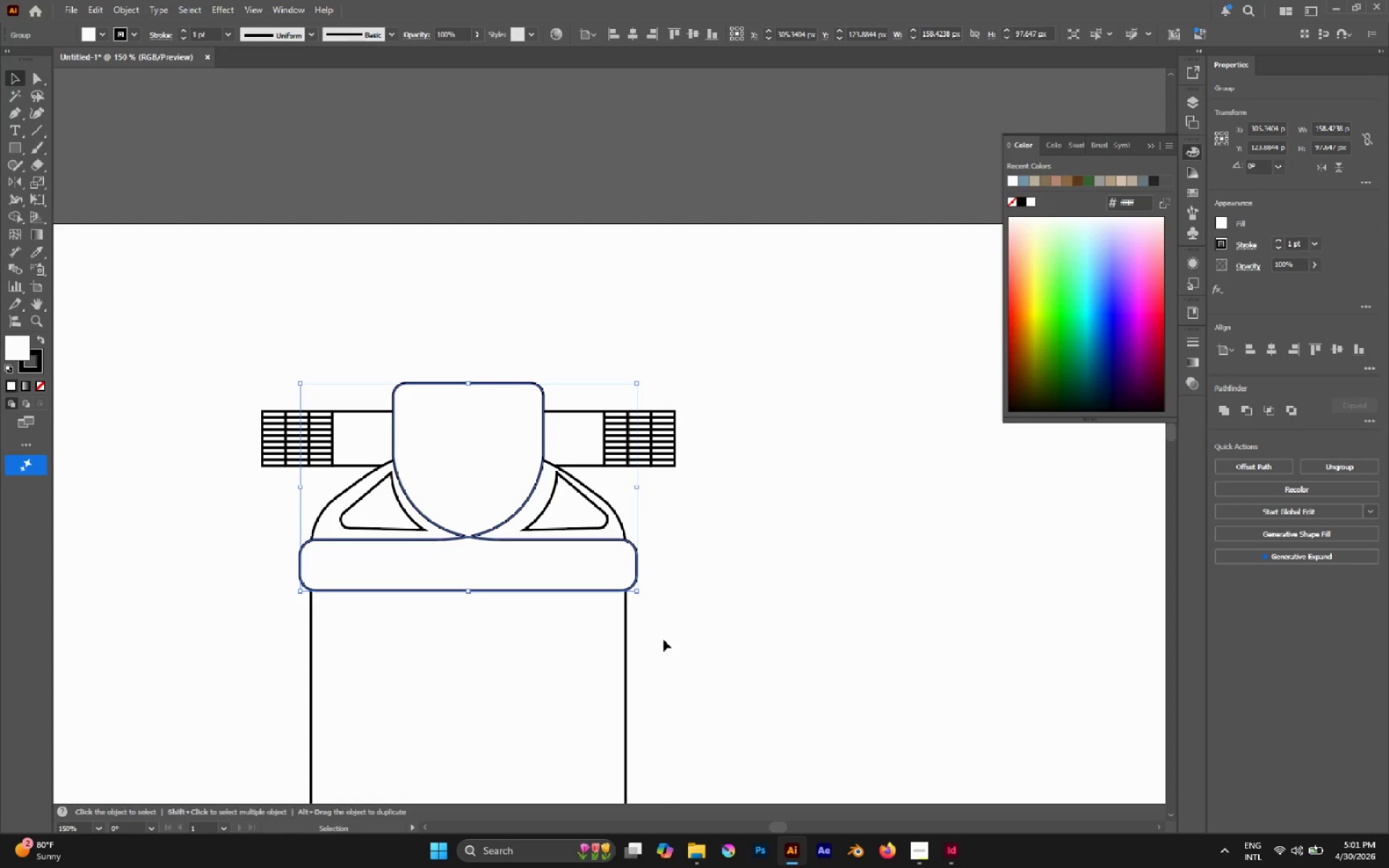 
left_click_drag(start_coordinate=[663, 639], to_coordinate=[598, 555])
 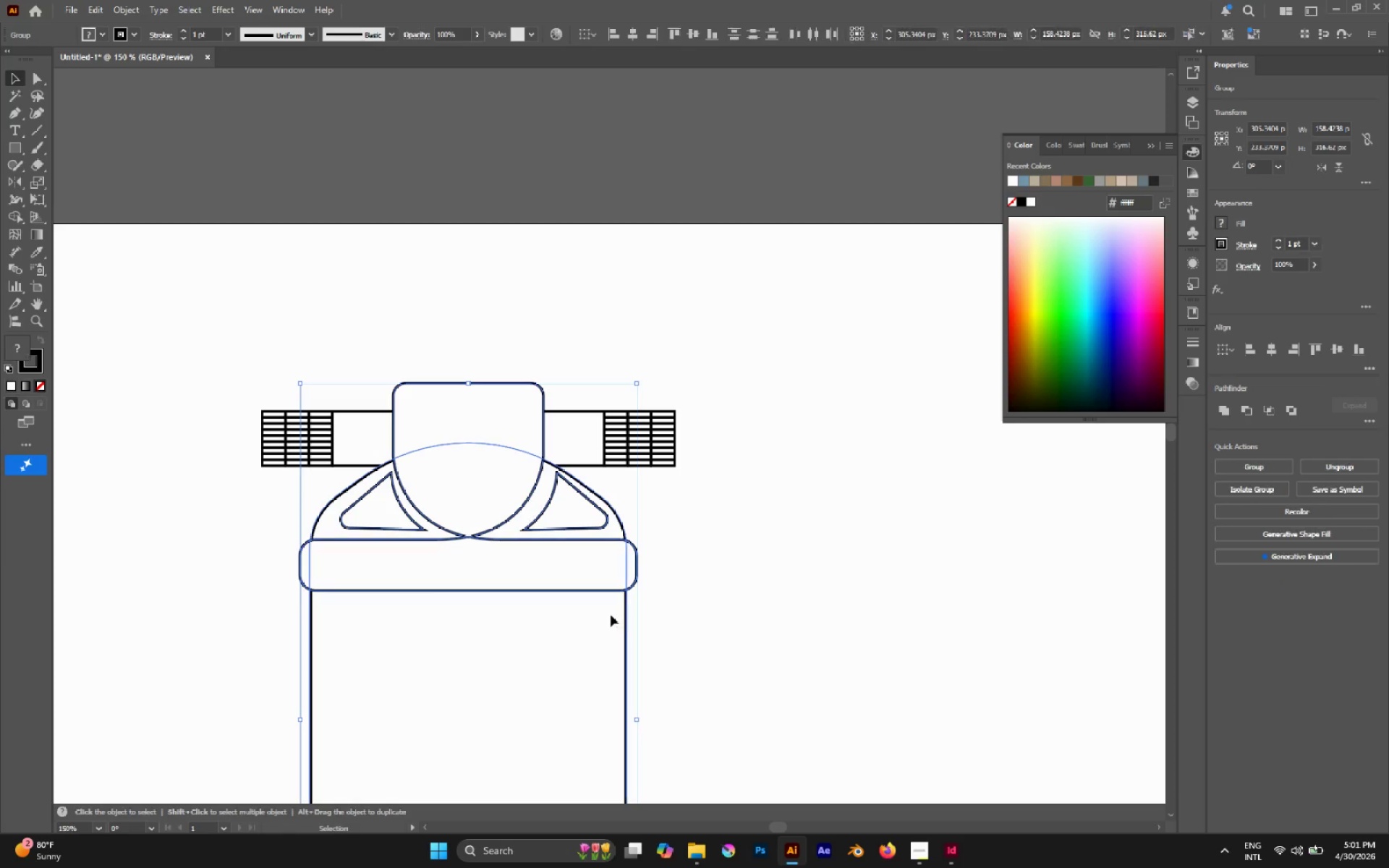 
left_click([611, 615])
 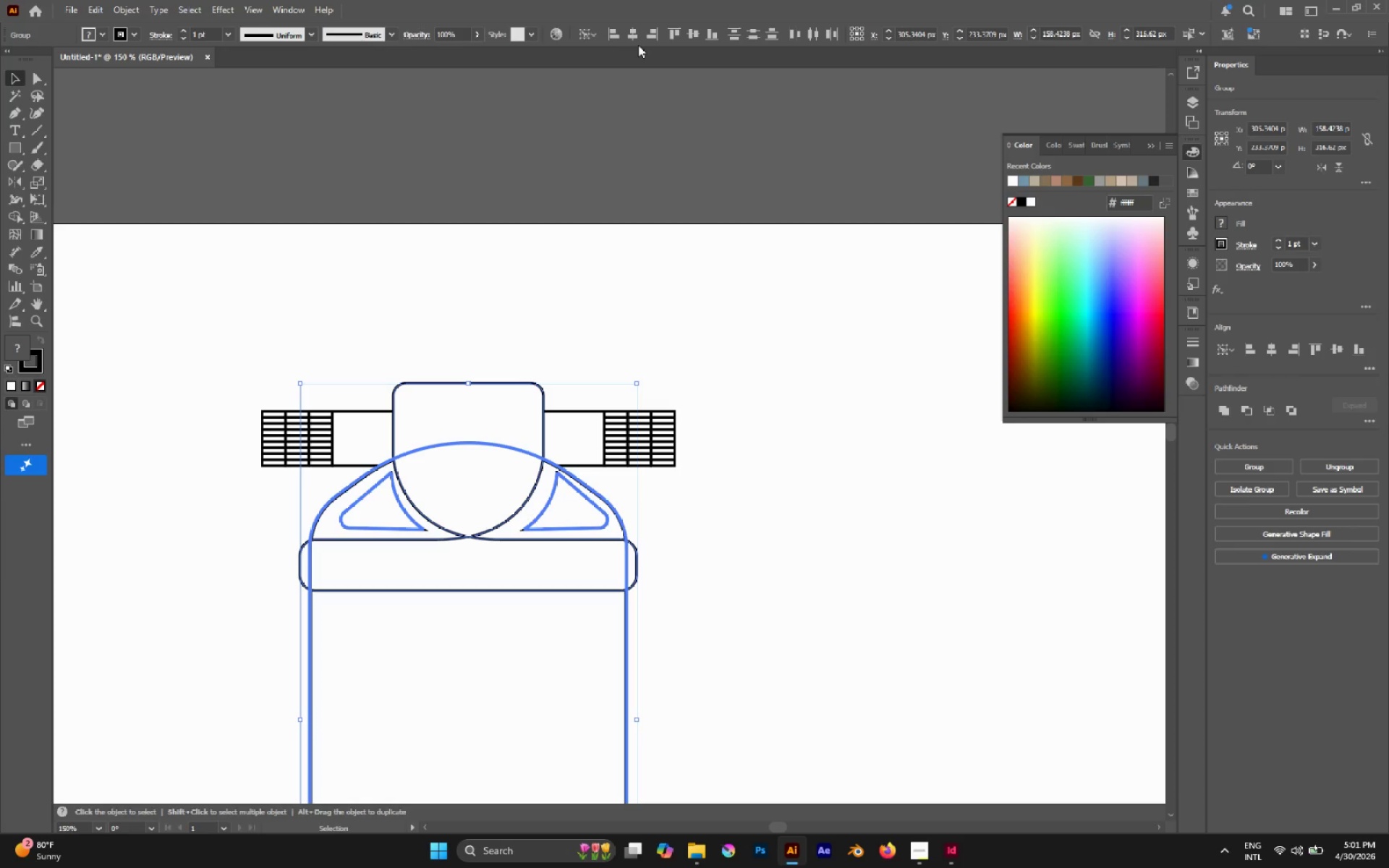 
left_click([631, 41])
 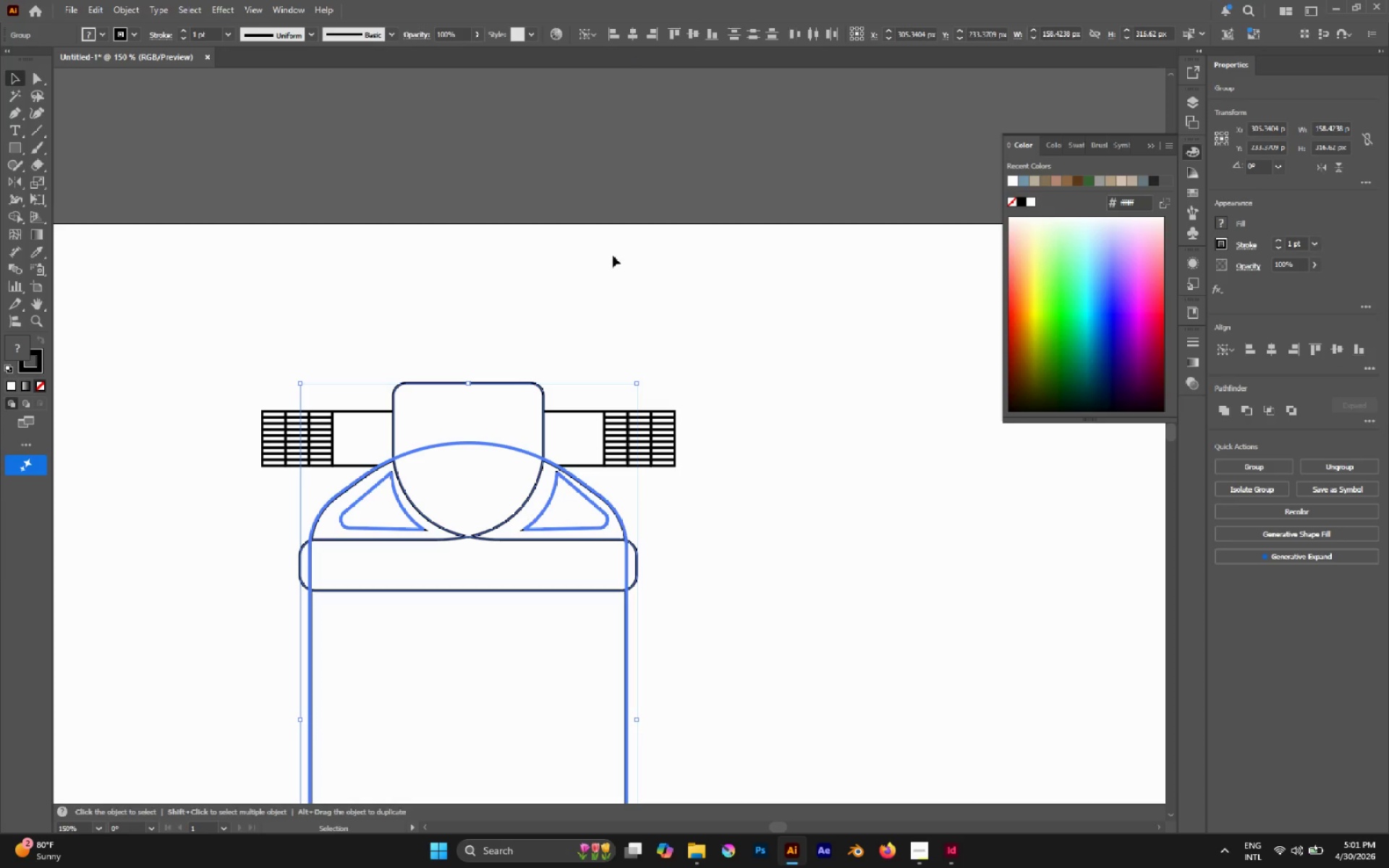 
left_click([613, 255])
 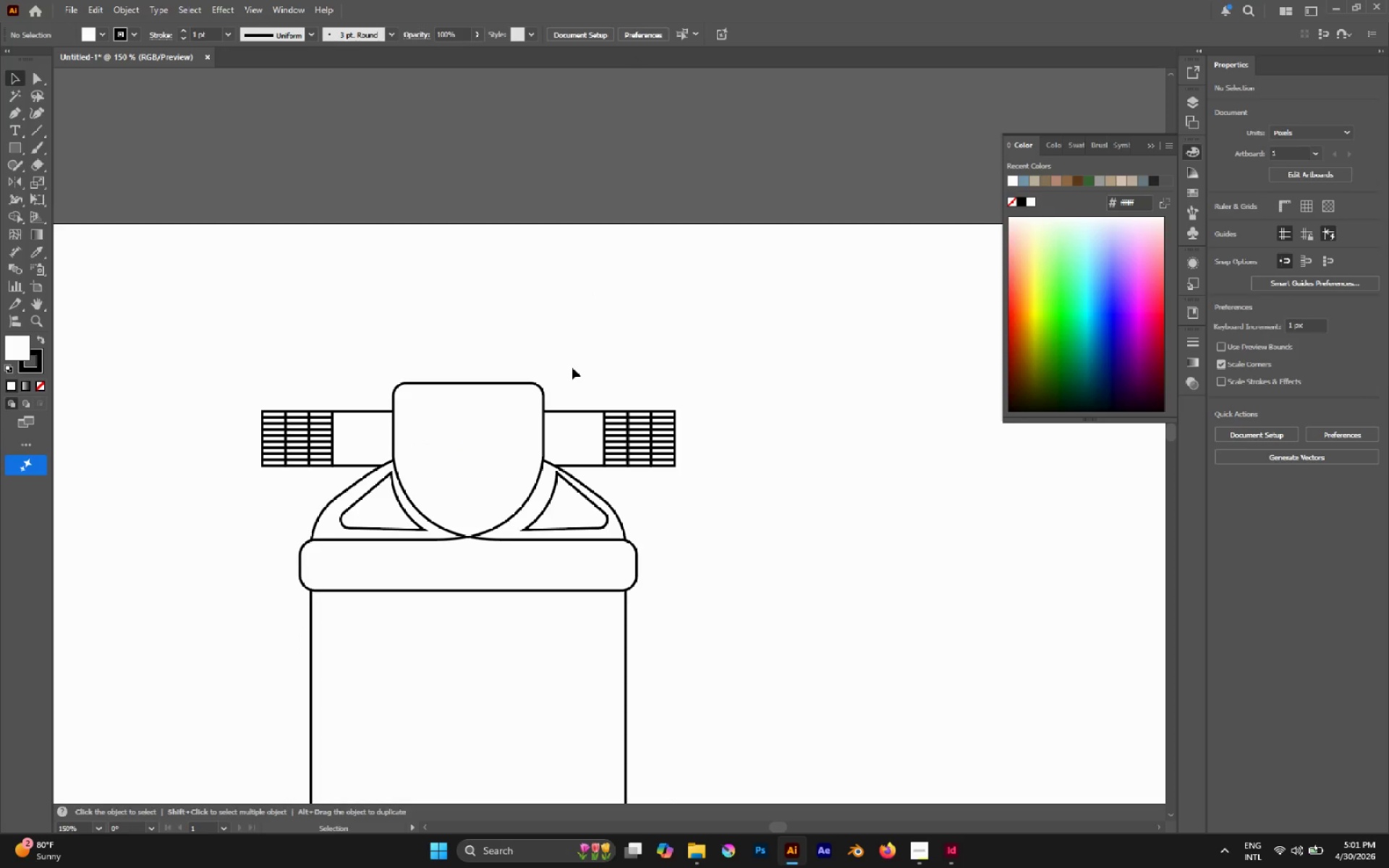 
wait(17.03)
 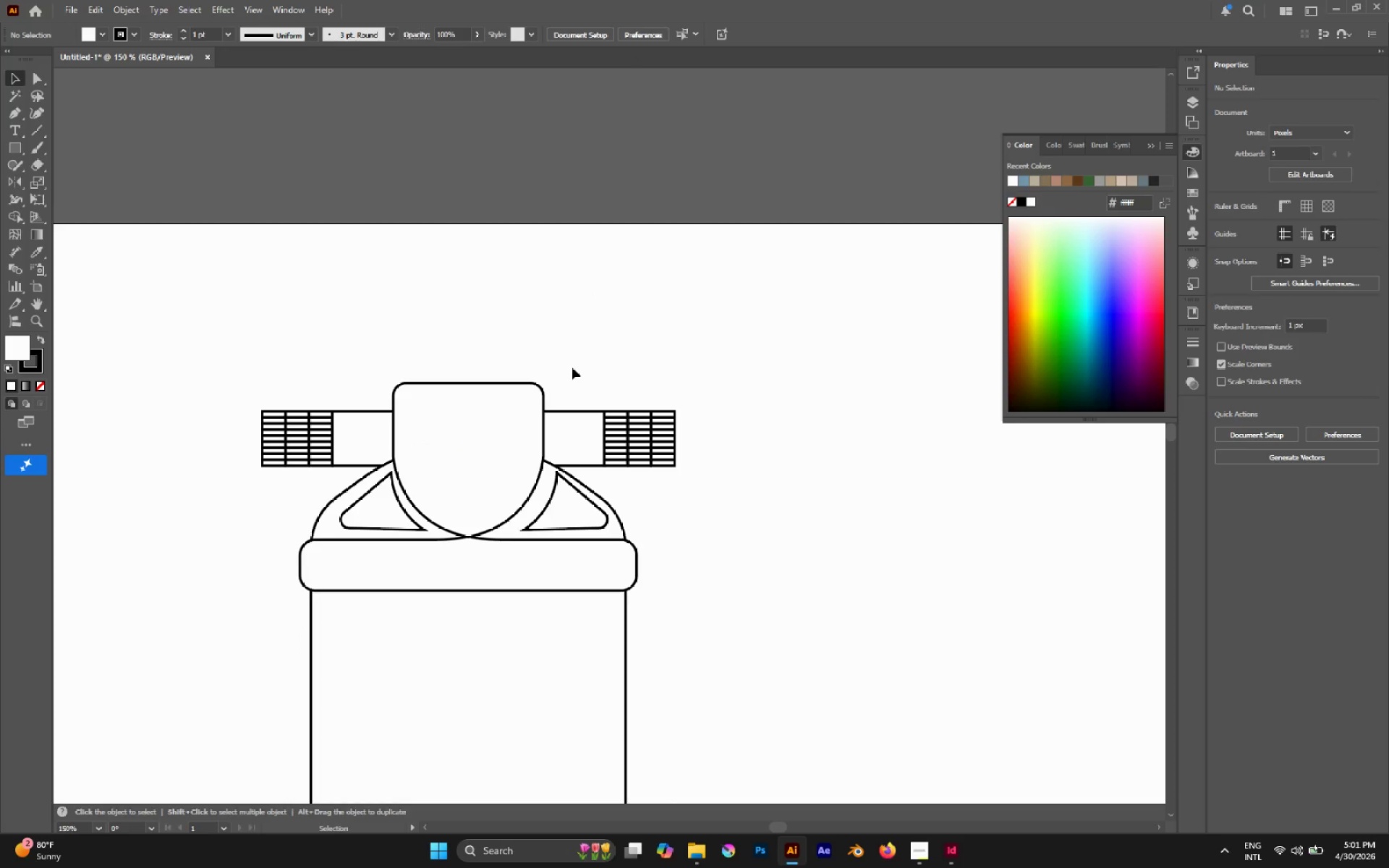 
left_click([598, 427])
 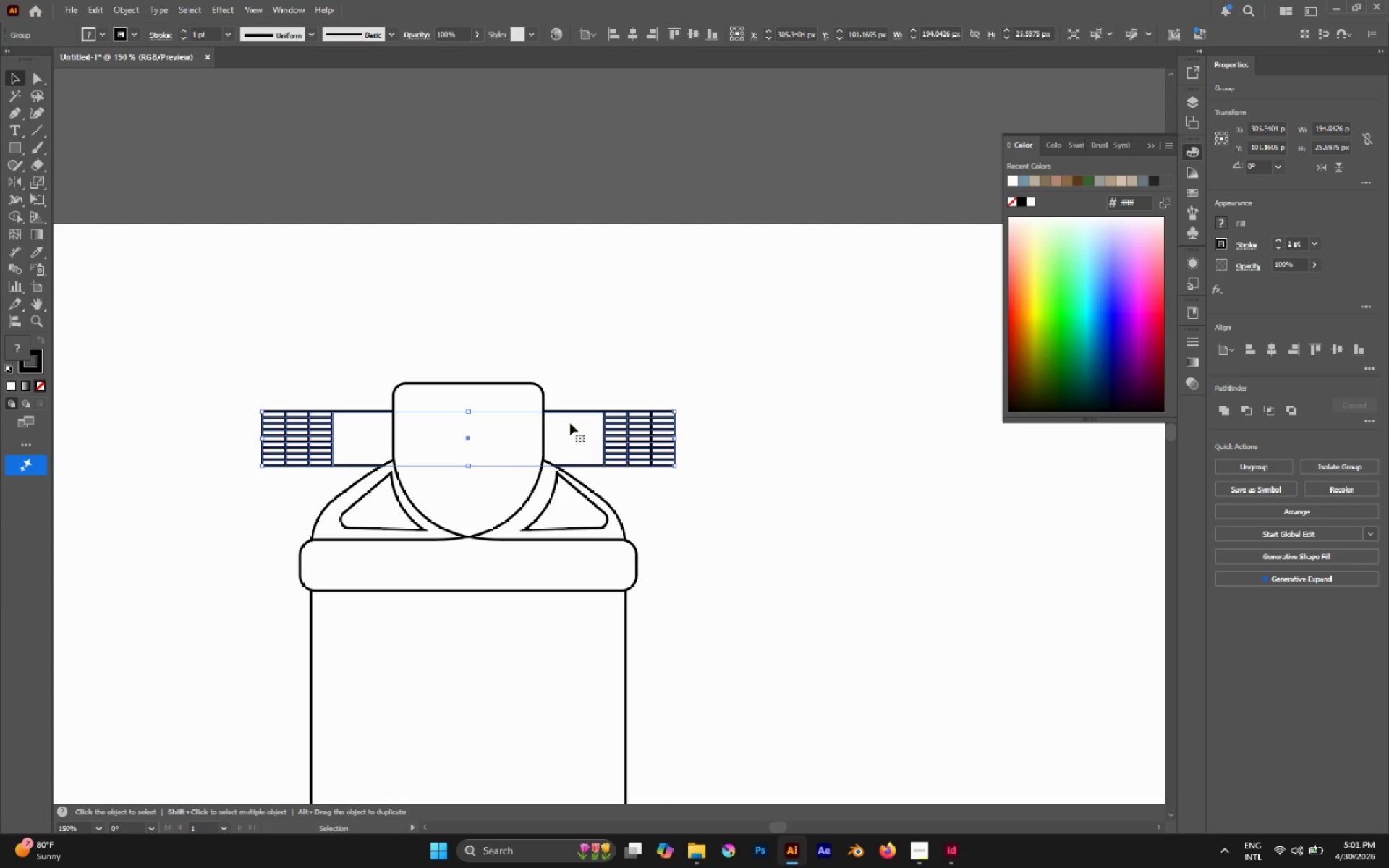 
left_click_drag(start_coordinate=[570, 423], to_coordinate=[571, 412])
 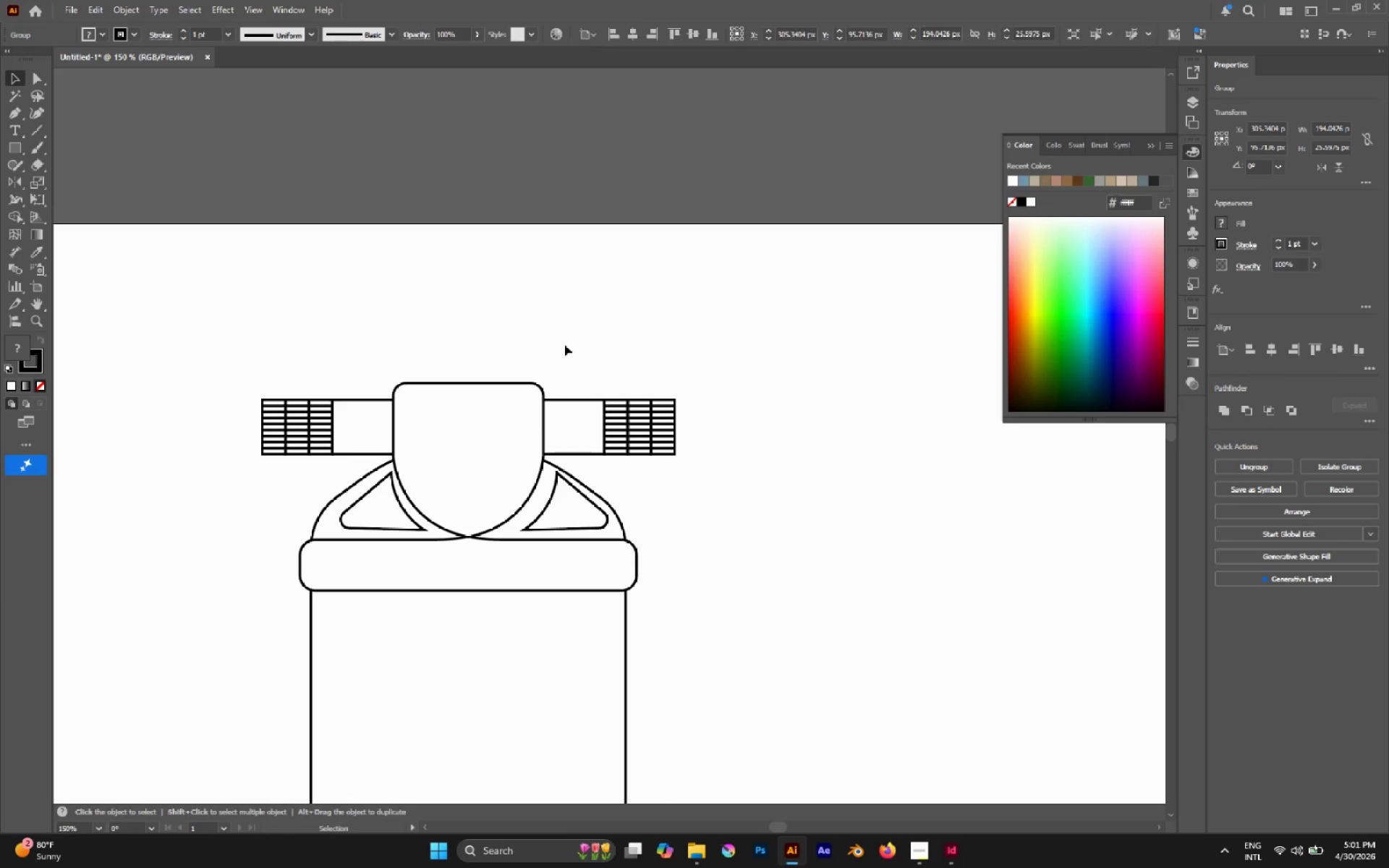 
hold_key(key=ShiftLeft, duration=2.14)
 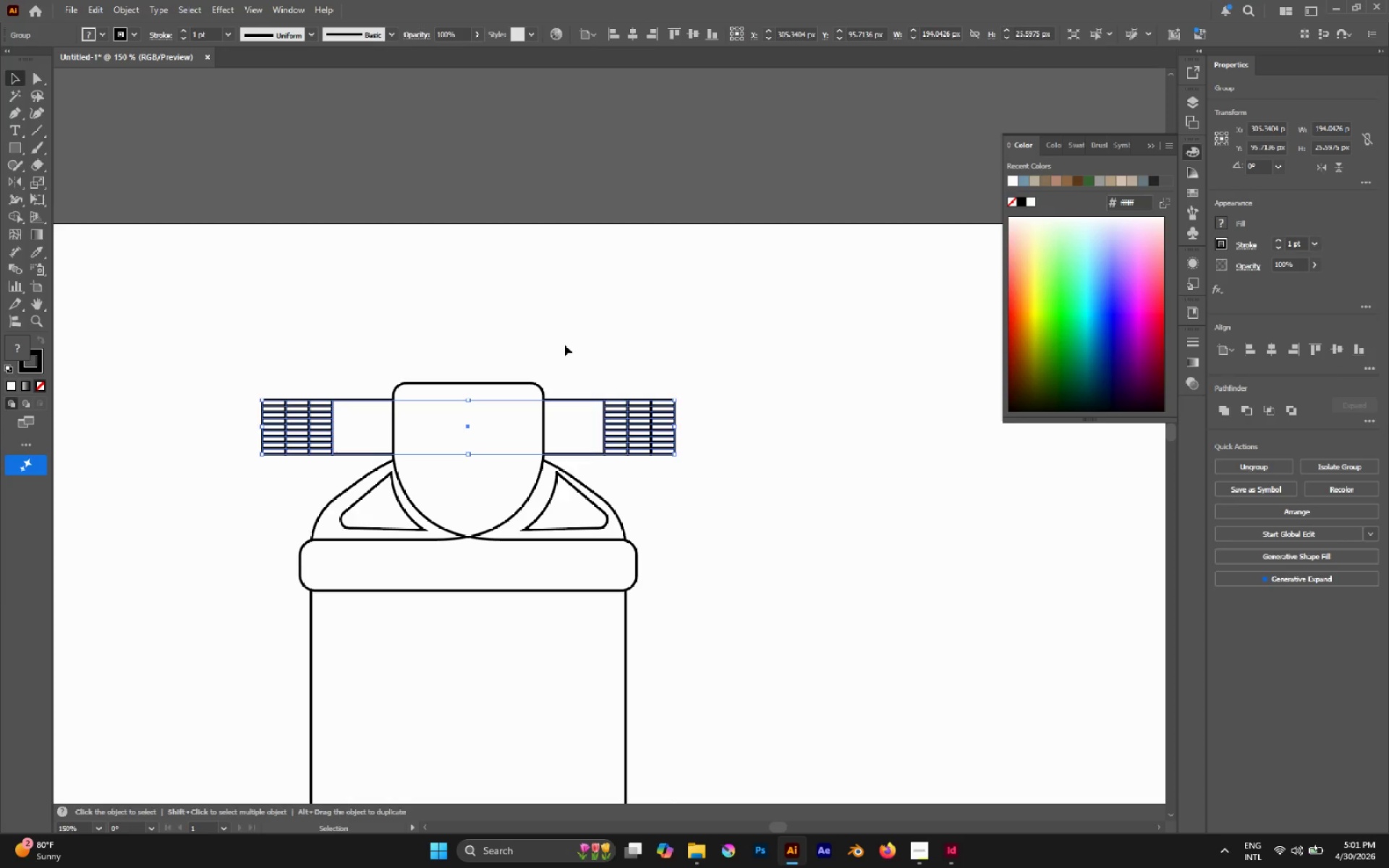 
left_click([564, 344])
 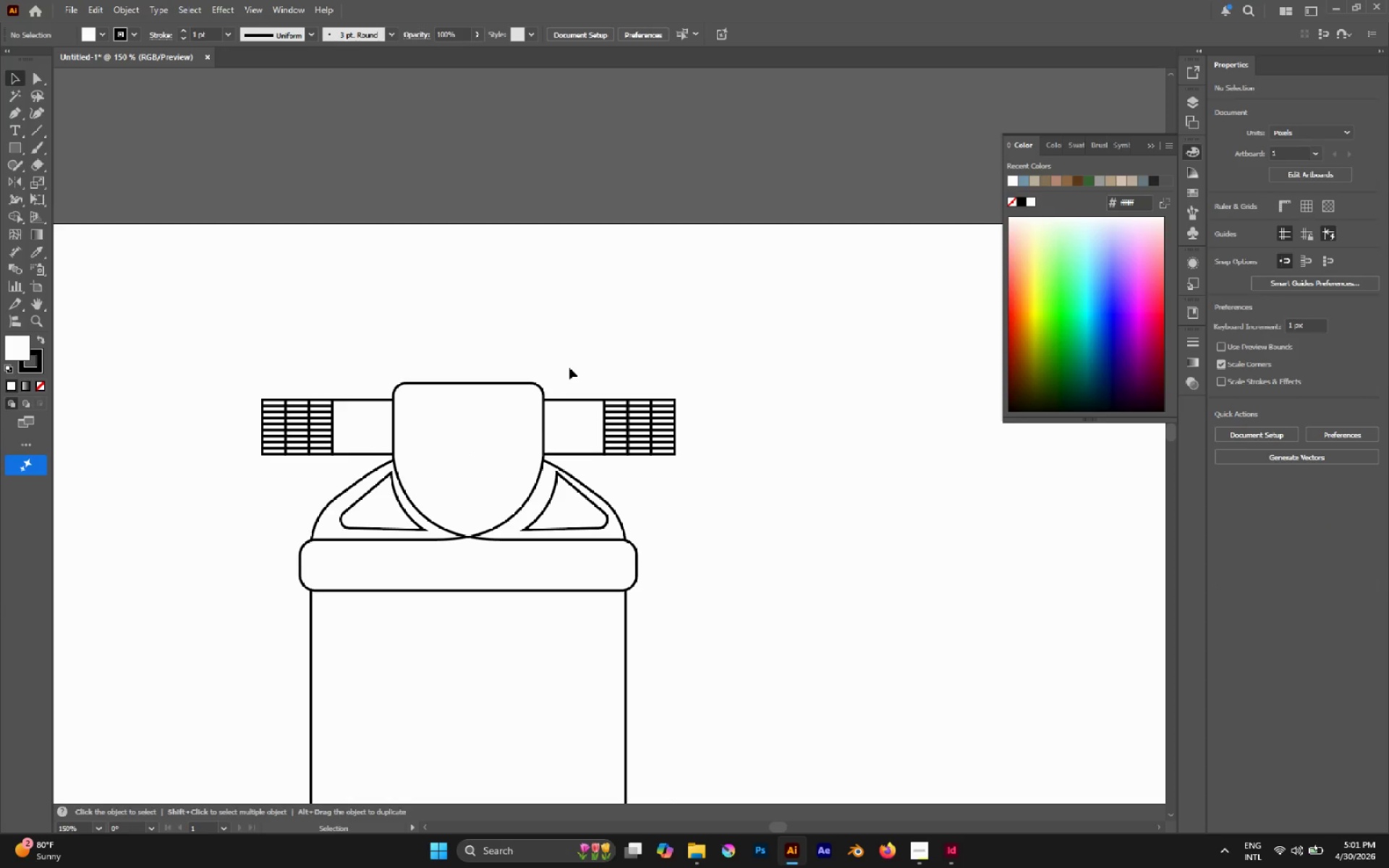 
key(M)
 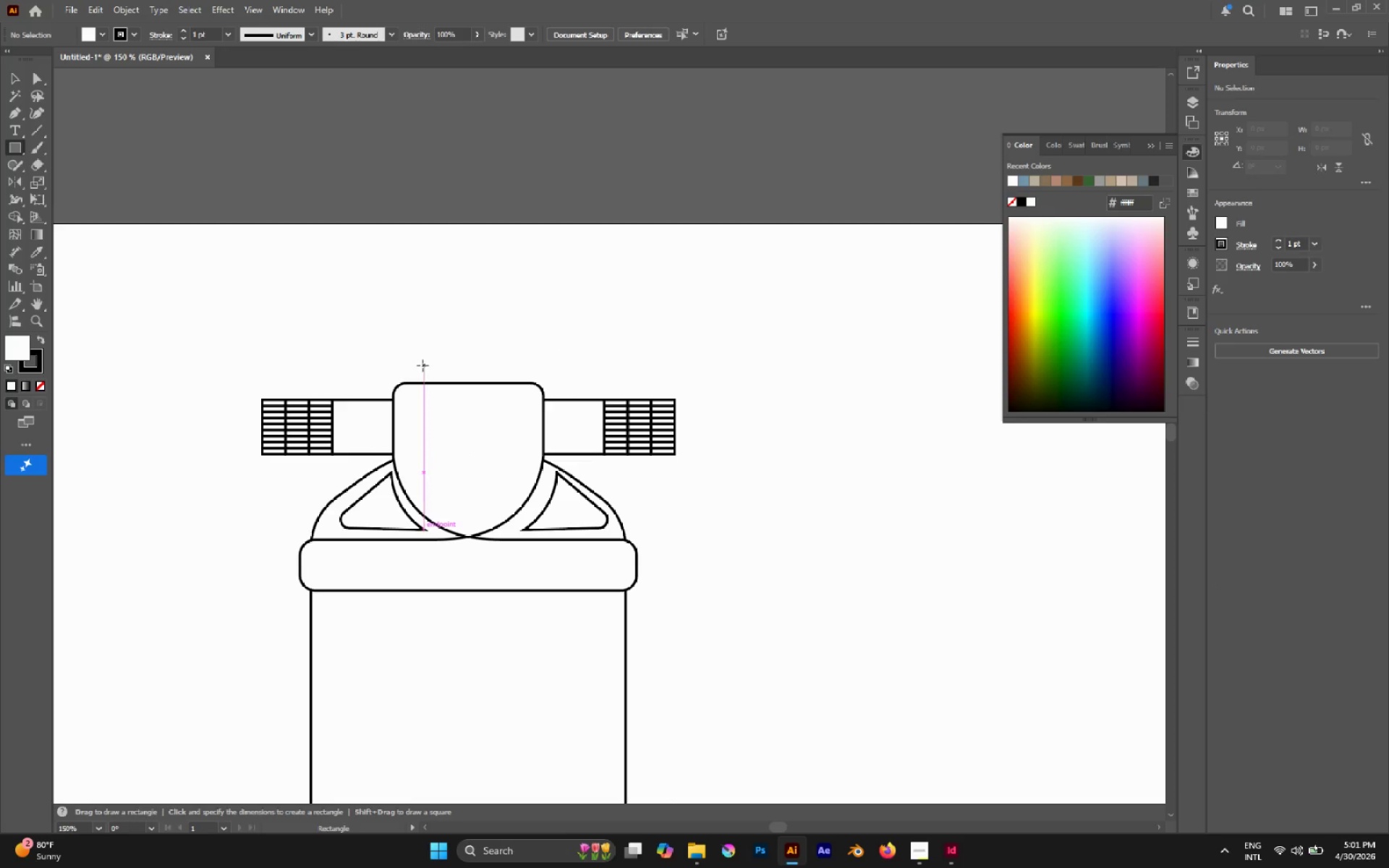 
left_click_drag(start_coordinate=[422, 365], to_coordinate=[524, 415])
 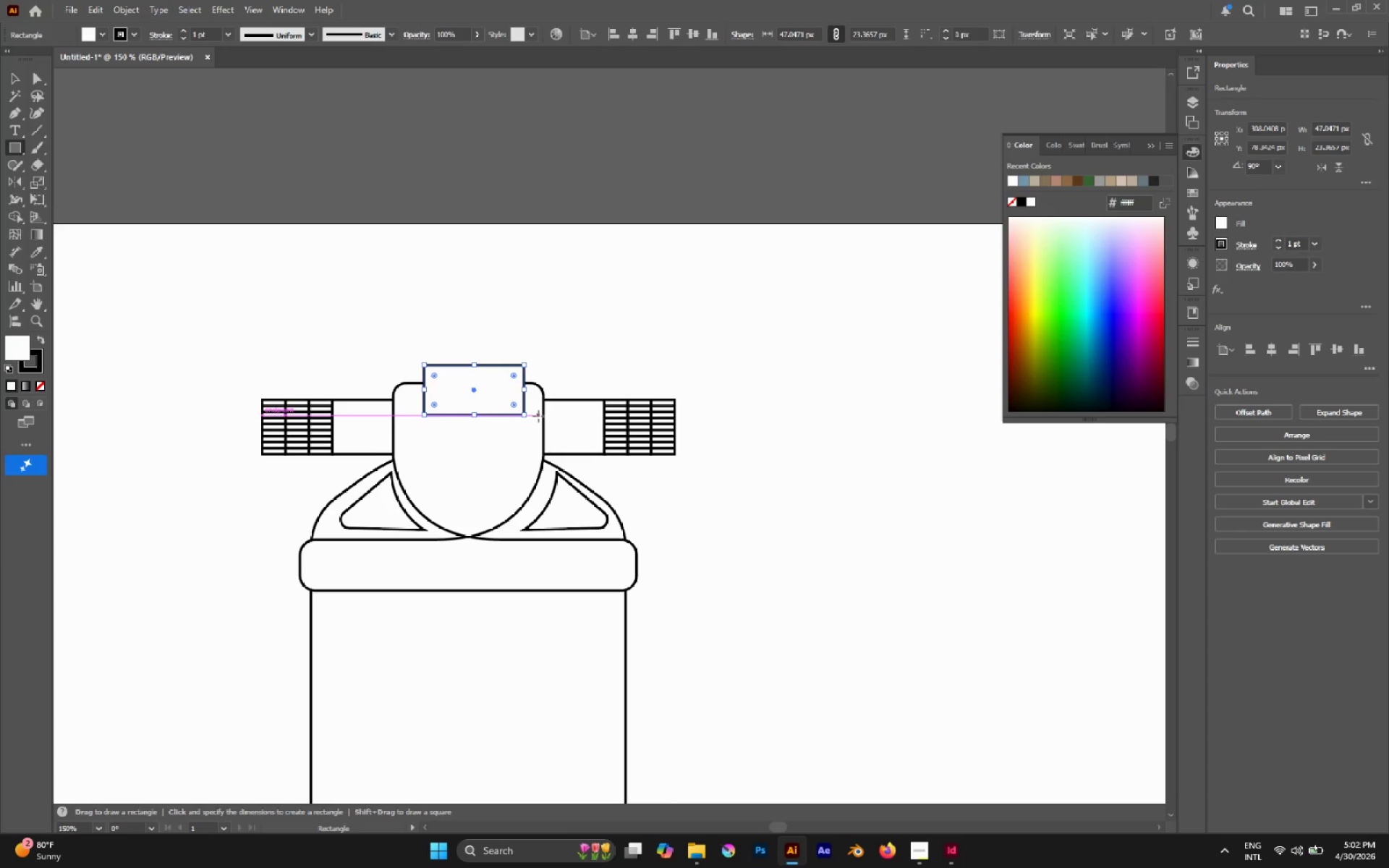 
key(V)
 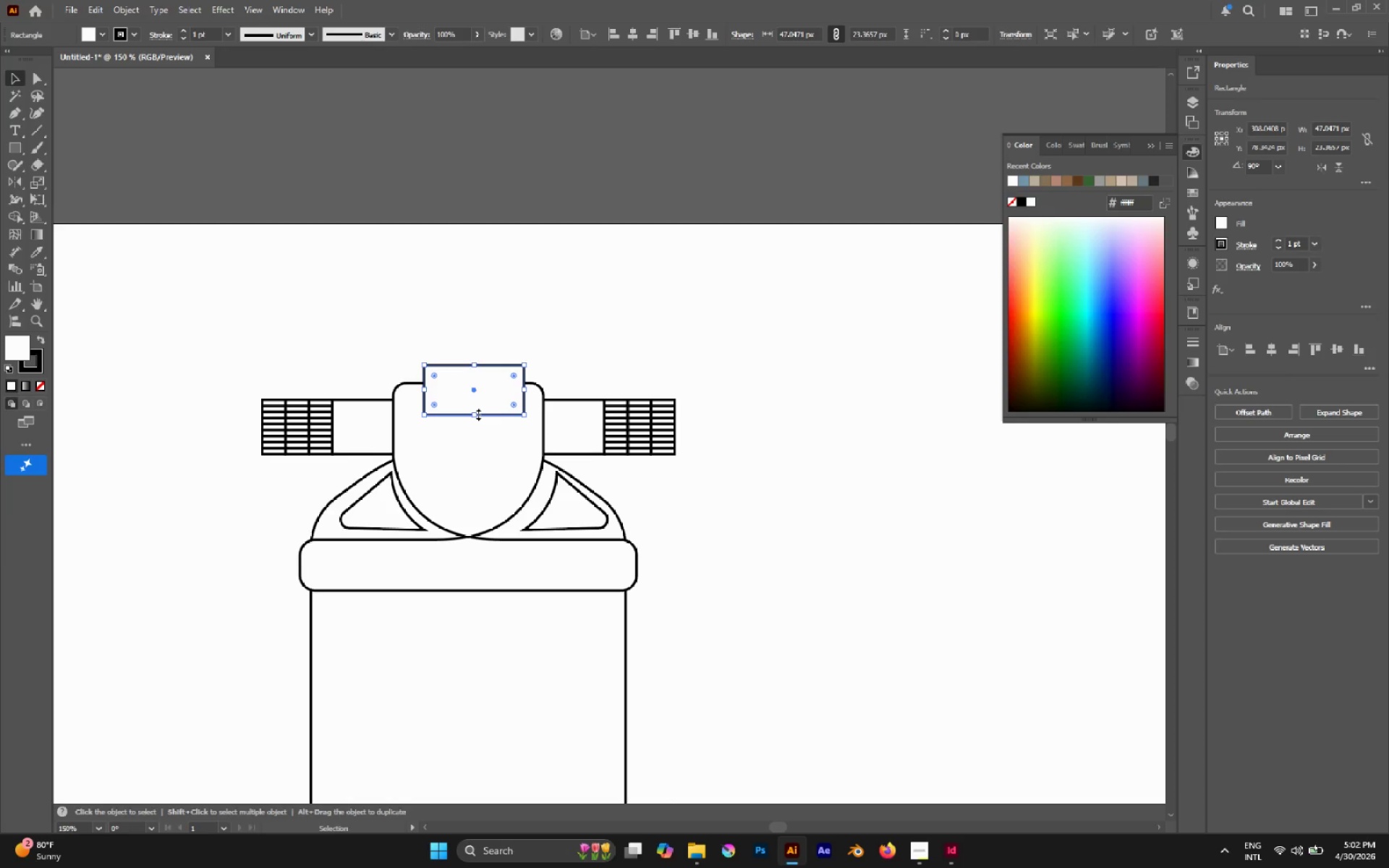 
left_click_drag(start_coordinate=[477, 413], to_coordinate=[476, 405])
 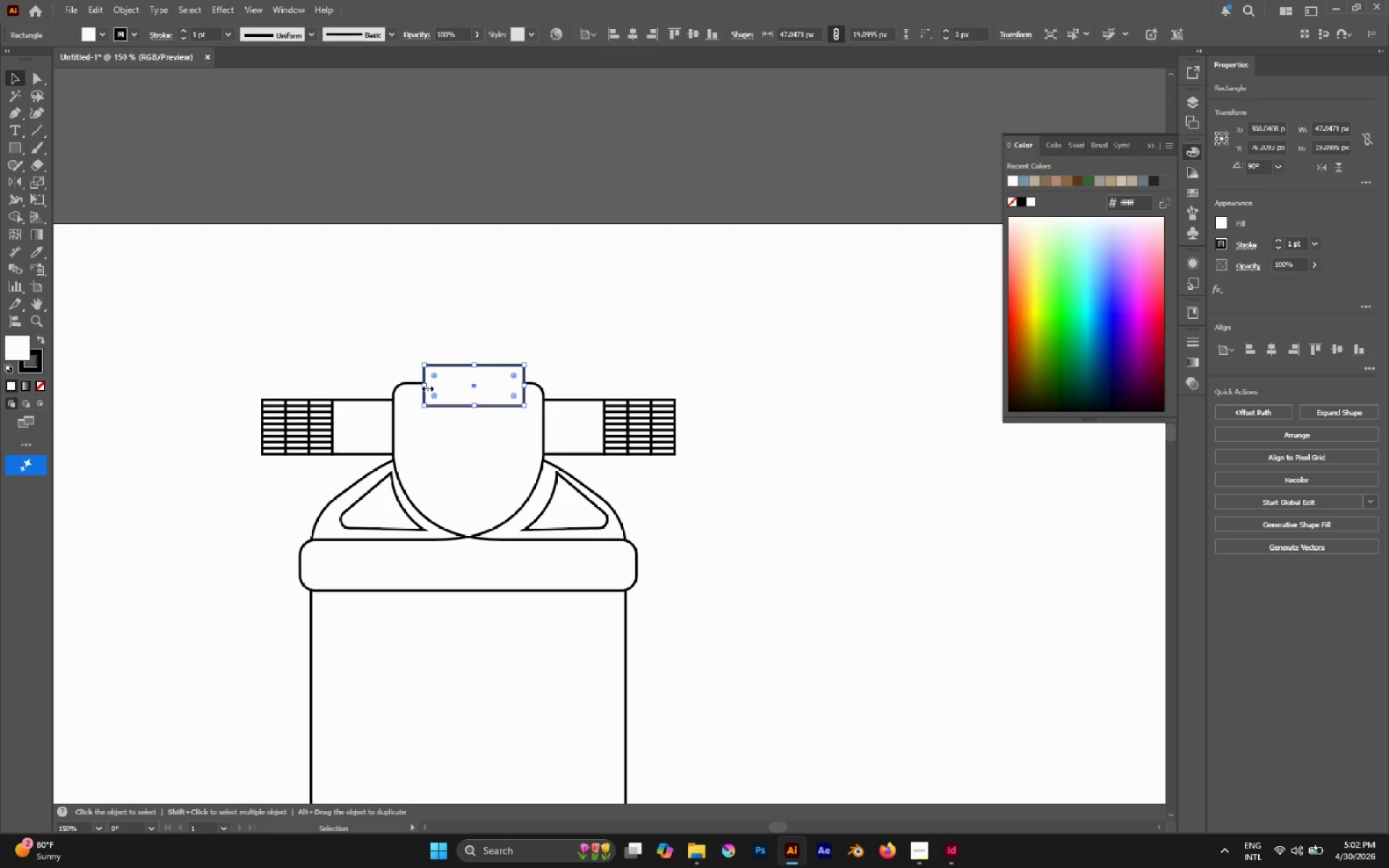 
left_click_drag(start_coordinate=[426, 387], to_coordinate=[416, 385])
 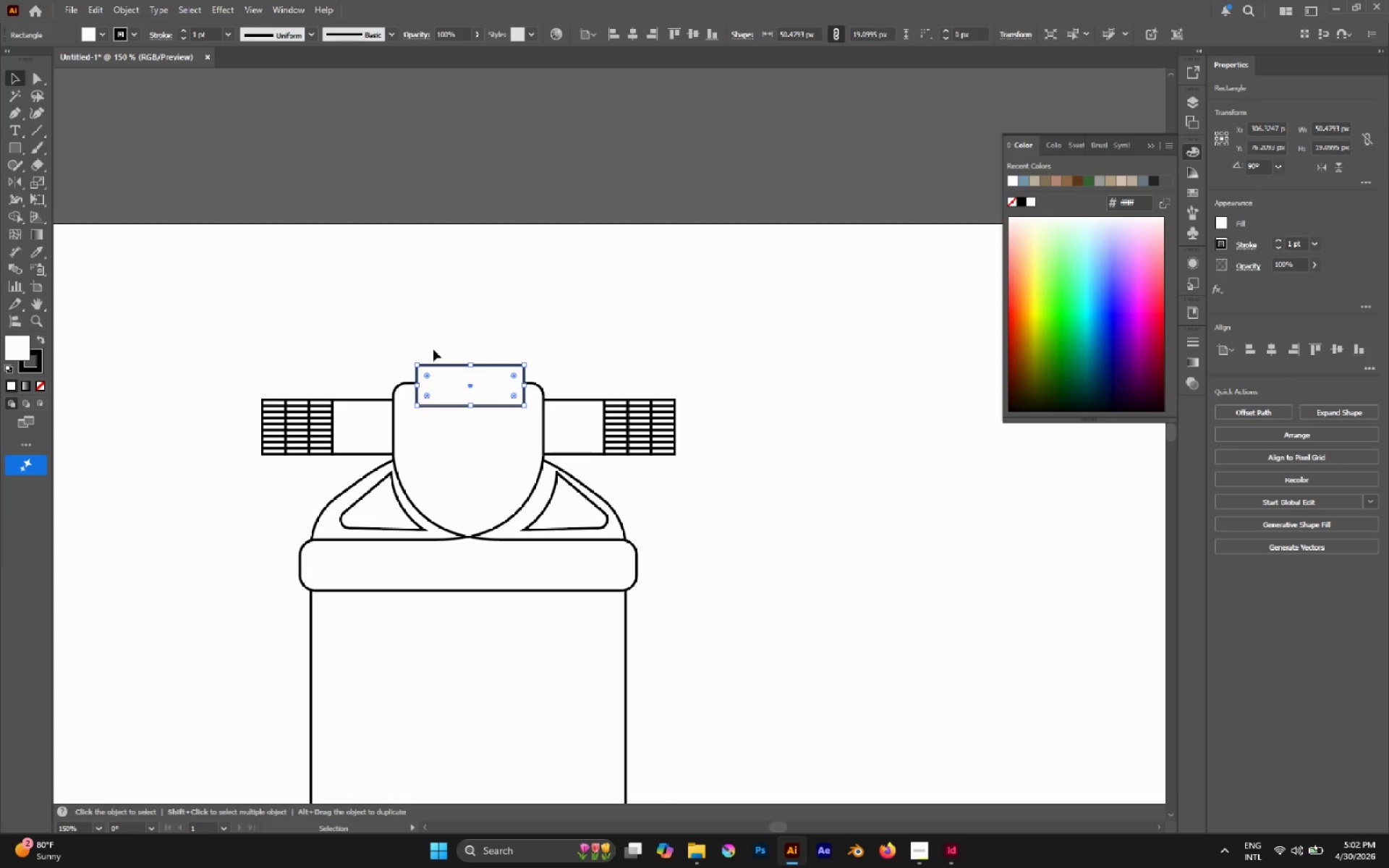 
left_click_drag(start_coordinate=[419, 340], to_coordinate=[480, 433])
 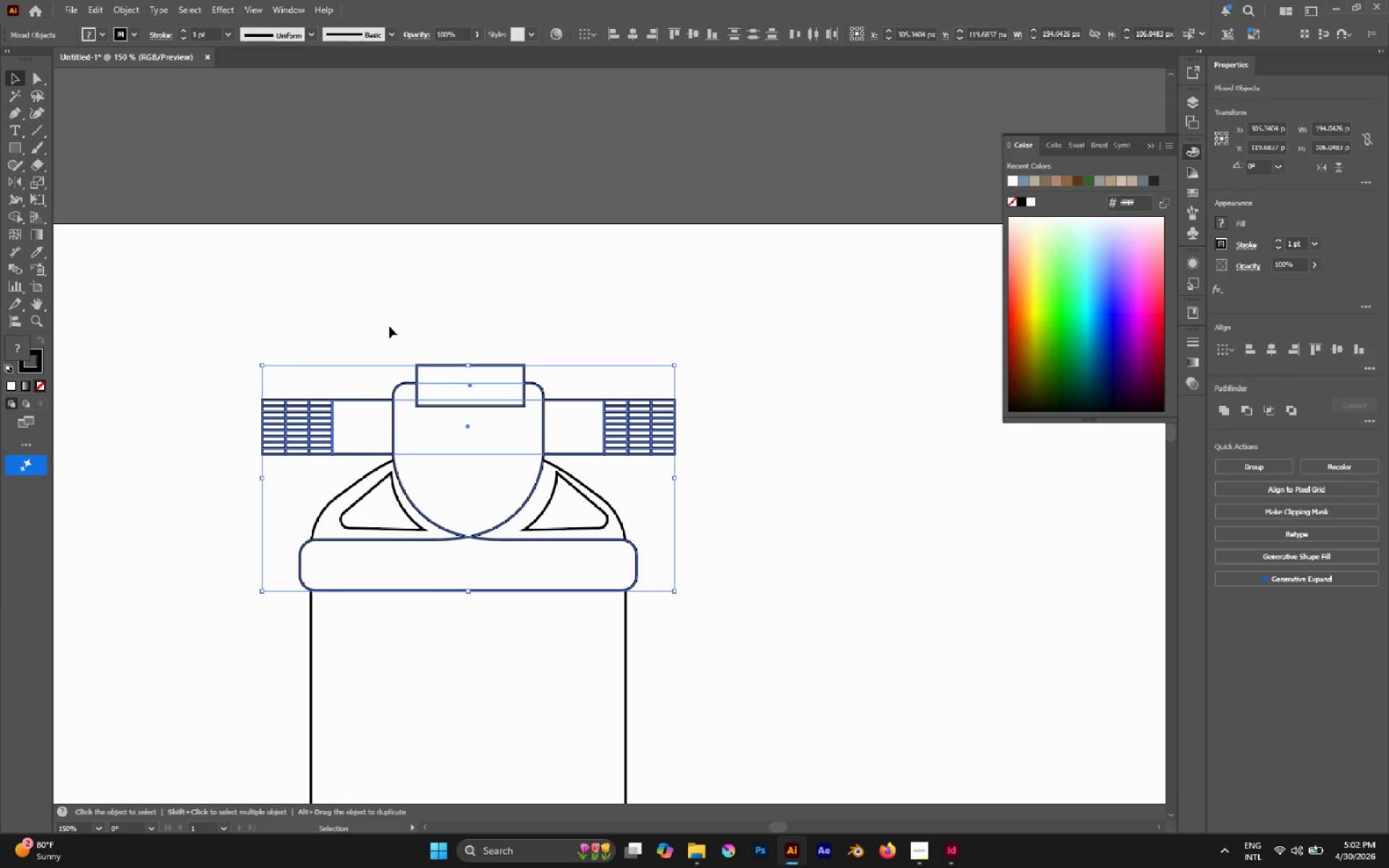 
left_click([389, 326])
 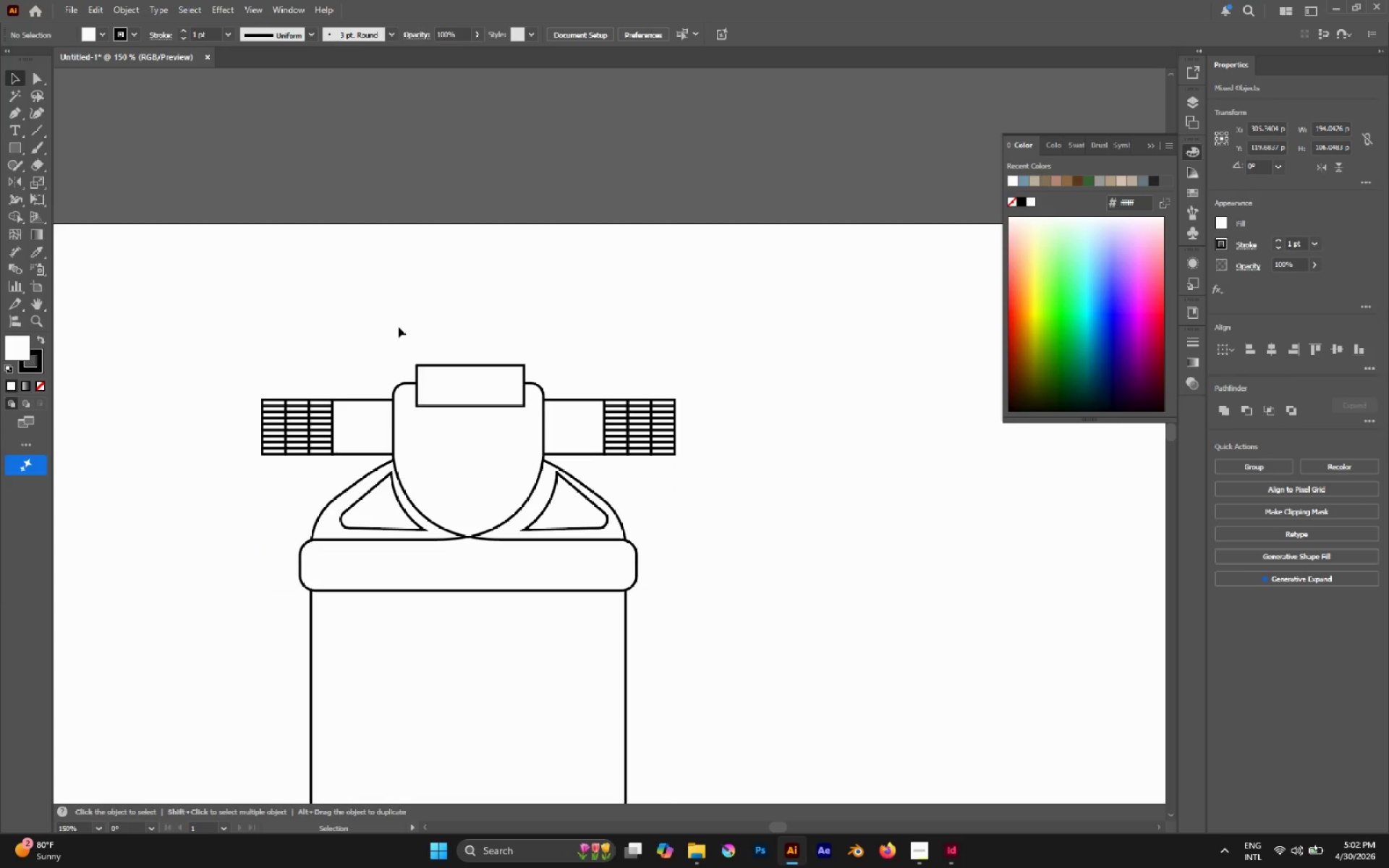 
left_click_drag(start_coordinate=[398, 326], to_coordinate=[464, 387])
 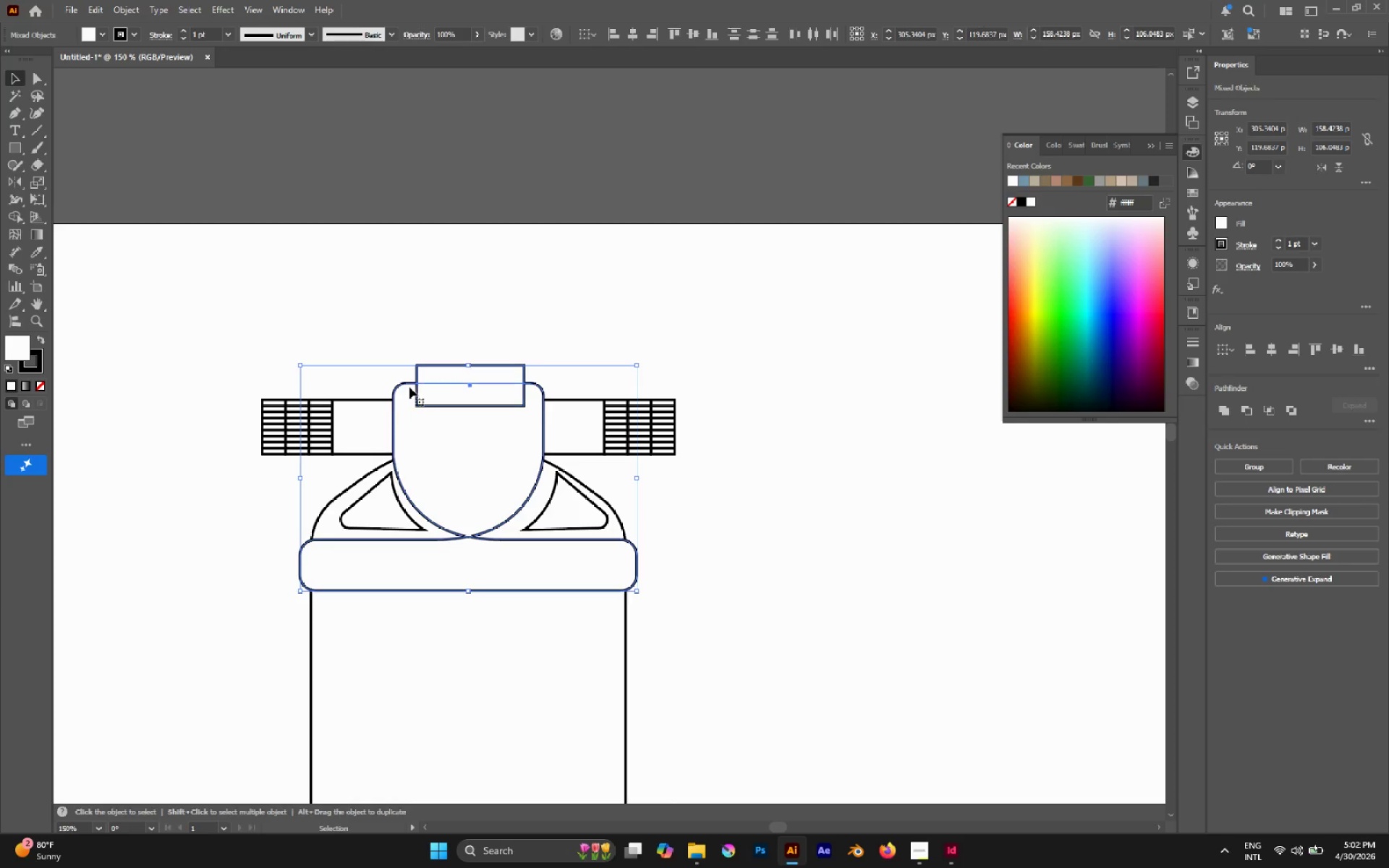 
left_click([409, 387])
 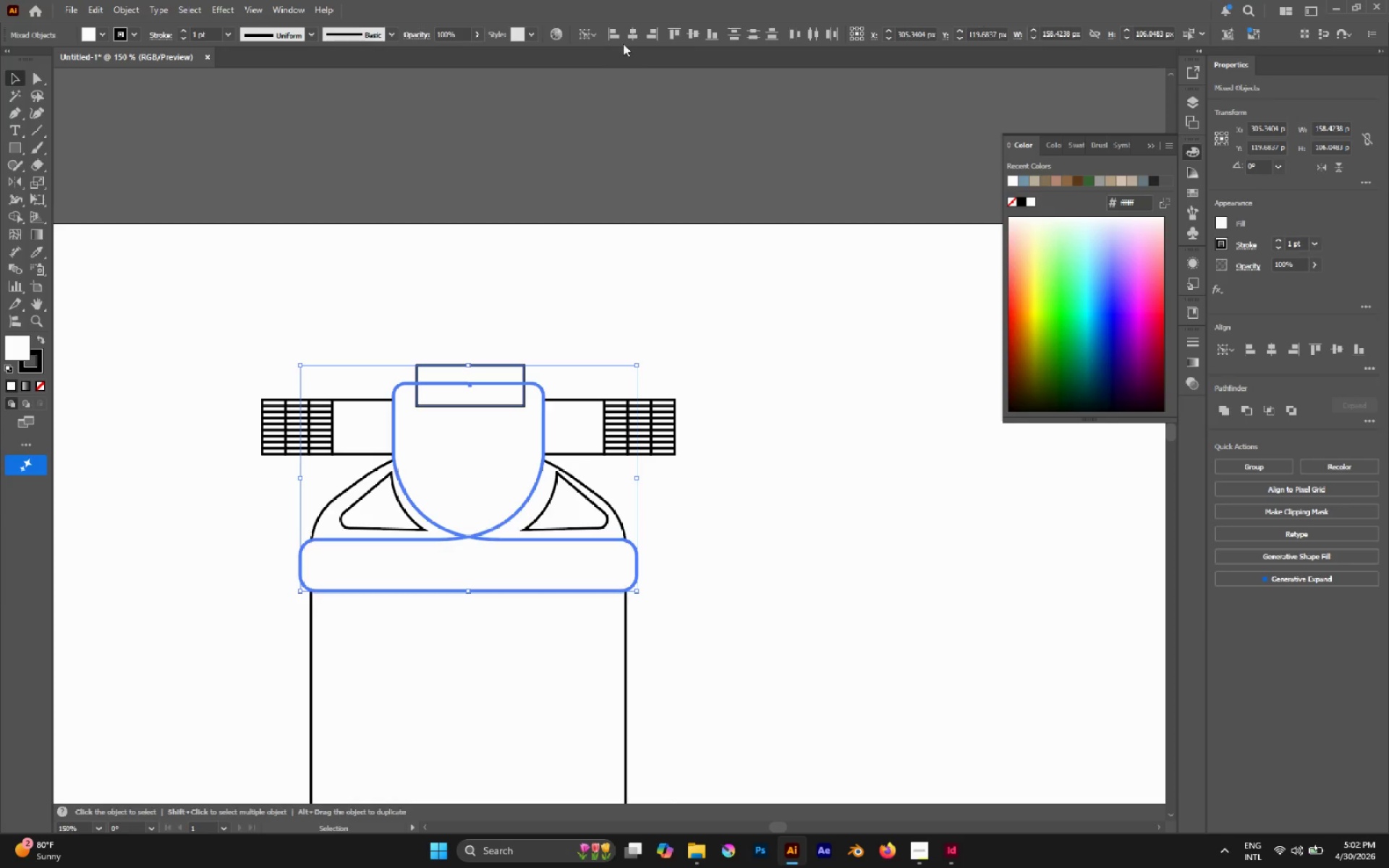 
left_click([630, 40])
 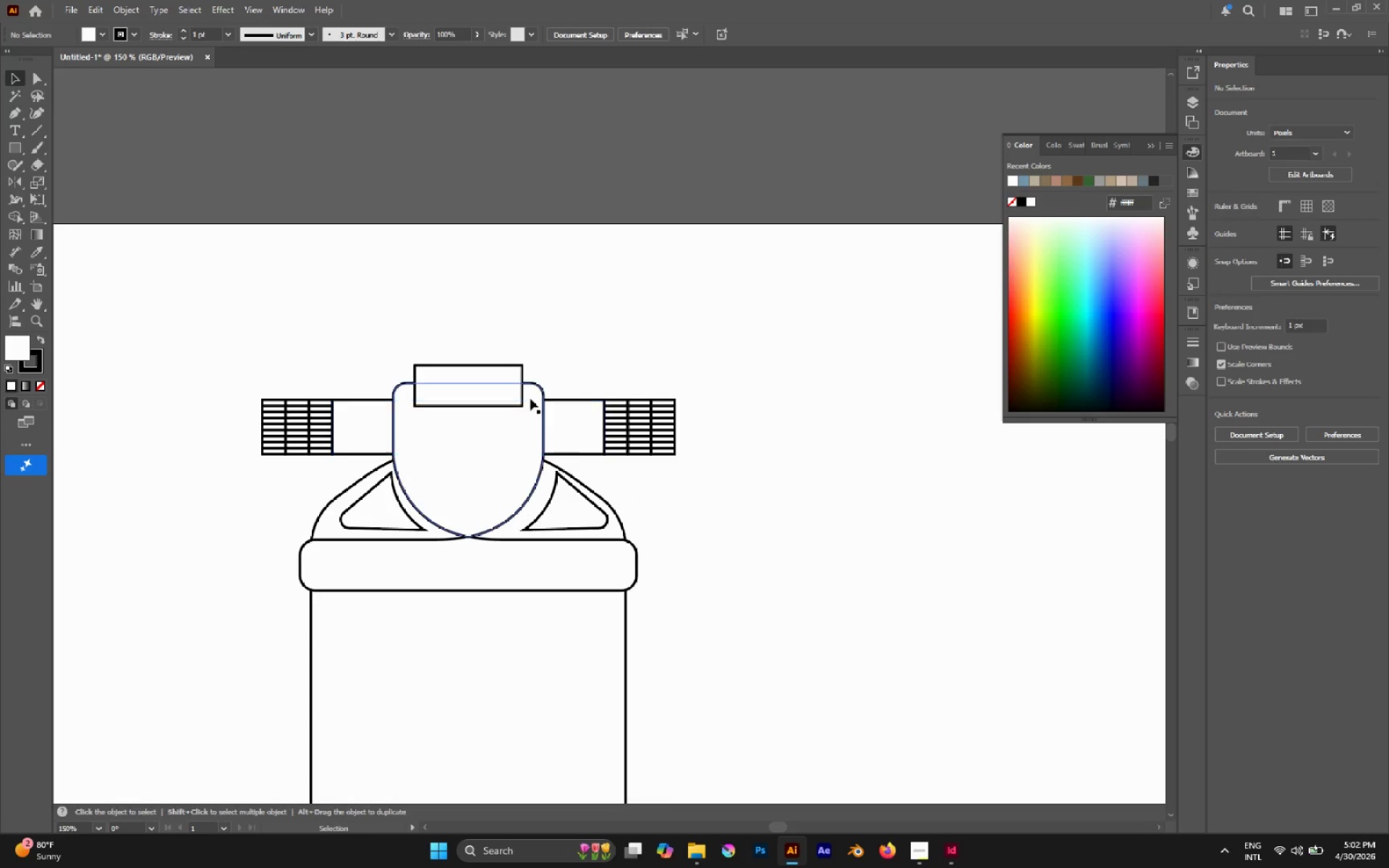 
left_click([496, 367])
 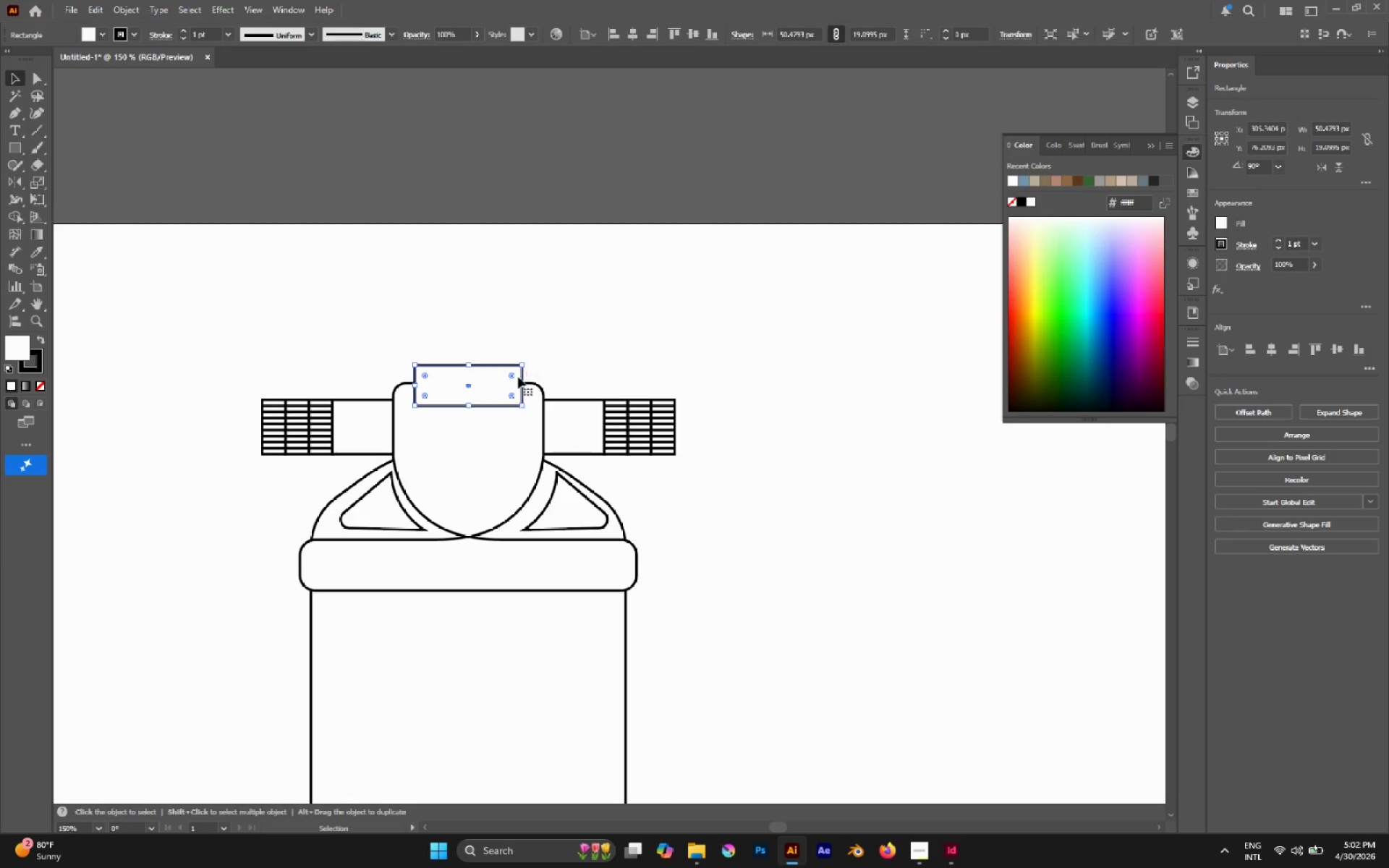 
left_click_drag(start_coordinate=[515, 375], to_coordinate=[510, 376])
 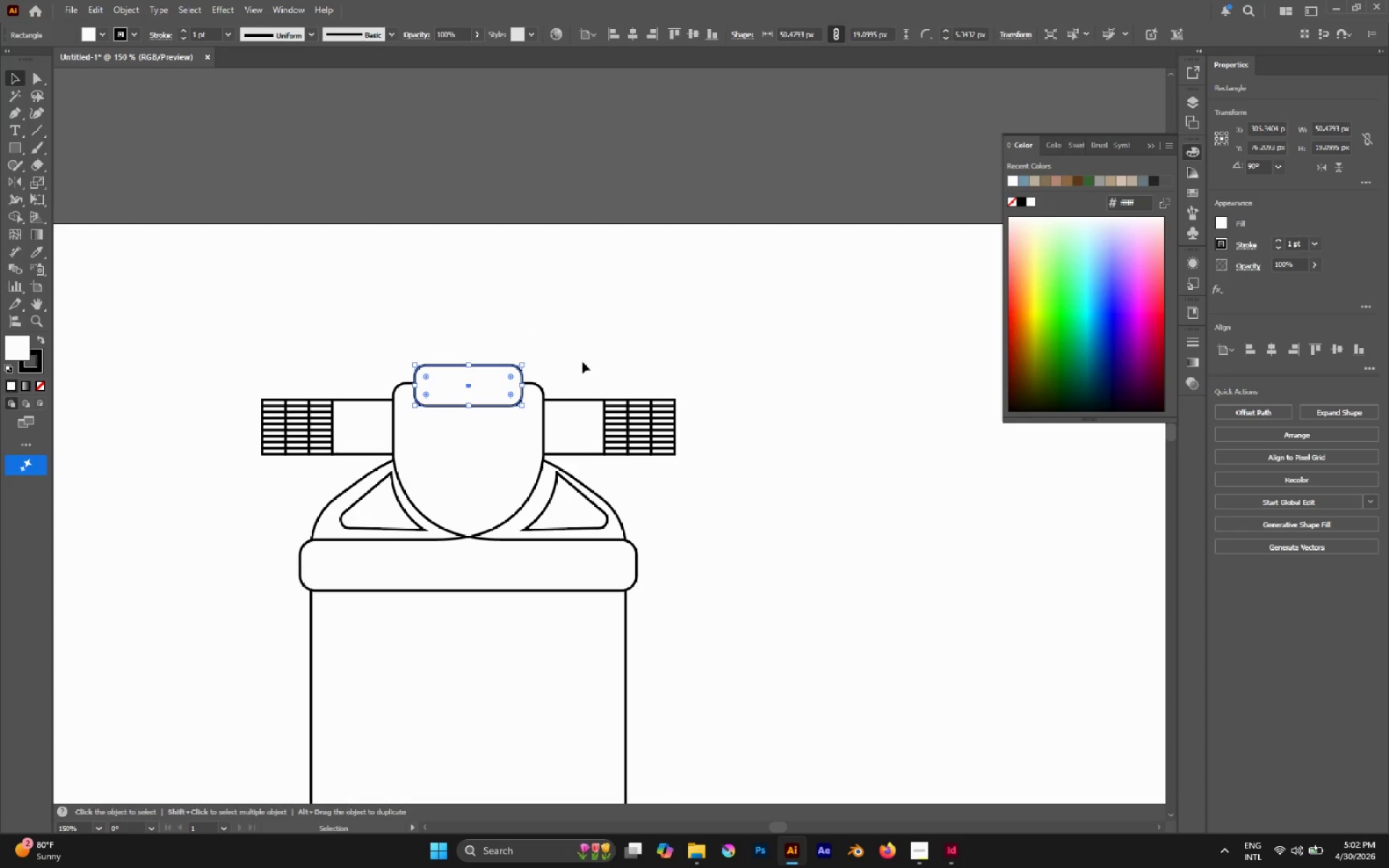 
hold_key(key=AltLeft, duration=0.58)
 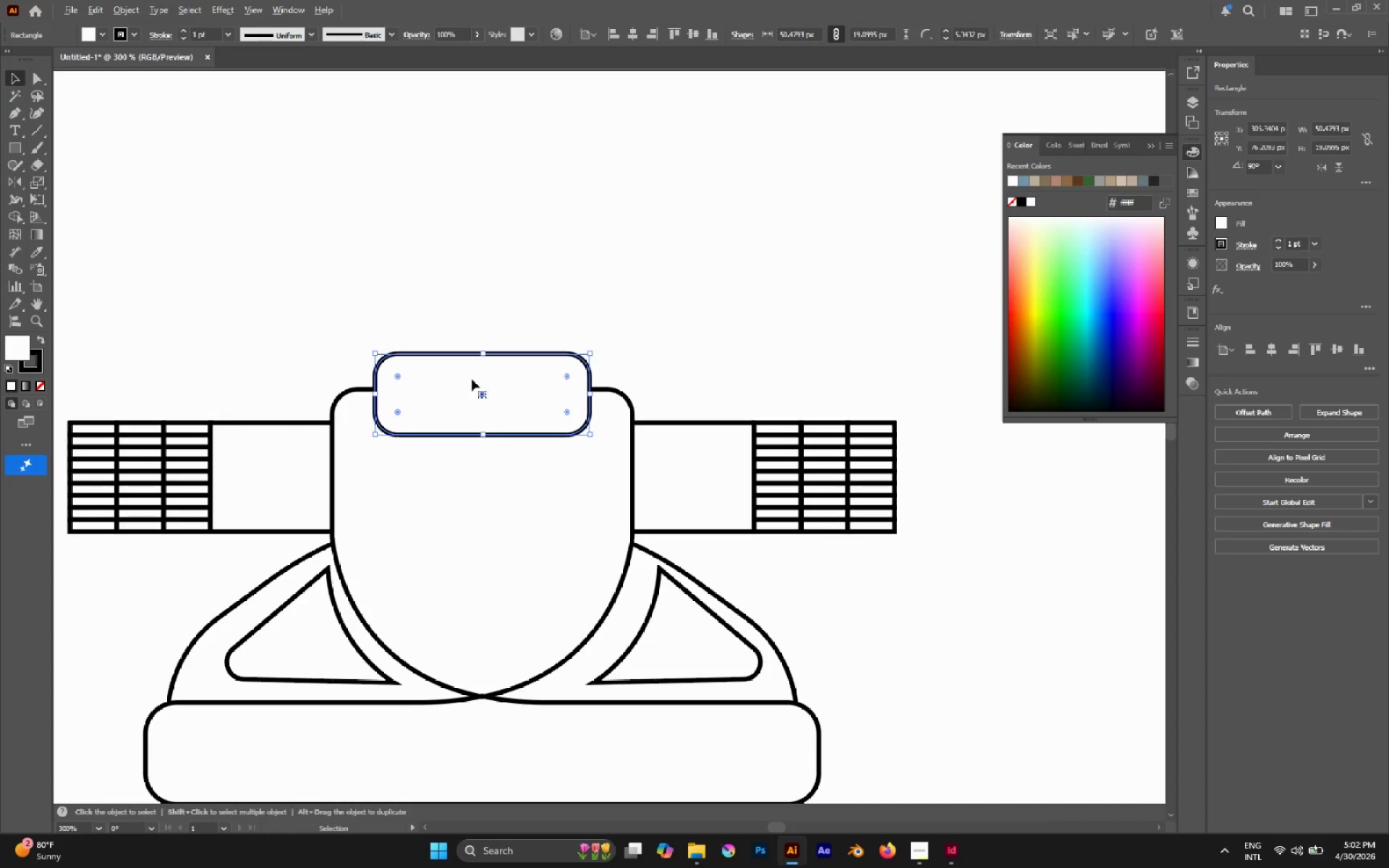 
hold_key(key=AltLeft, duration=0.39)
 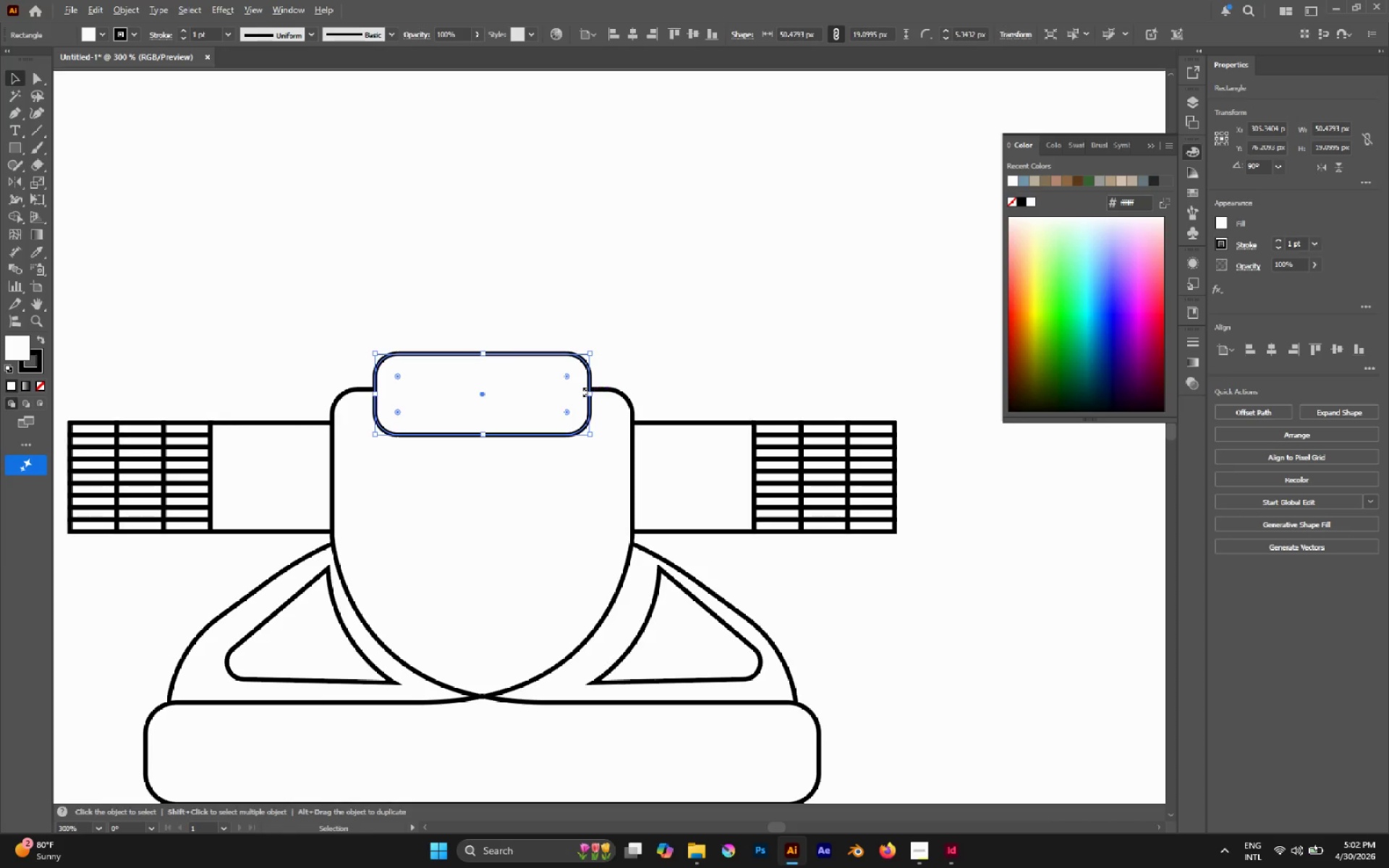 
scroll: coordinate [447, 377], scroll_direction: down, amount: 1.0
 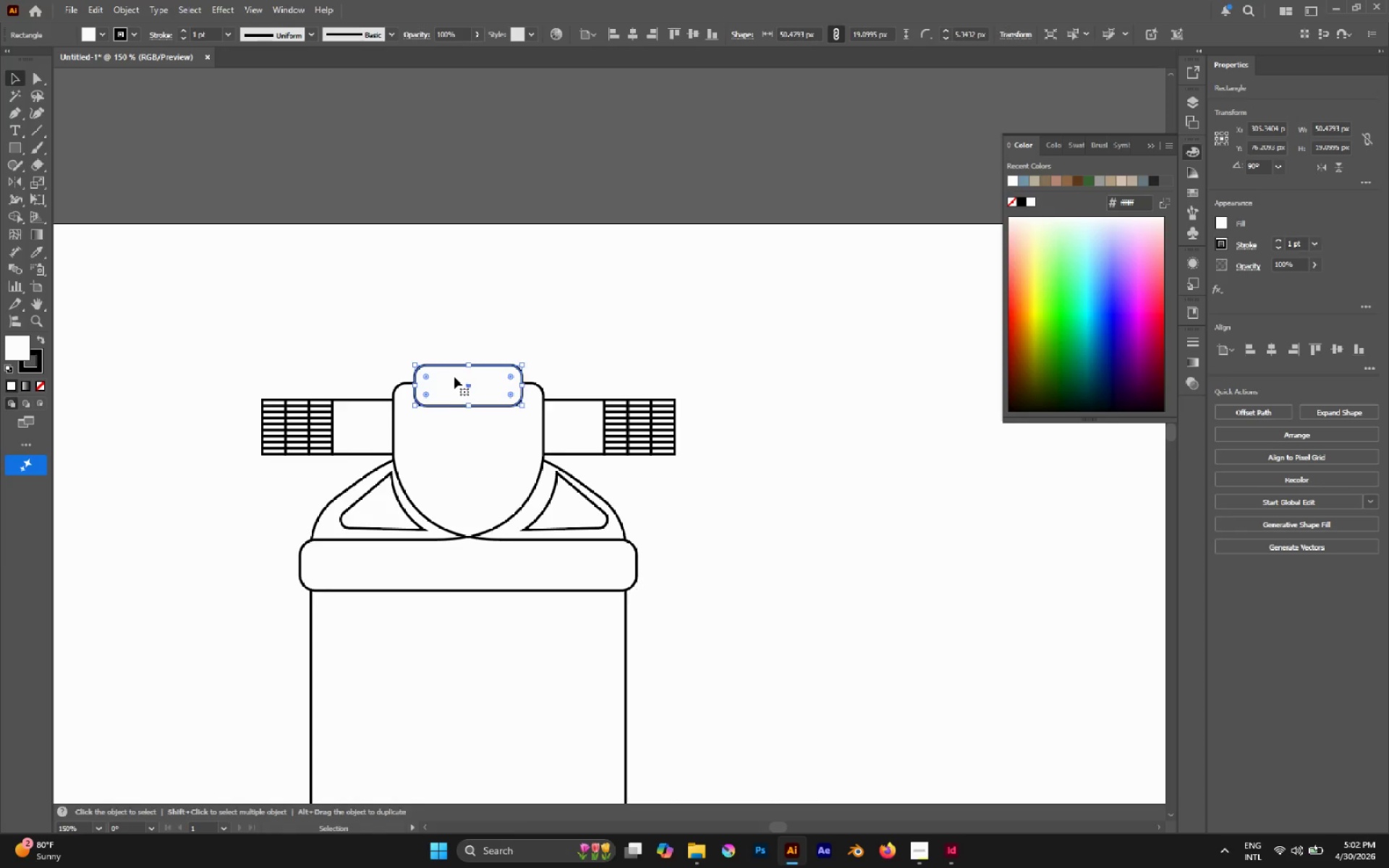 
scroll: coordinate [454, 377], scroll_direction: up, amount: 2.0
 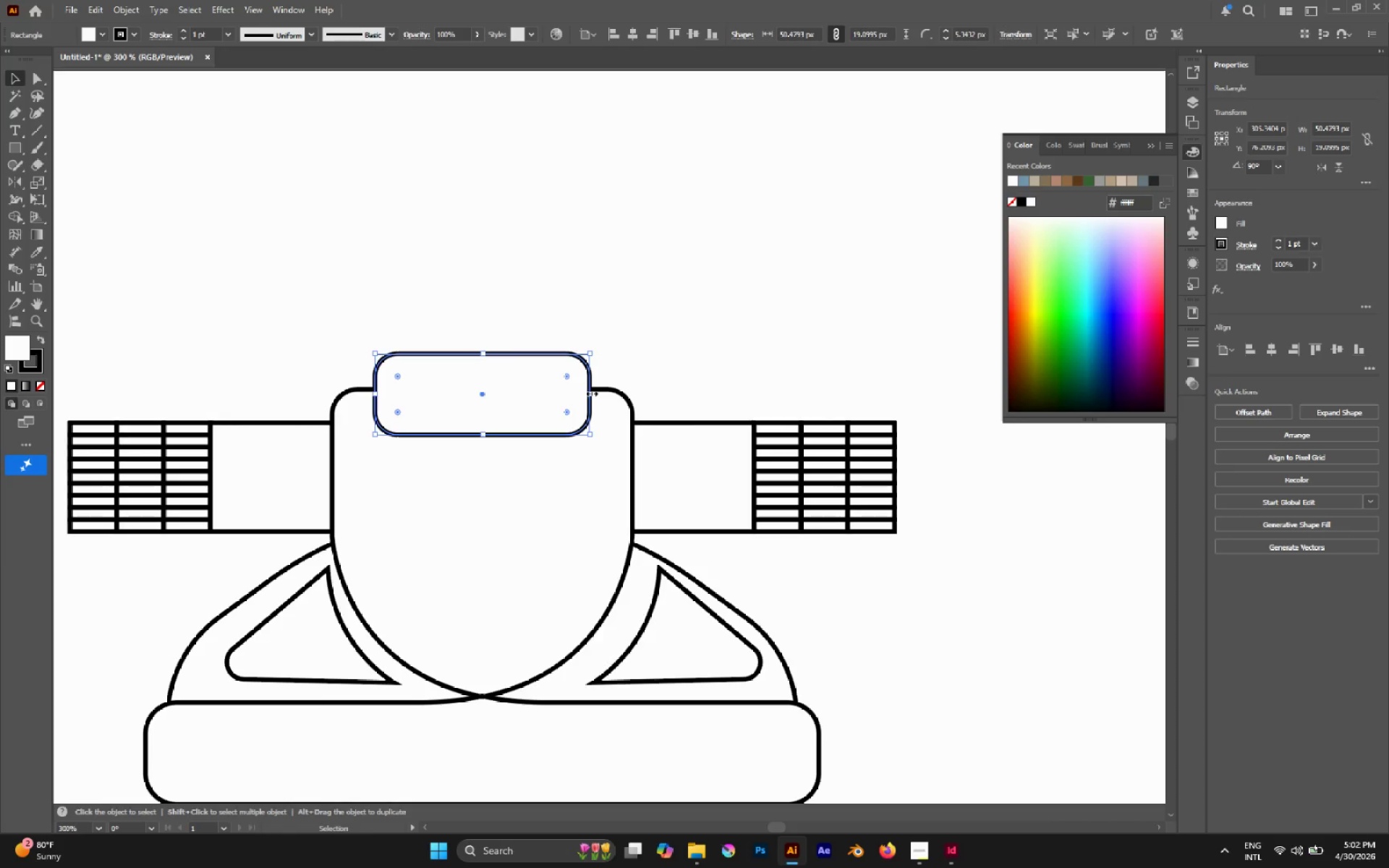 
hold_key(key=AltLeft, duration=3.08)
left_click_drag(start_coordinate=[589, 392], to_coordinate=[597, 394])
 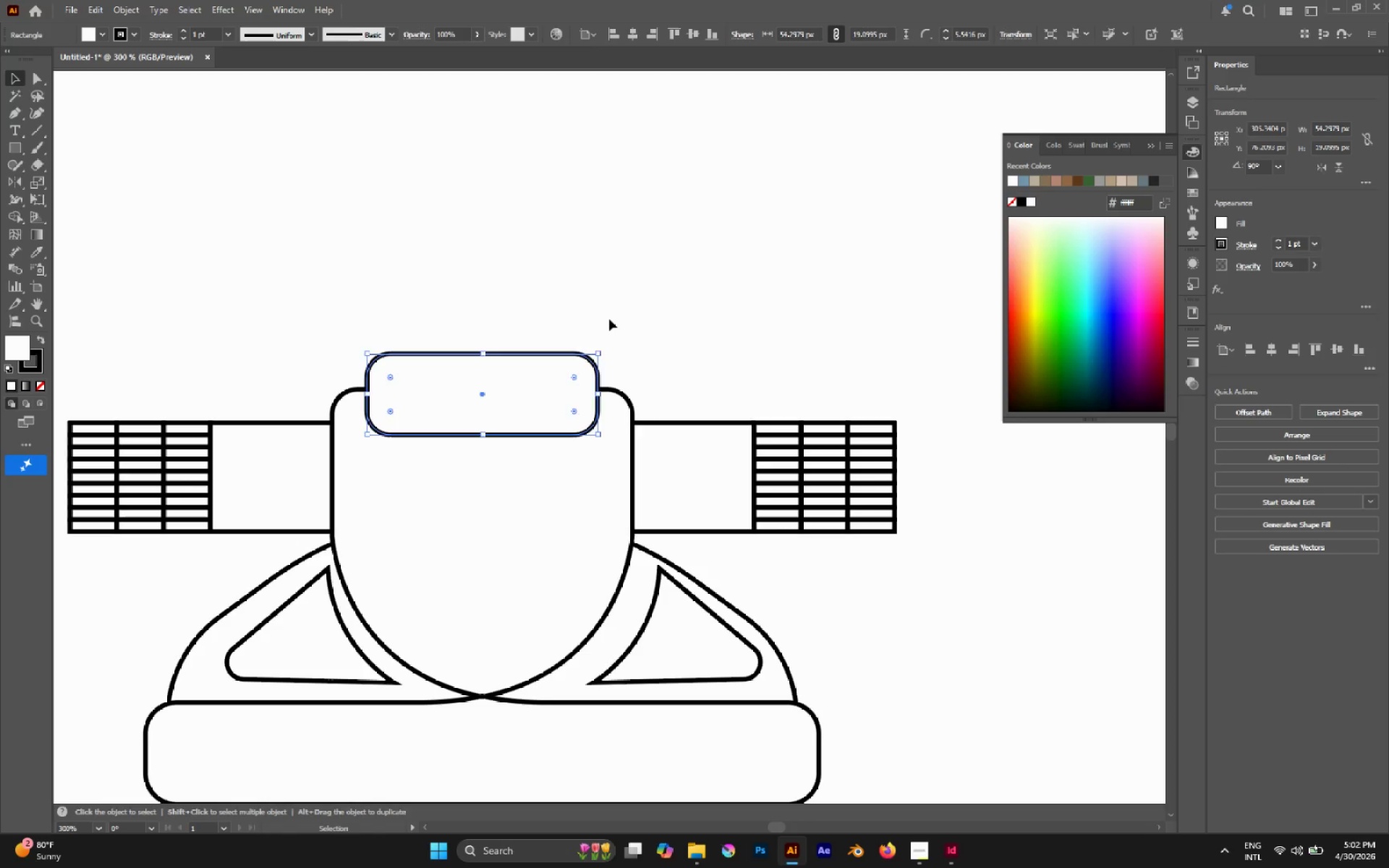 
left_click([609, 319])
 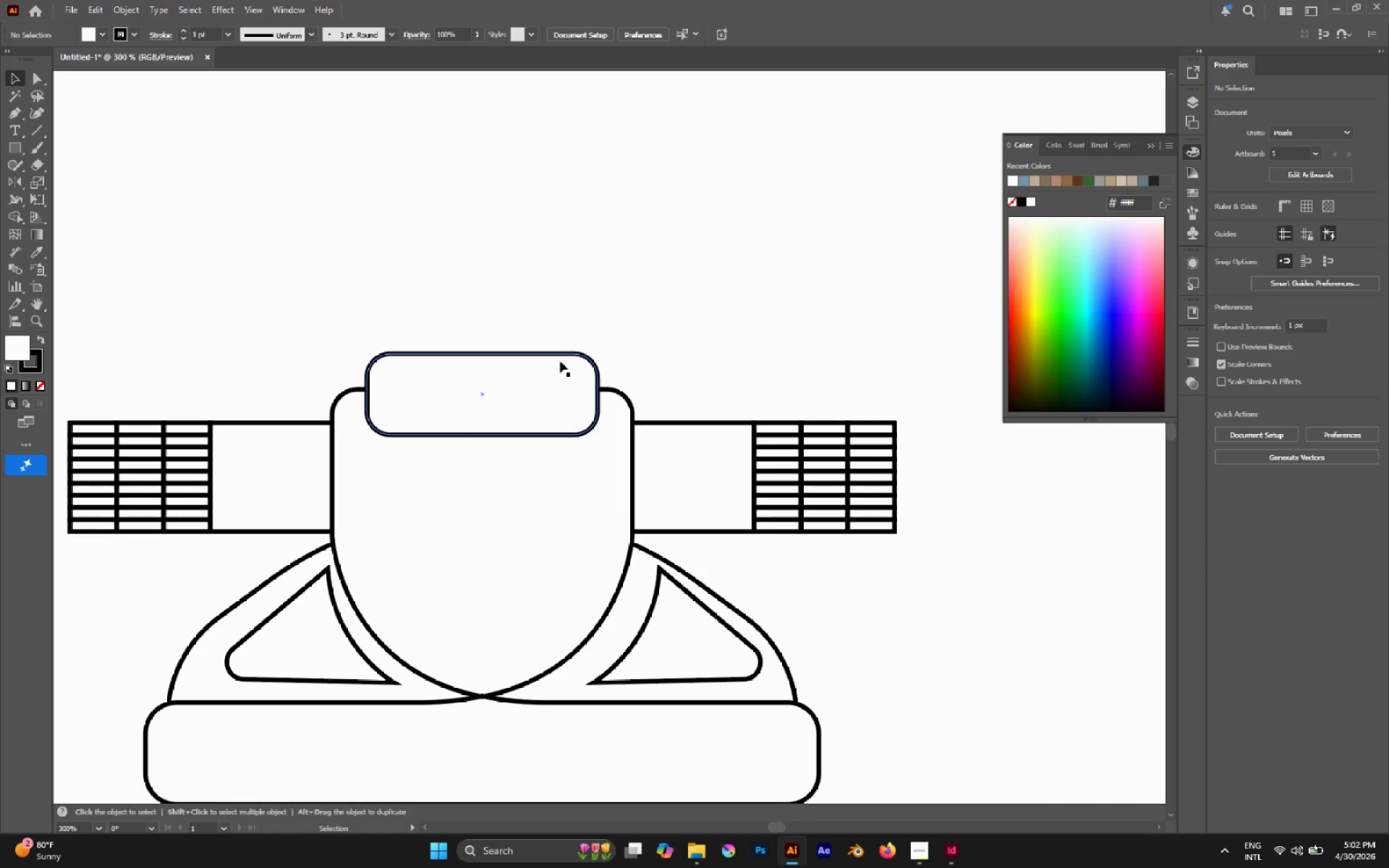 
left_click([557, 357])
 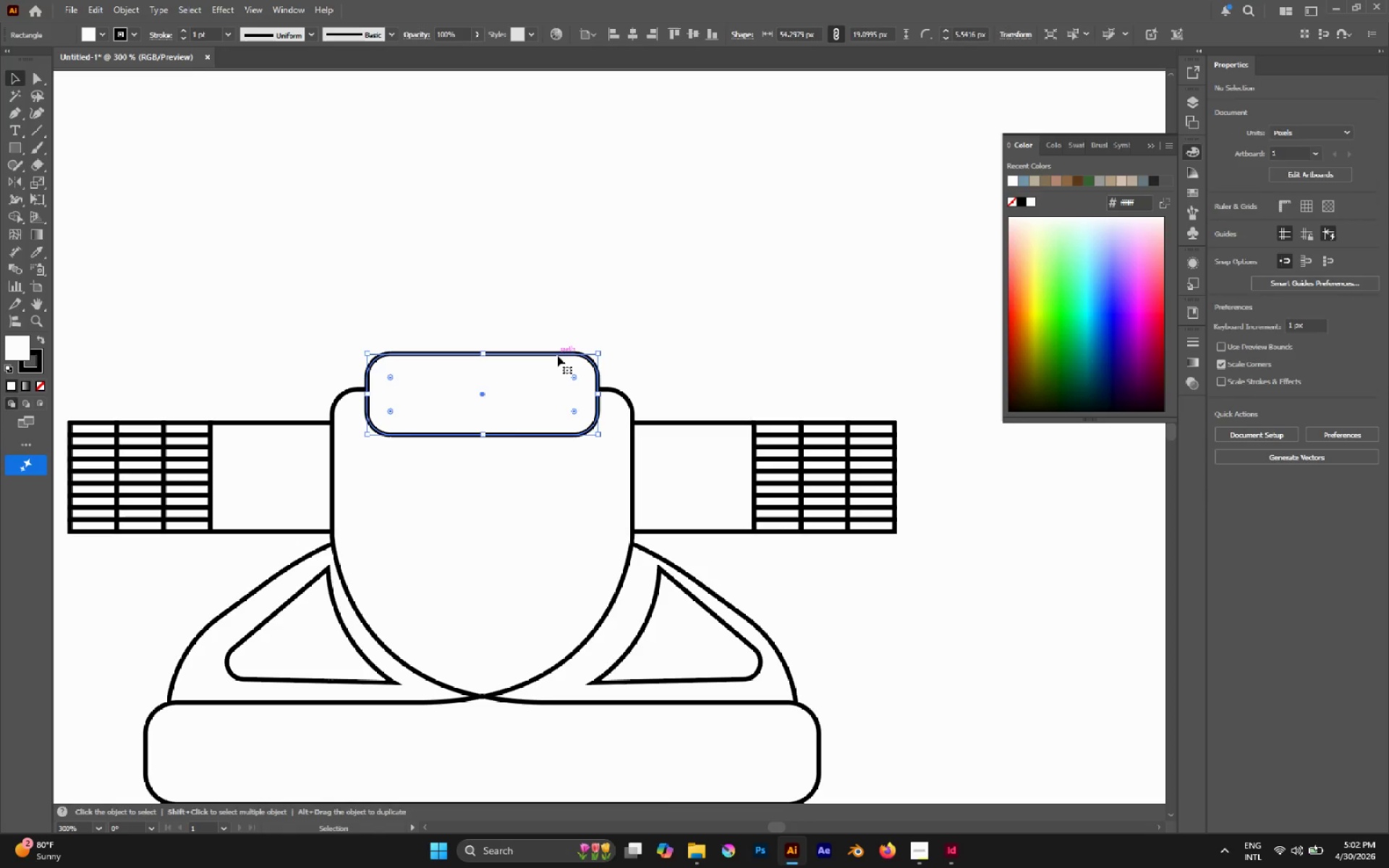 
key(Control+Shift+BracketLeft)
 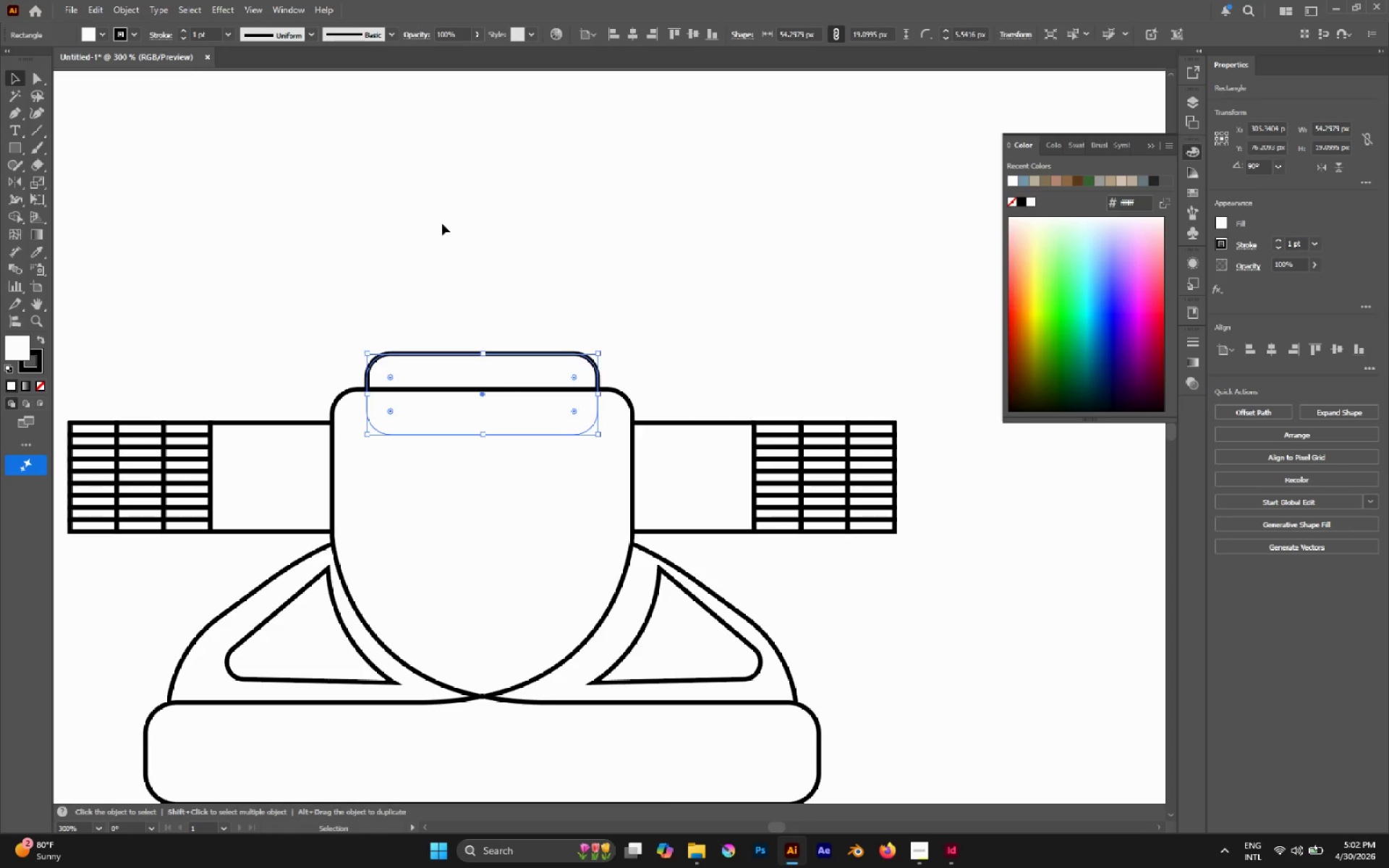 
left_click([442, 224])
 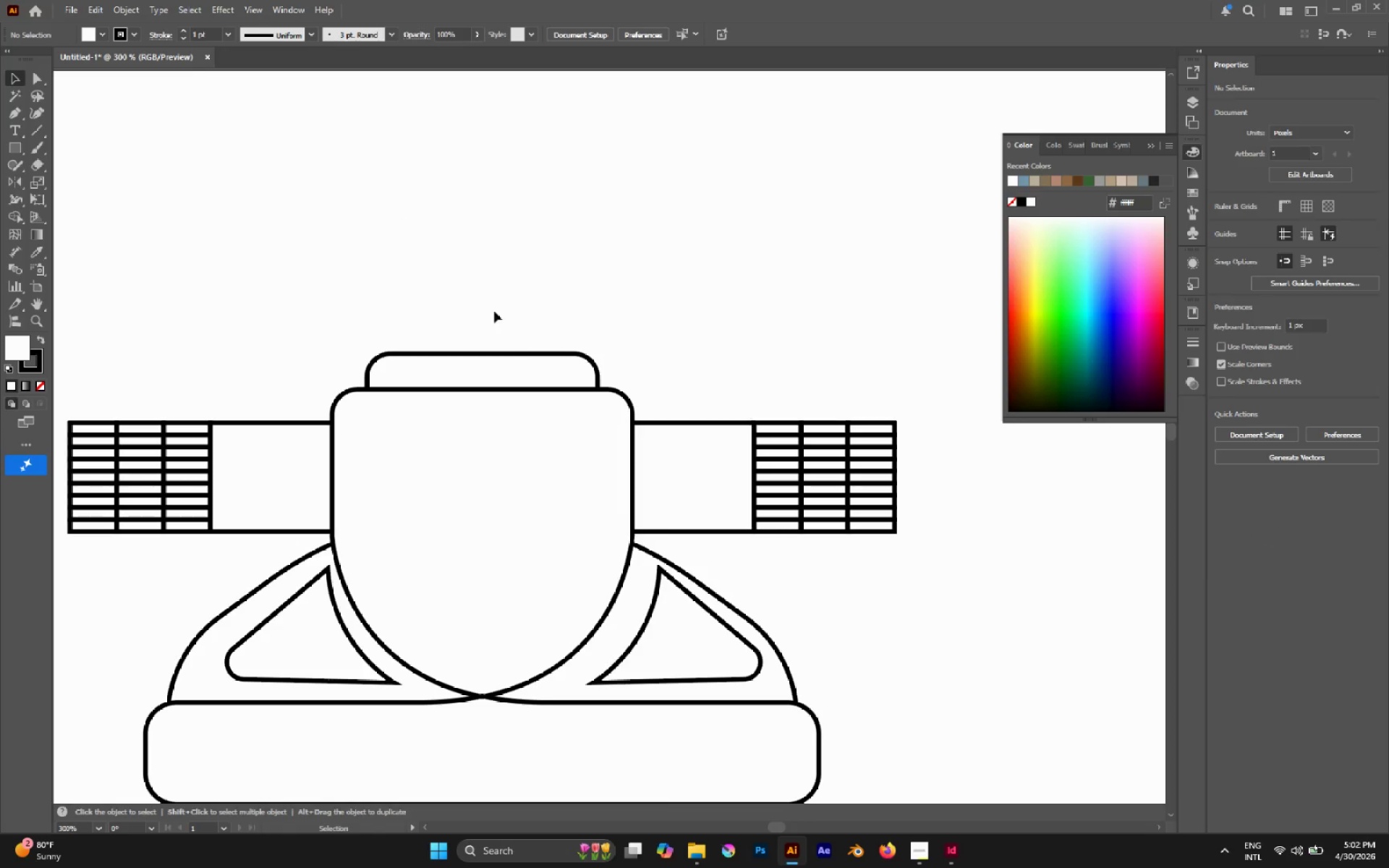 
left_click([510, 359])
 